 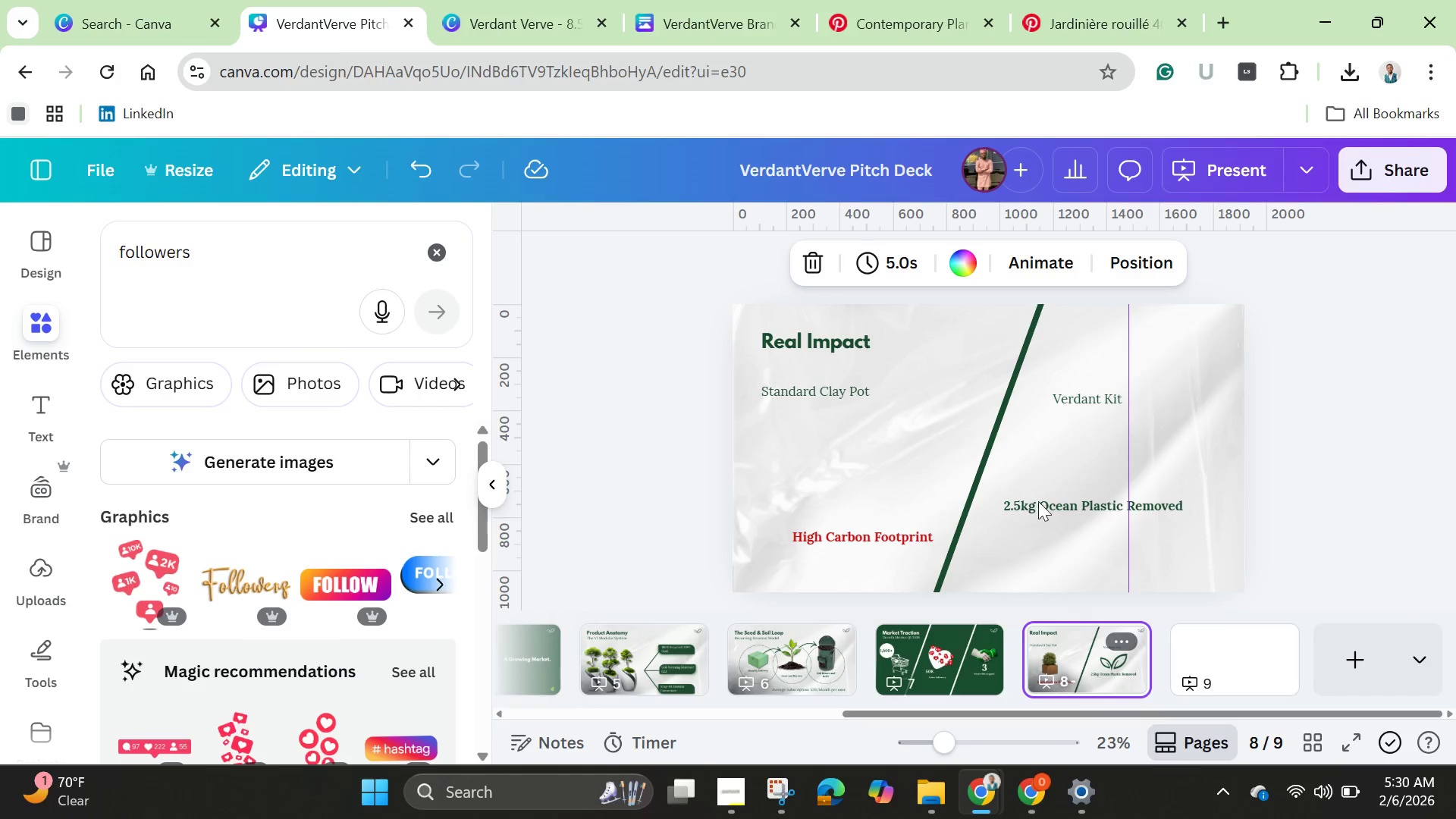 
left_click([974, 320])
 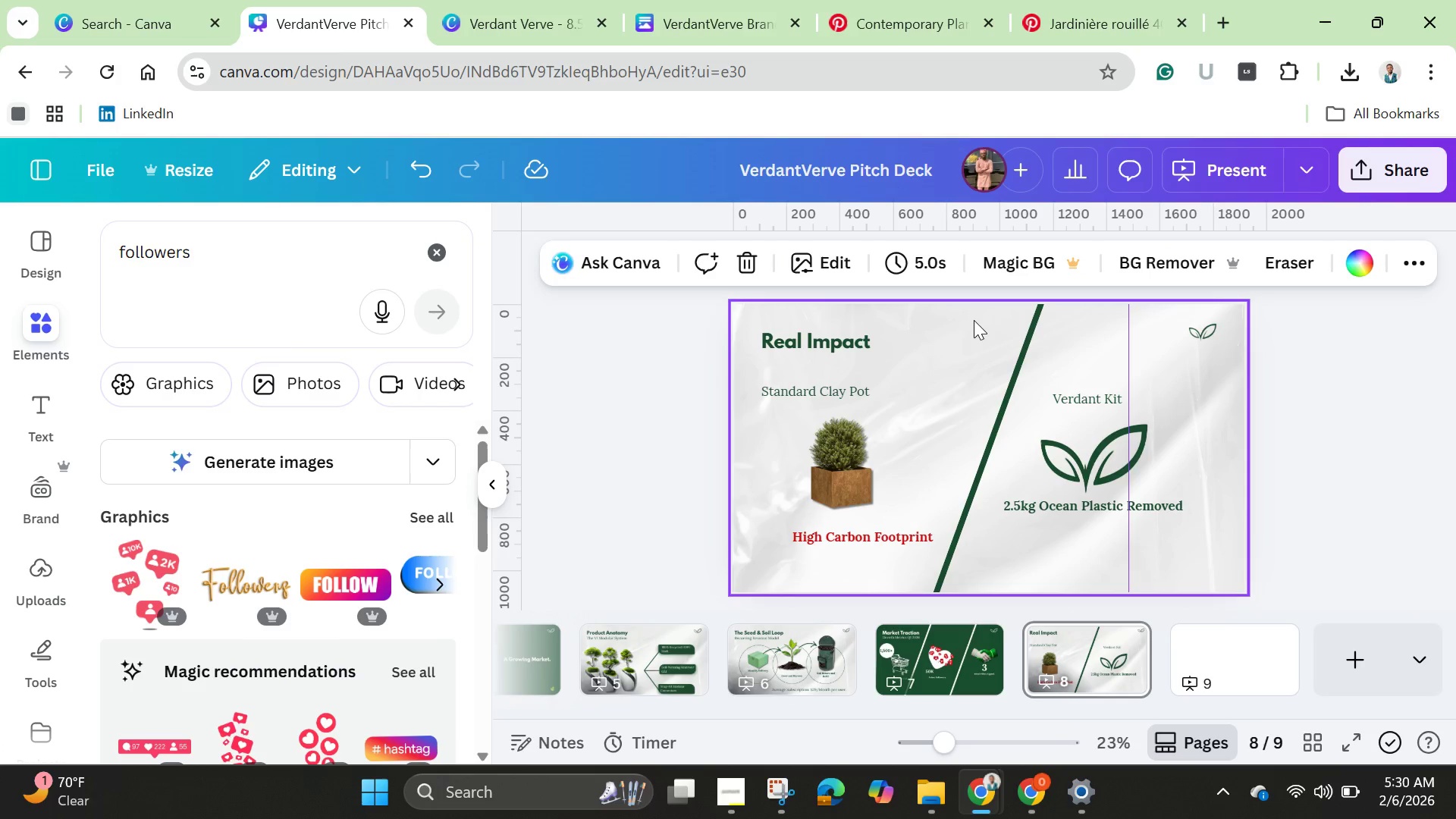 
right_click([974, 320])
 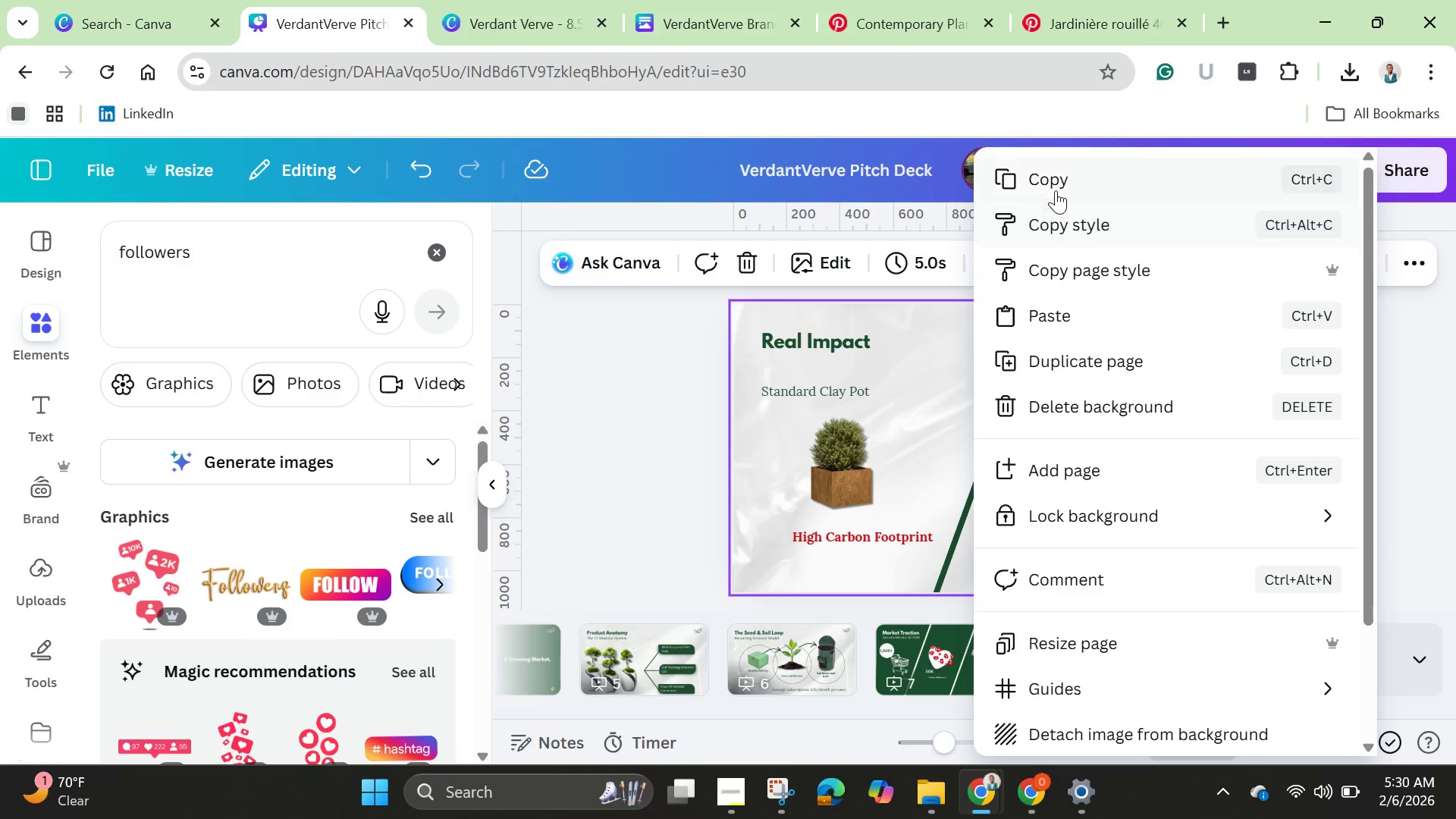 
left_click([1057, 180])
 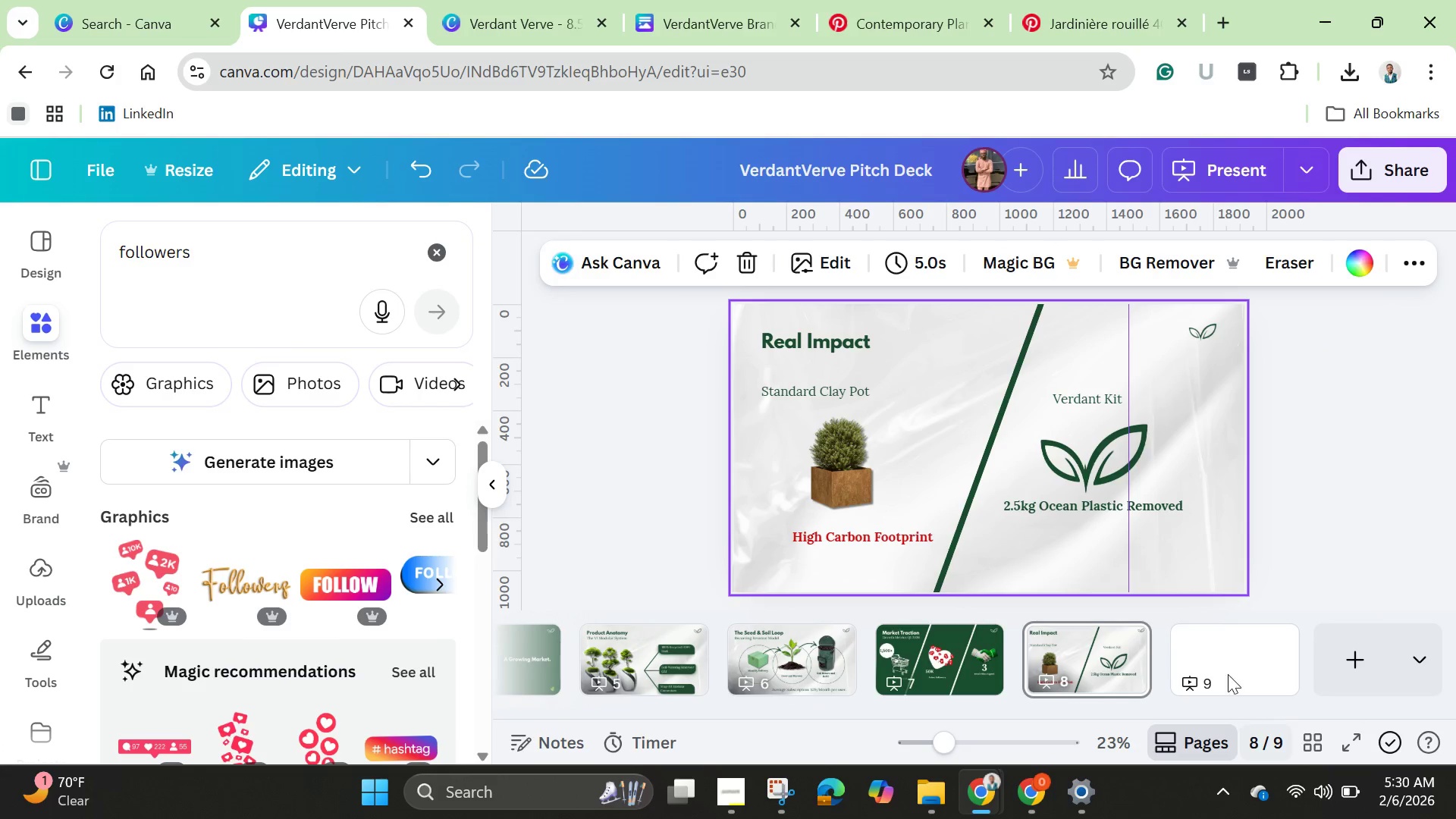 
left_click([1227, 663])
 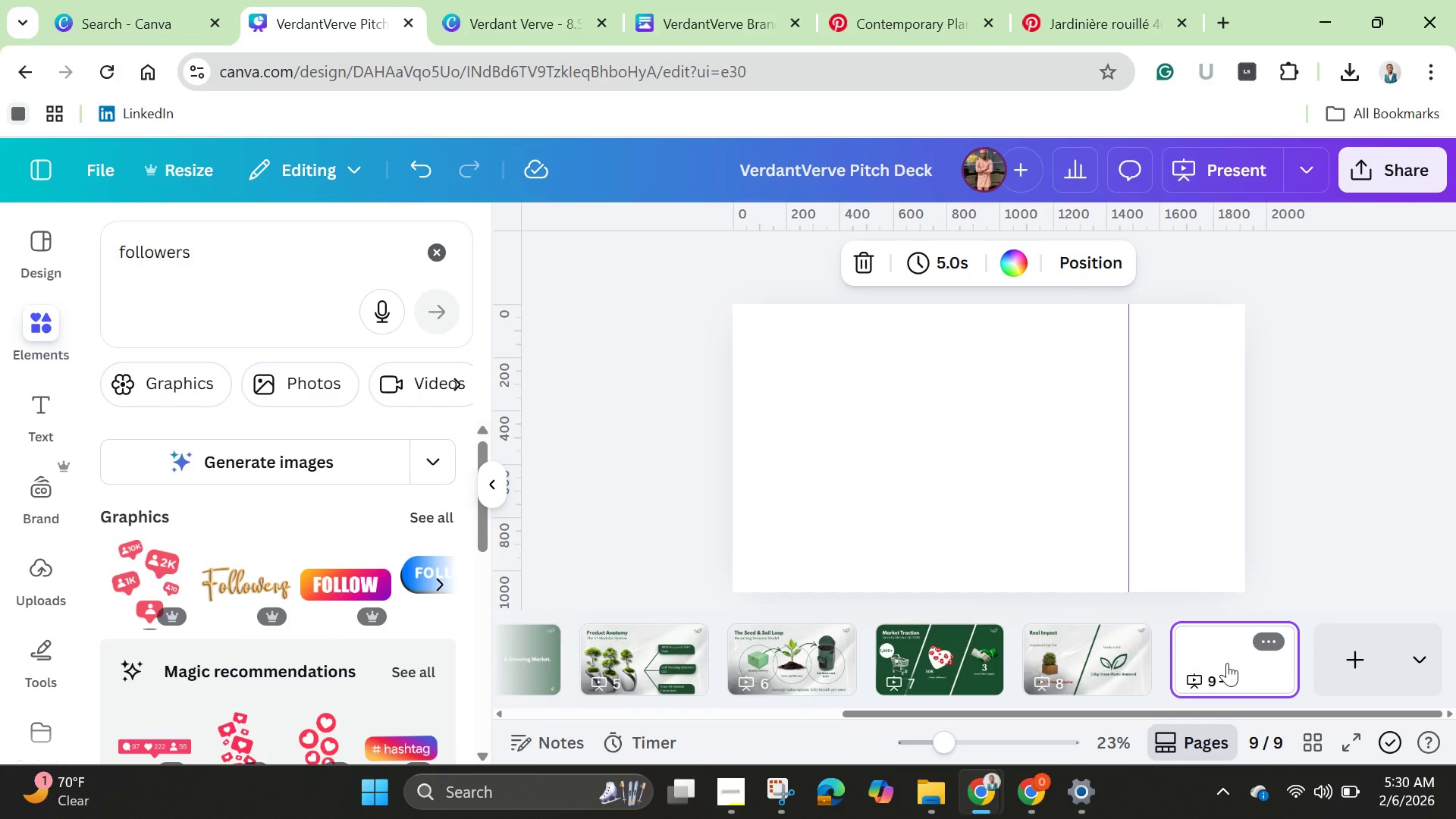 
key(Control+V)
 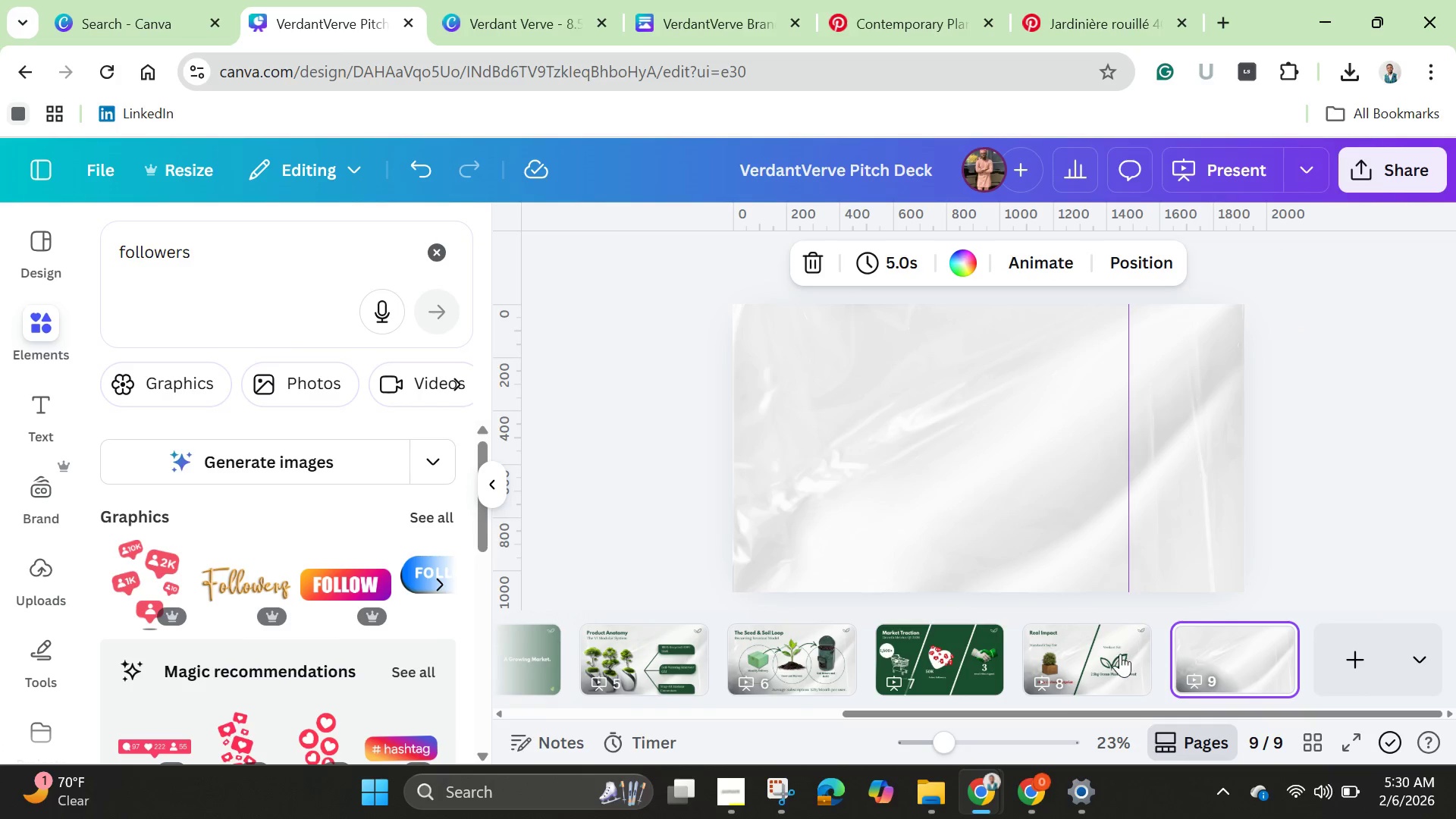 
left_click([1116, 654])
 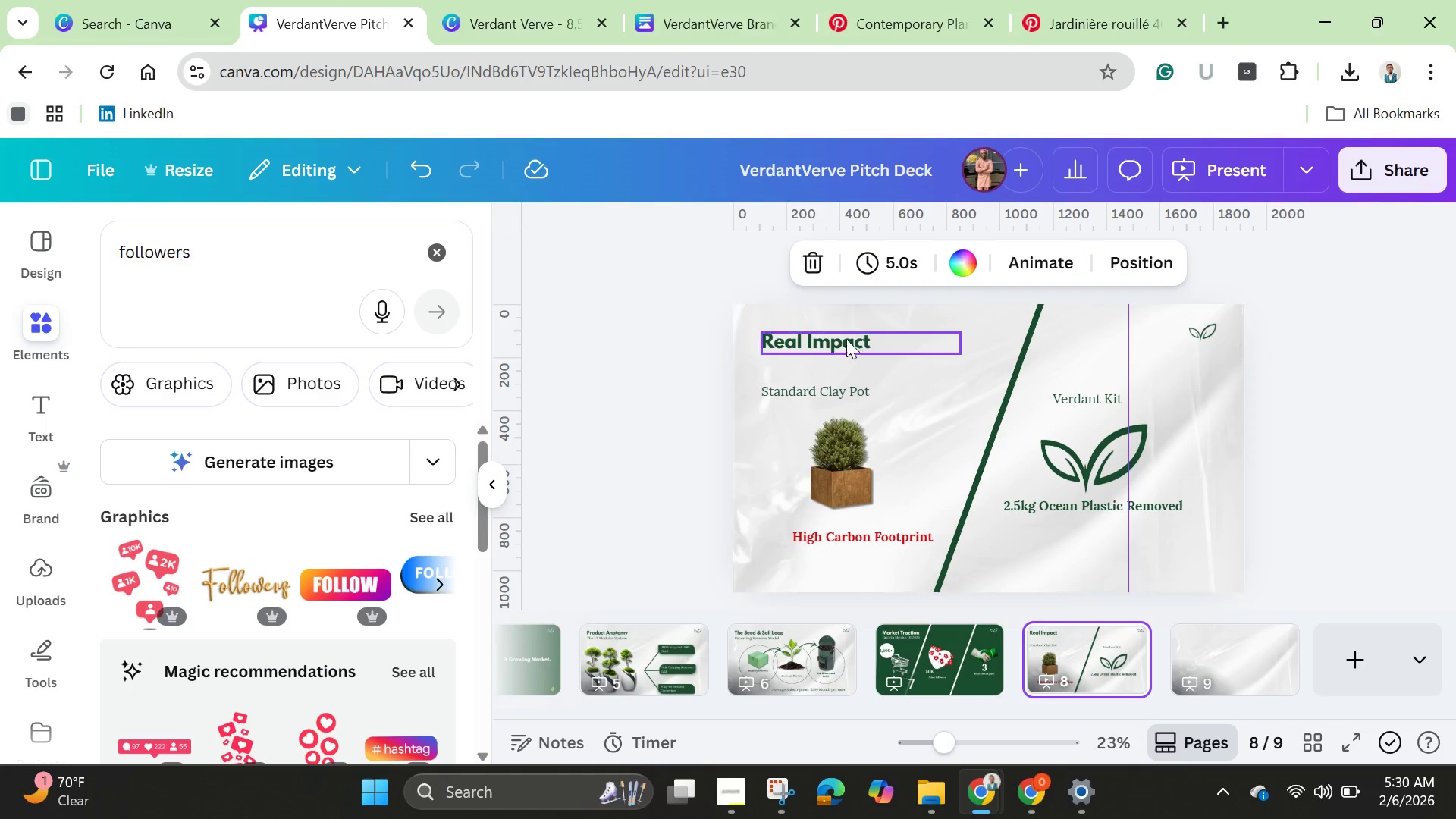 
left_click([846, 338])
 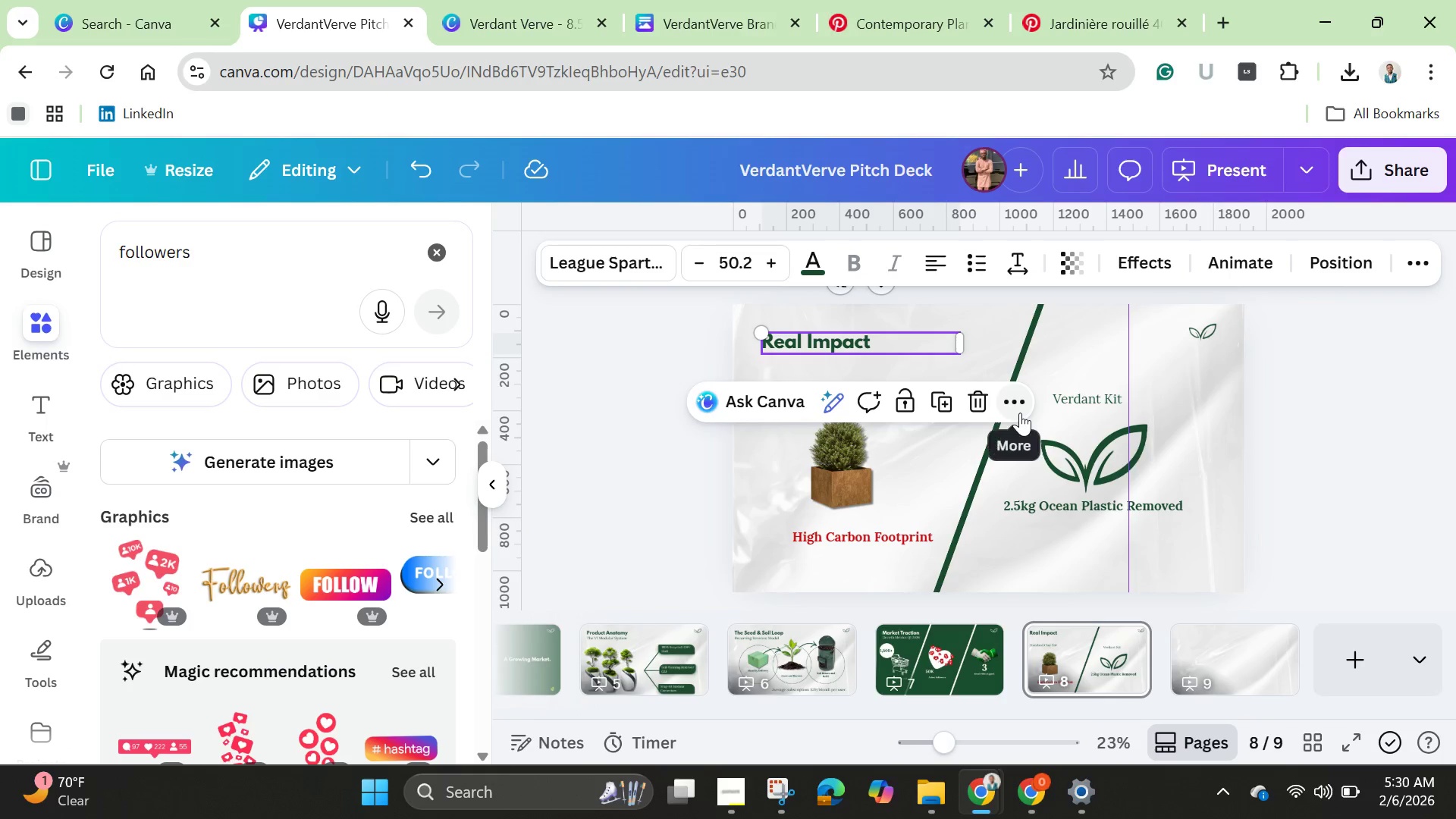 
left_click([1020, 412])
 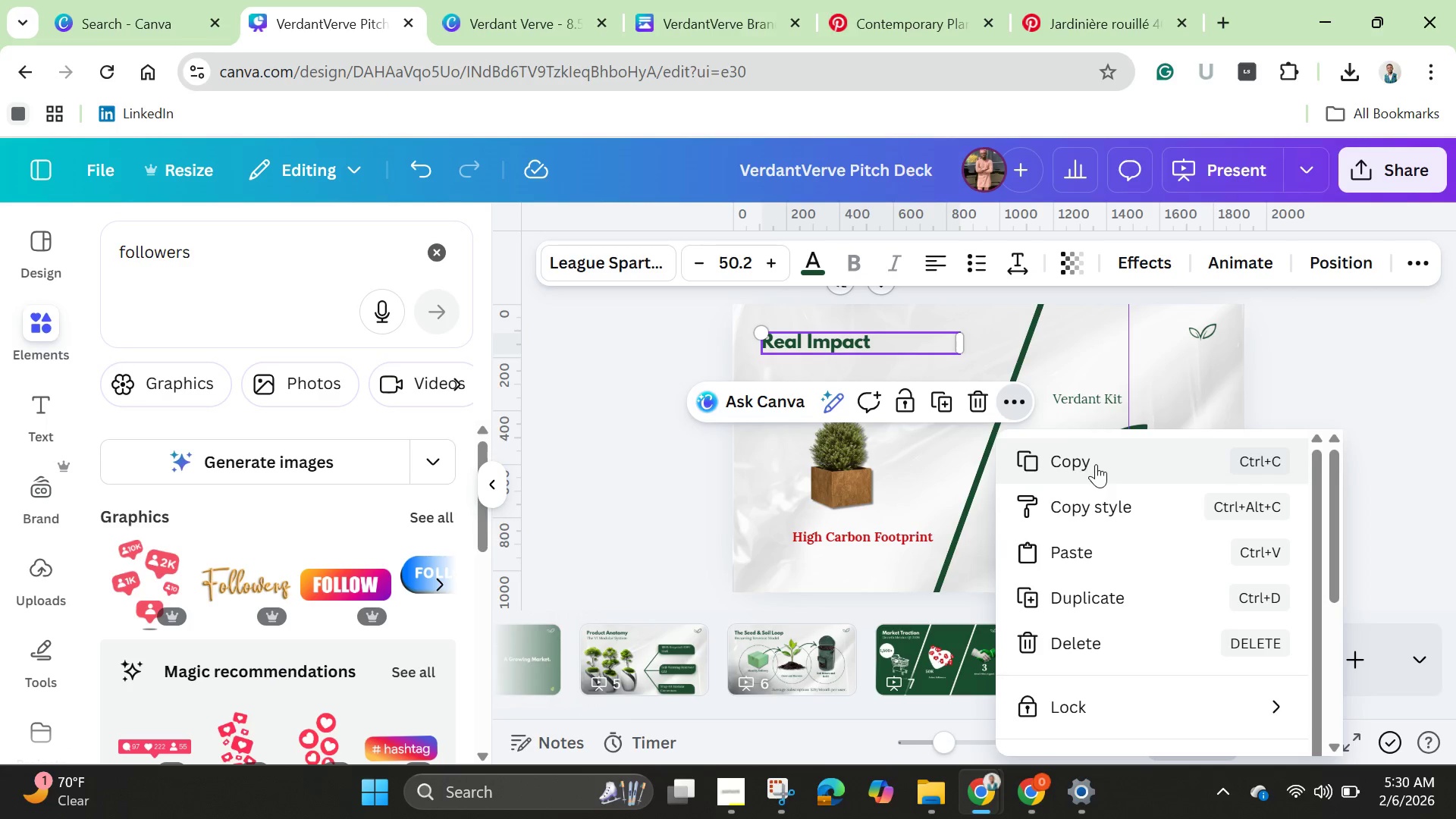 
left_click([1096, 464])
 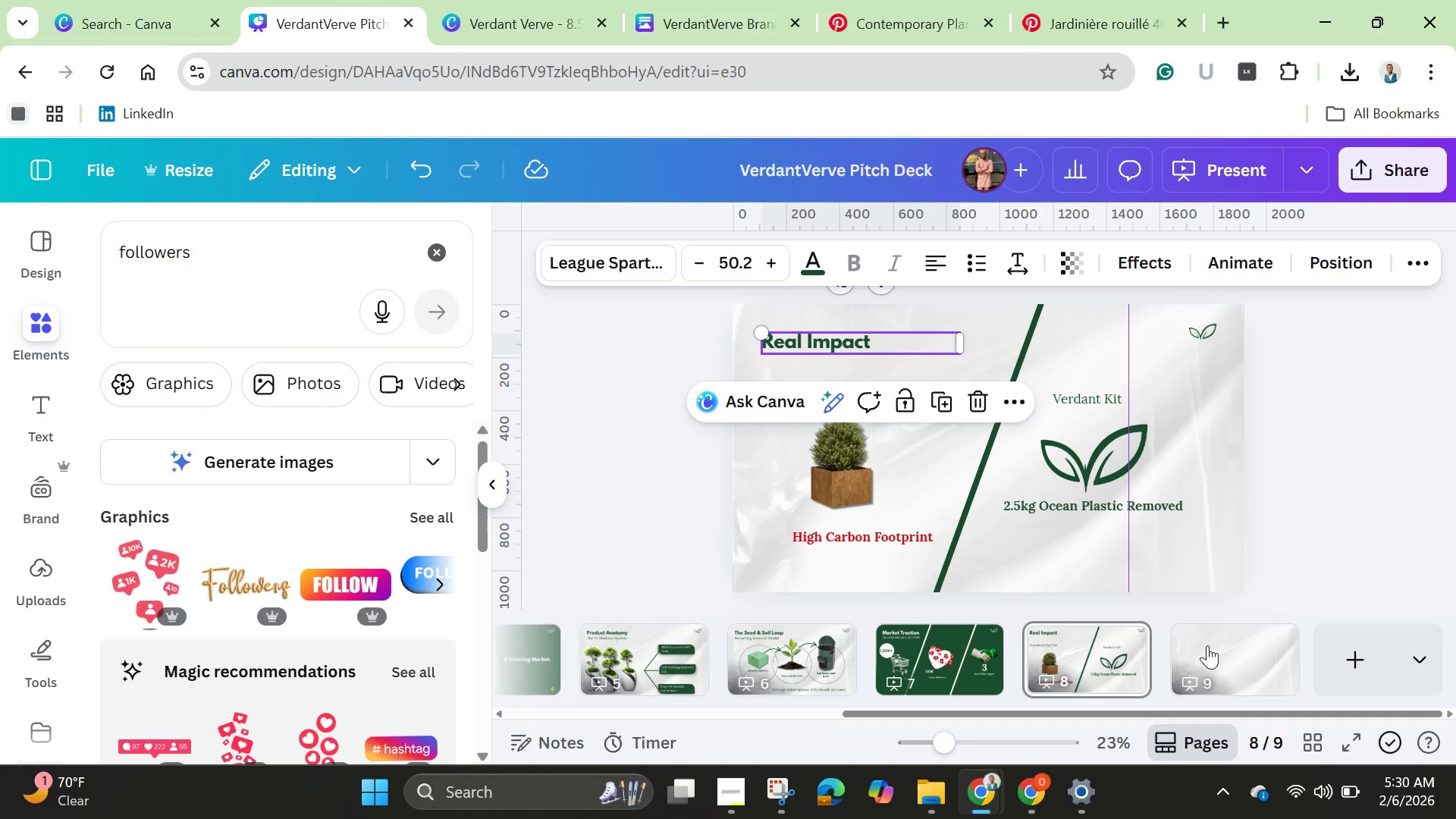 
left_click([1207, 645])
 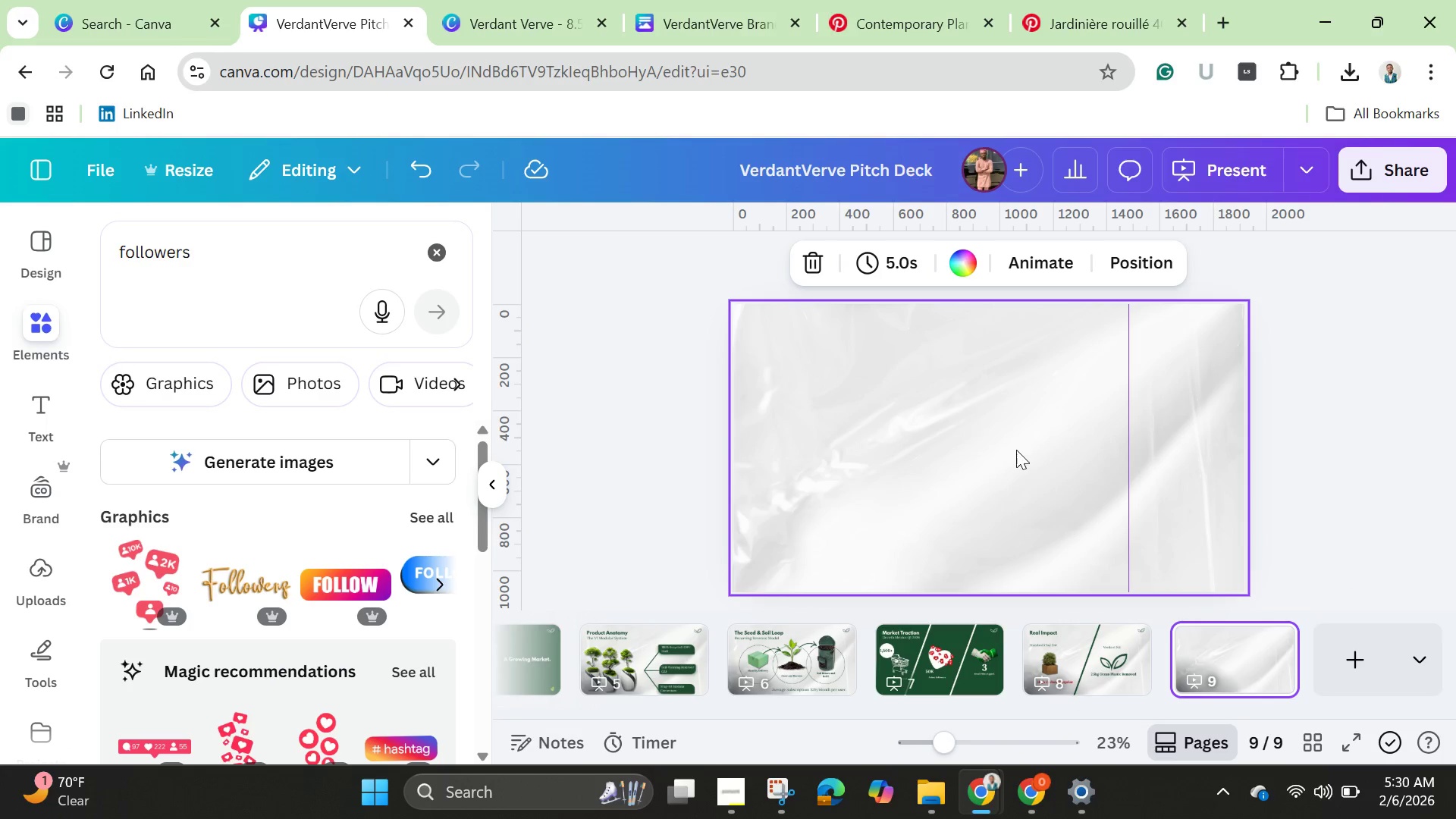 
left_click([1016, 449])
 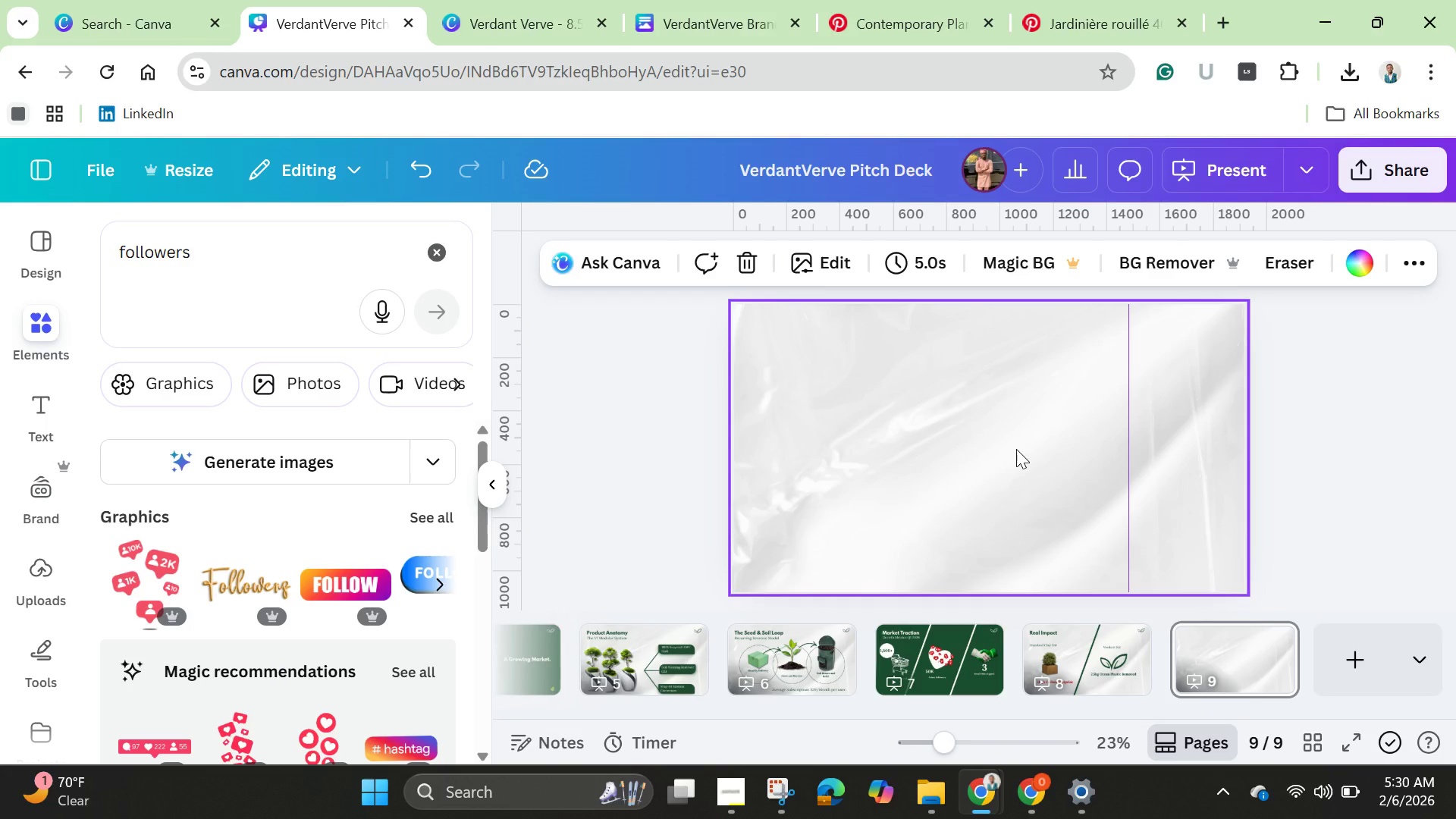 
key(Control+V)
 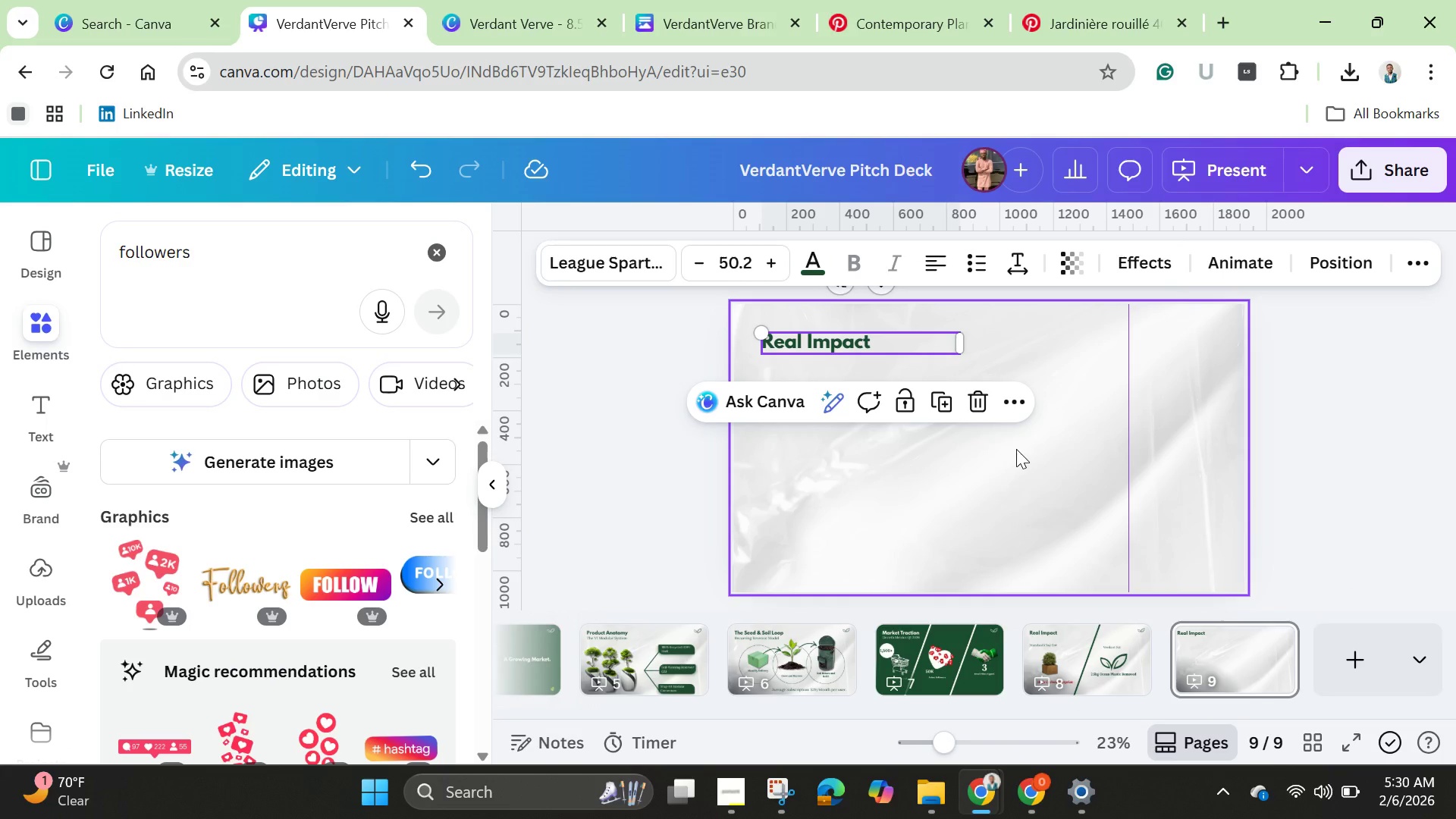 
left_click([925, 341])
 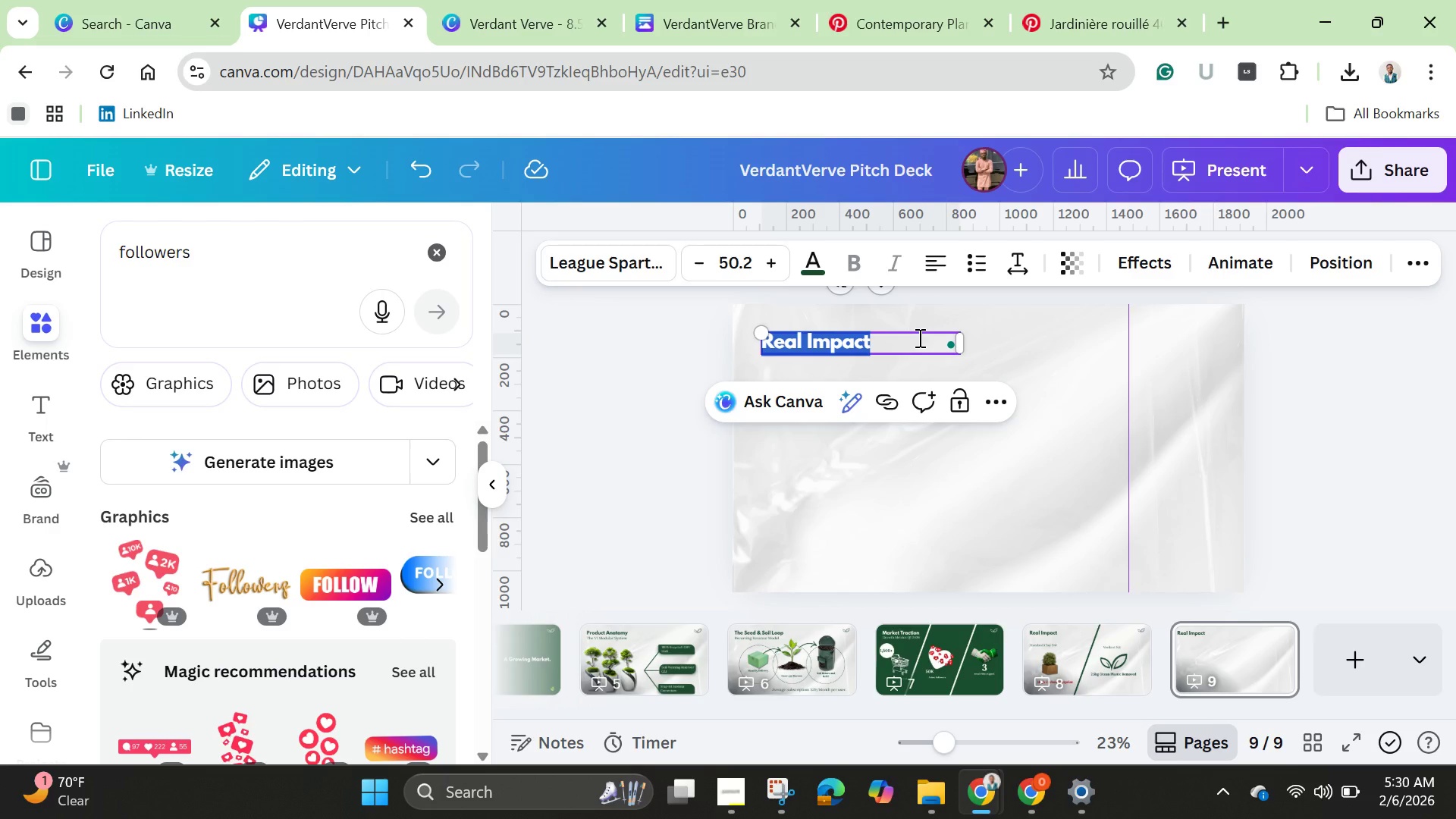 
key(Backspace)
type(Coi)
key(Backspace)
type(mpet)
 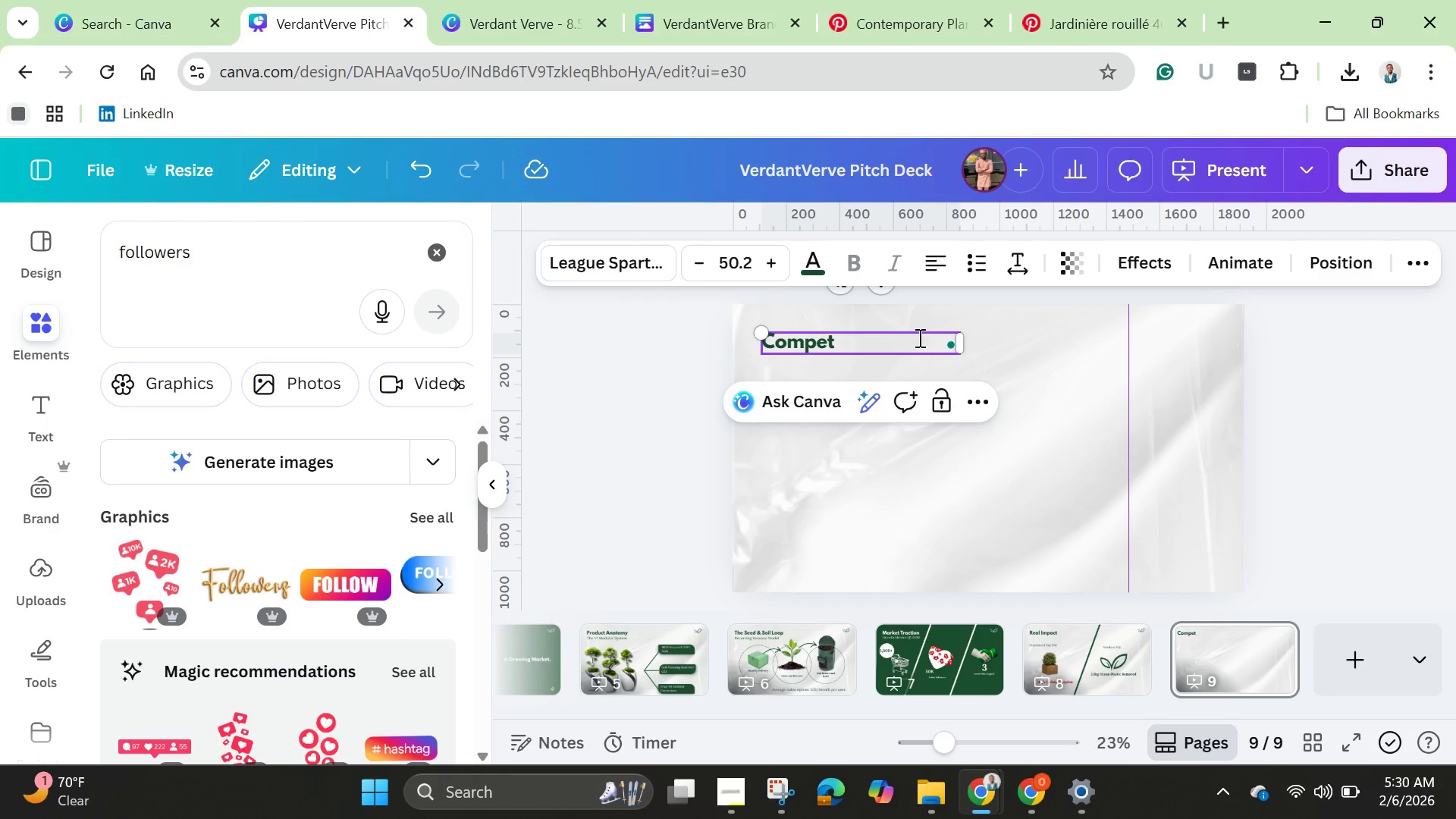 
type(itive )
 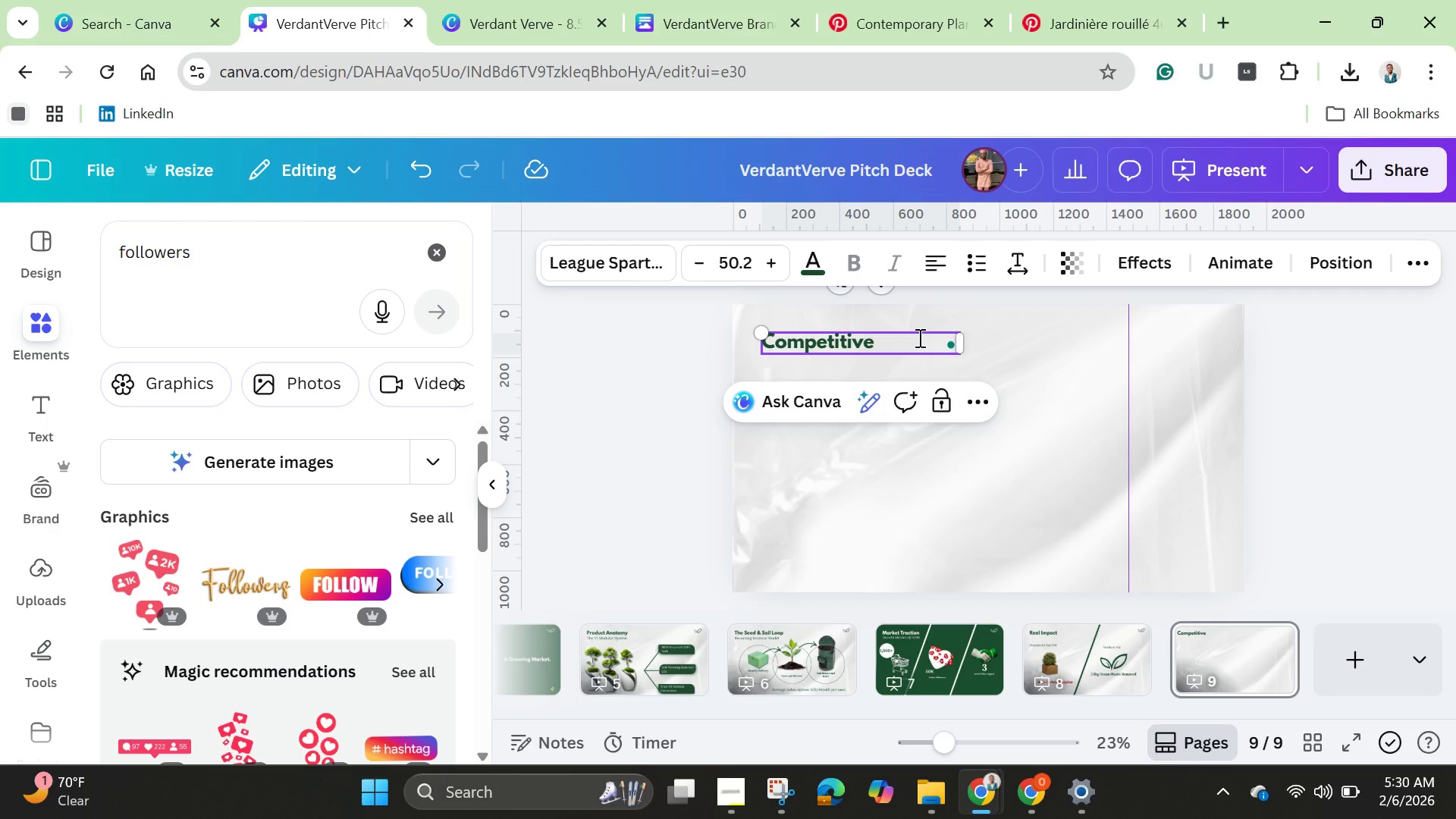 
hold_key(key=ShiftLeft, duration=1.89)
 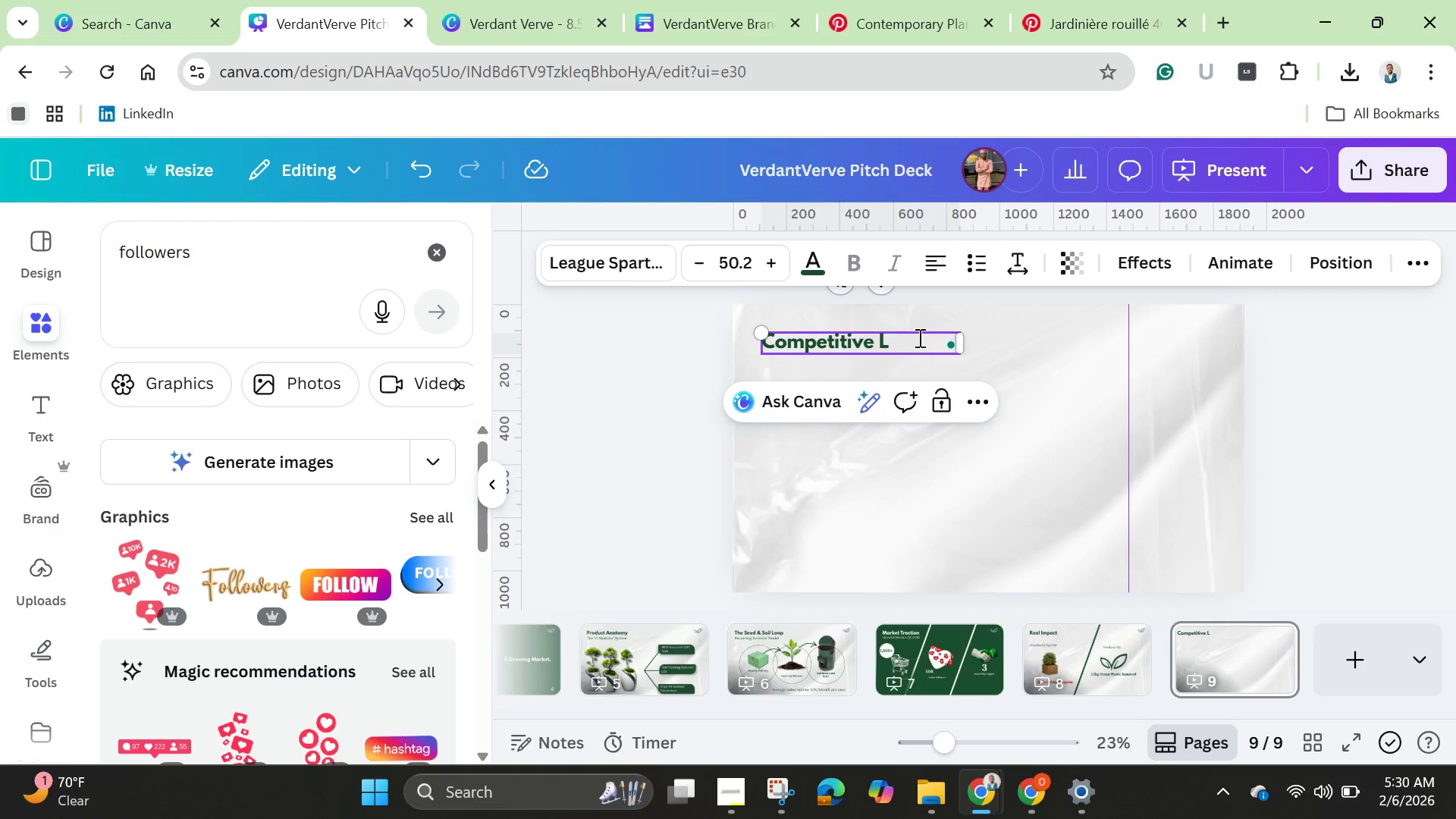 
hold_key(key=L, duration=0.36)
 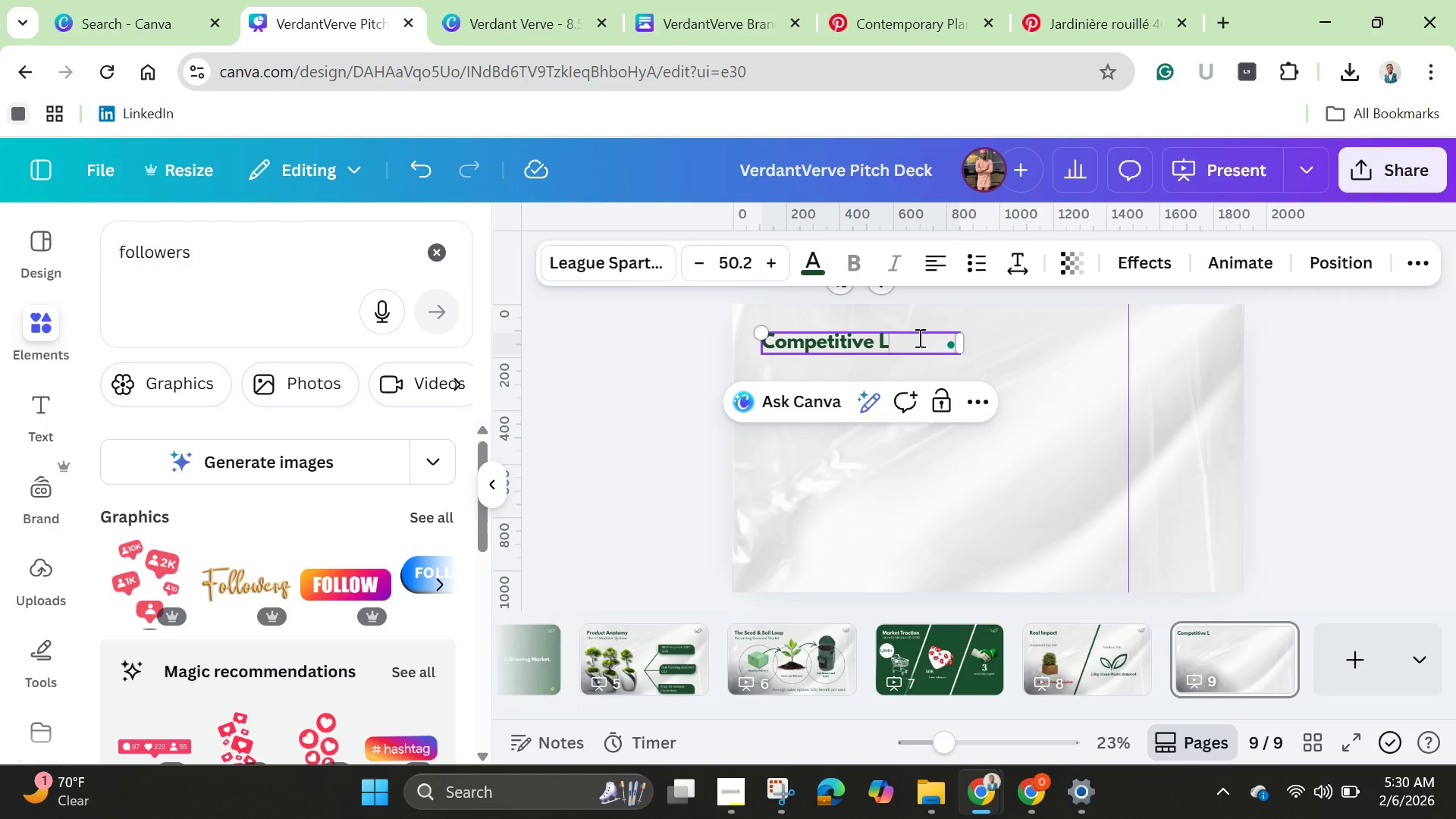 
type(andscape)
 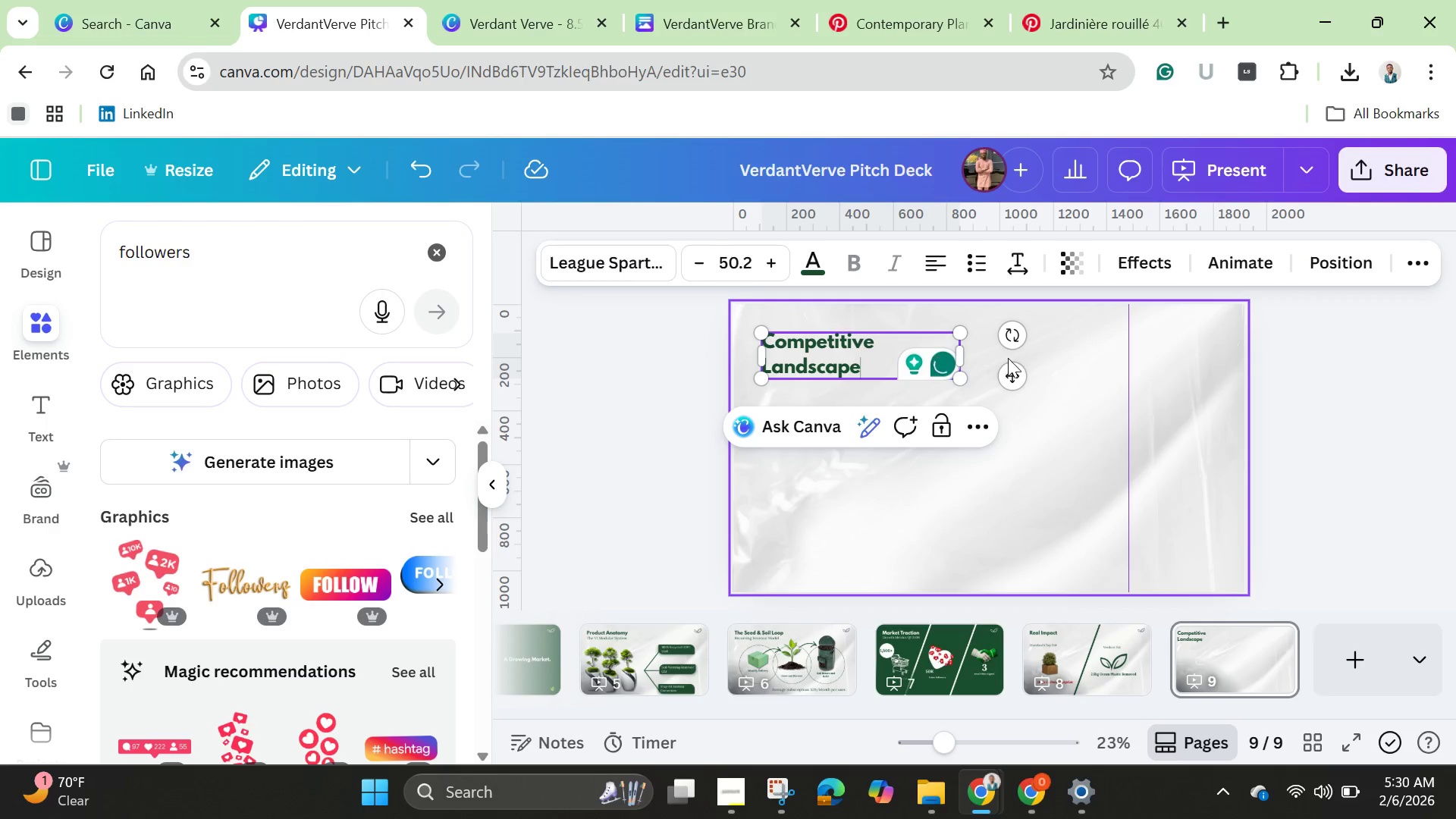 
wait(9.39)
 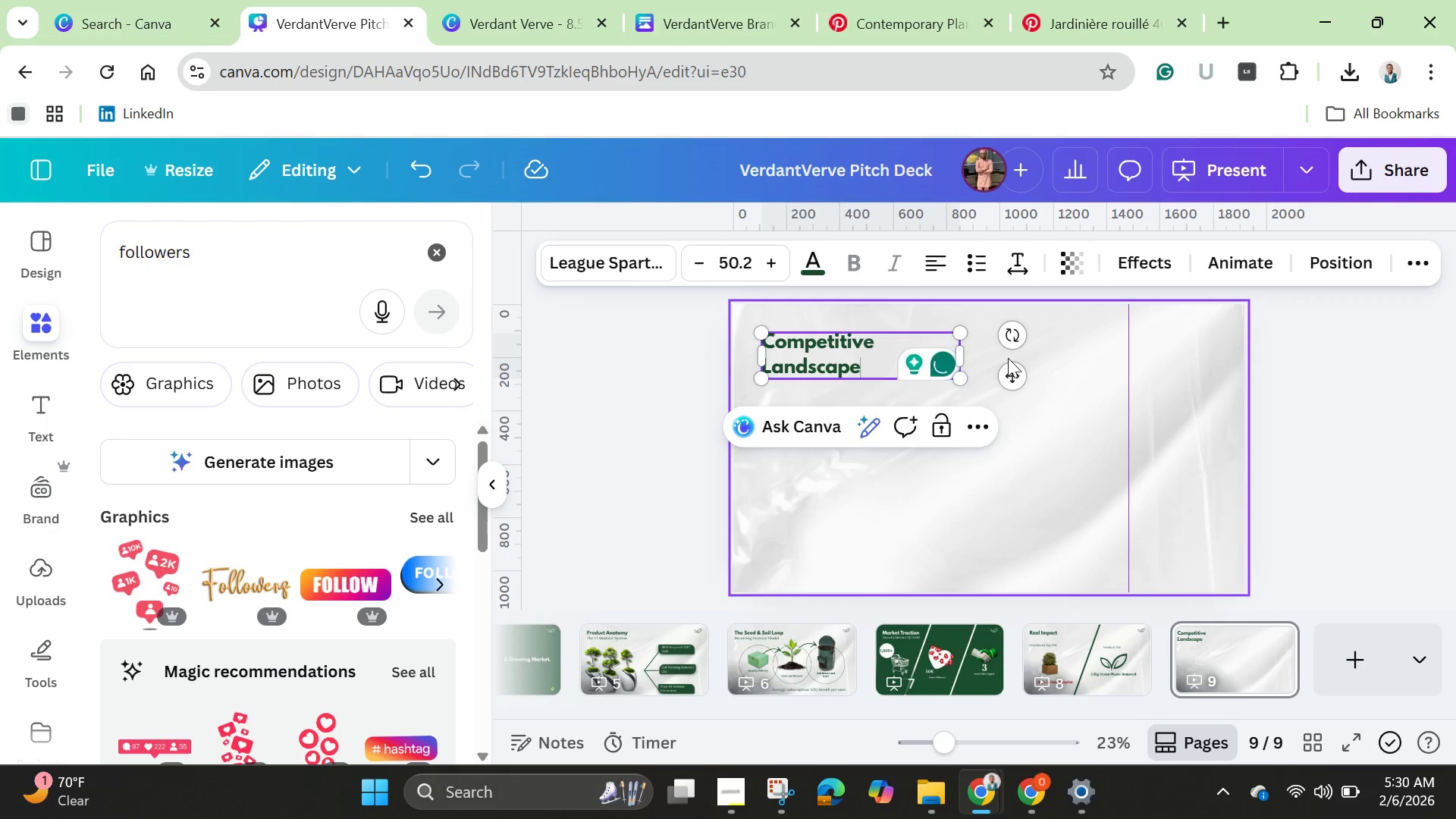 
left_click_drag(start_coordinate=[968, 344], to_coordinate=[1003, 348])
 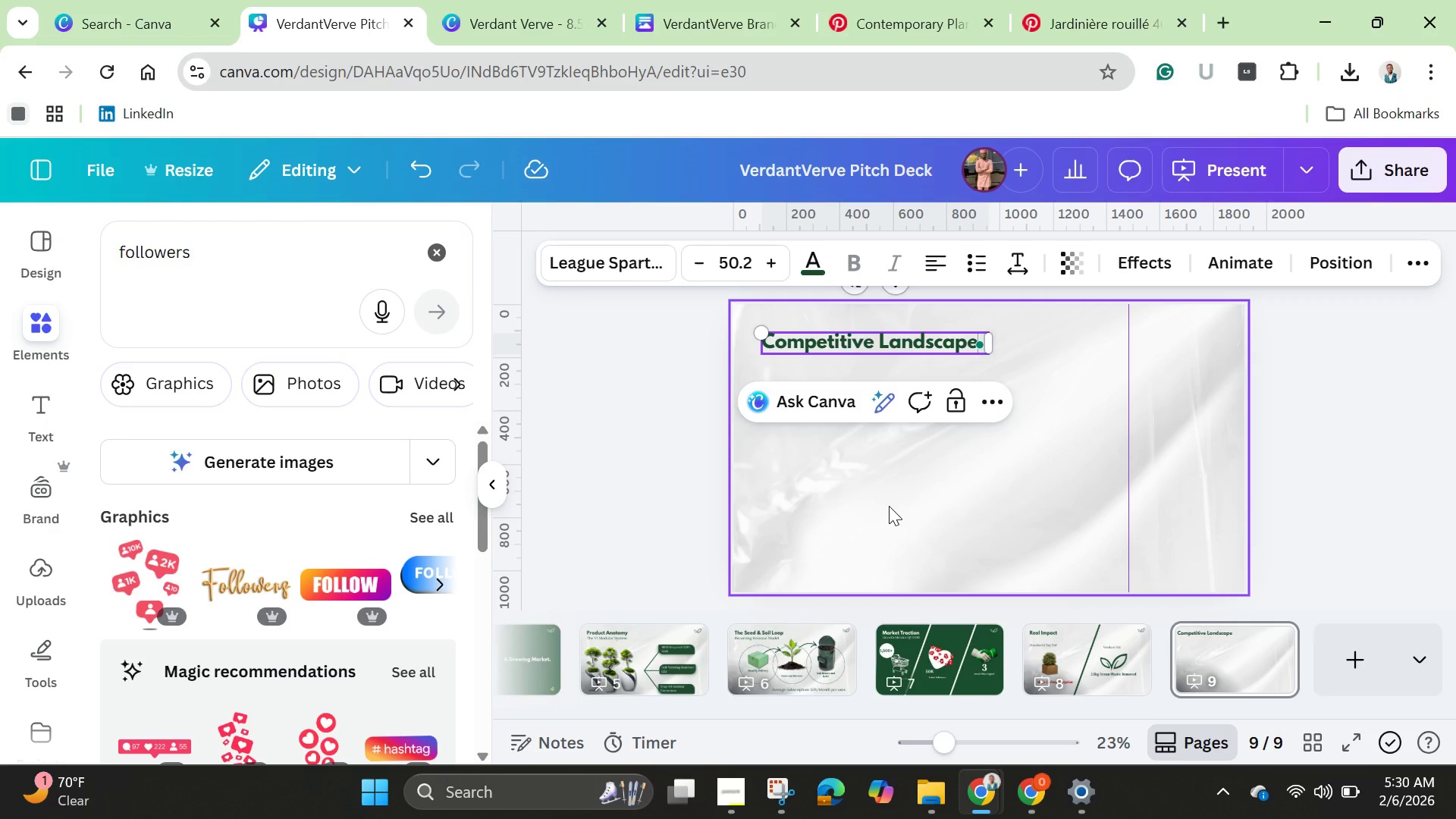 
left_click([889, 506])
 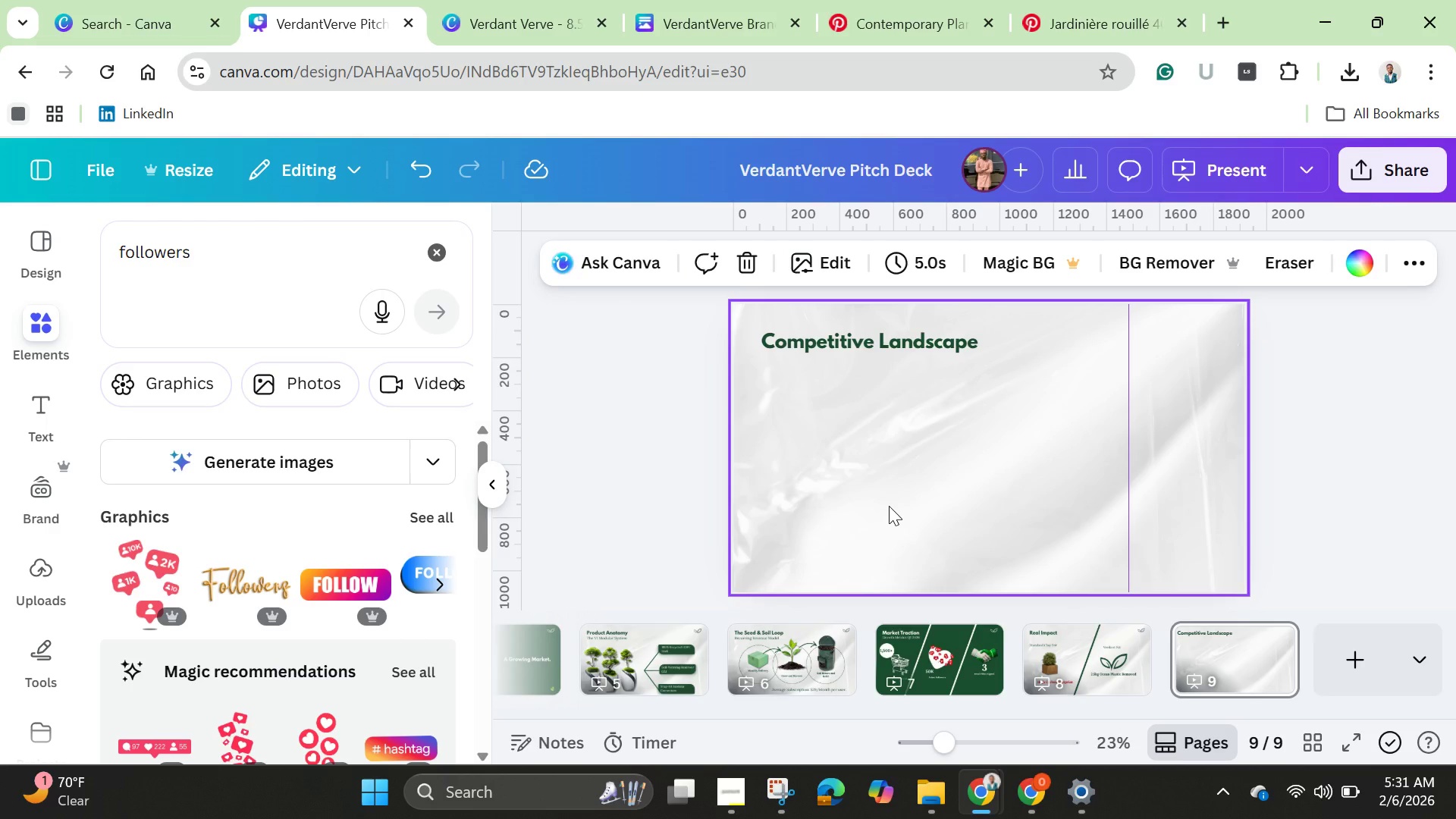 
wait(8.74)
 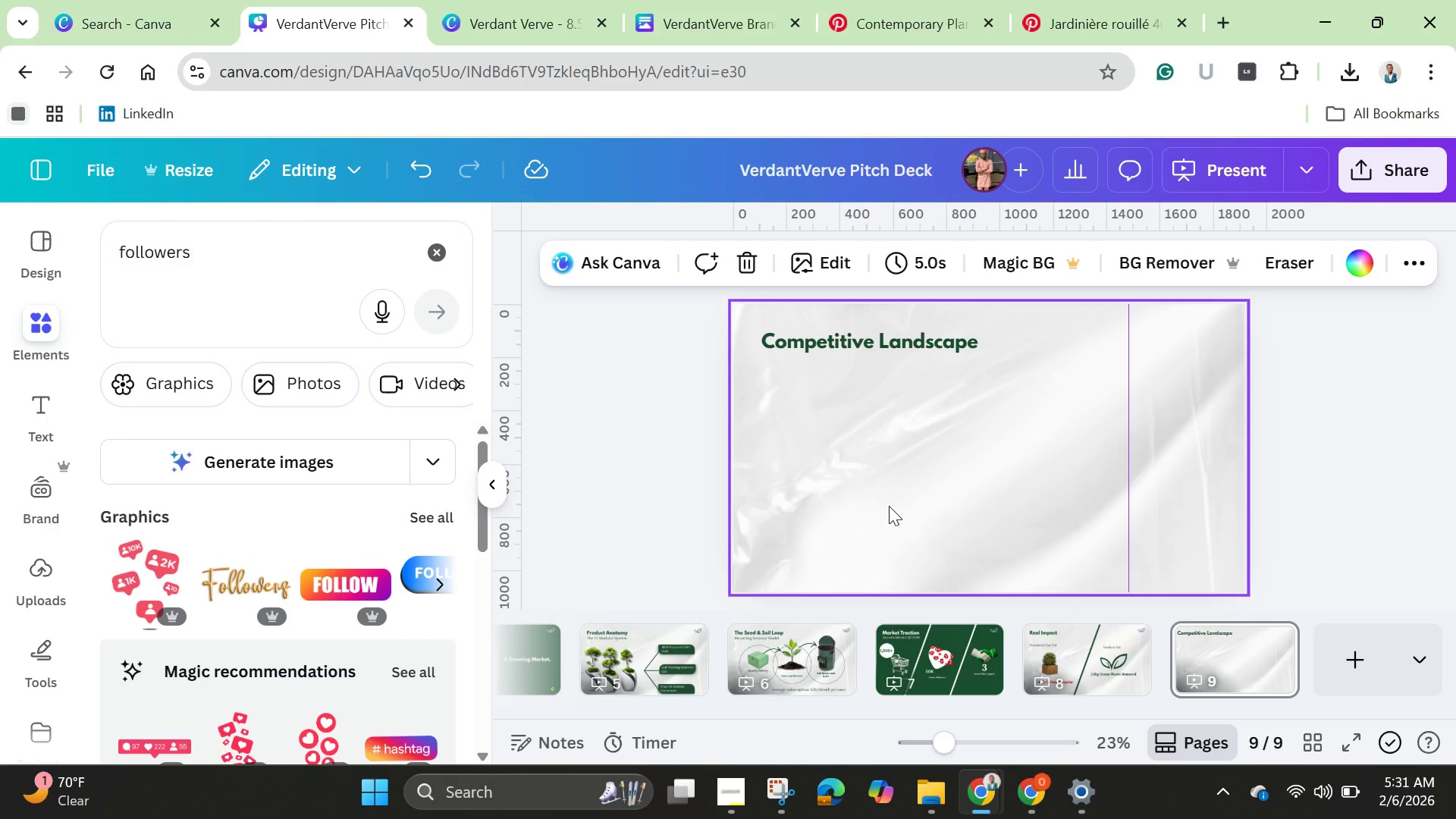 
left_click([42, 329])
 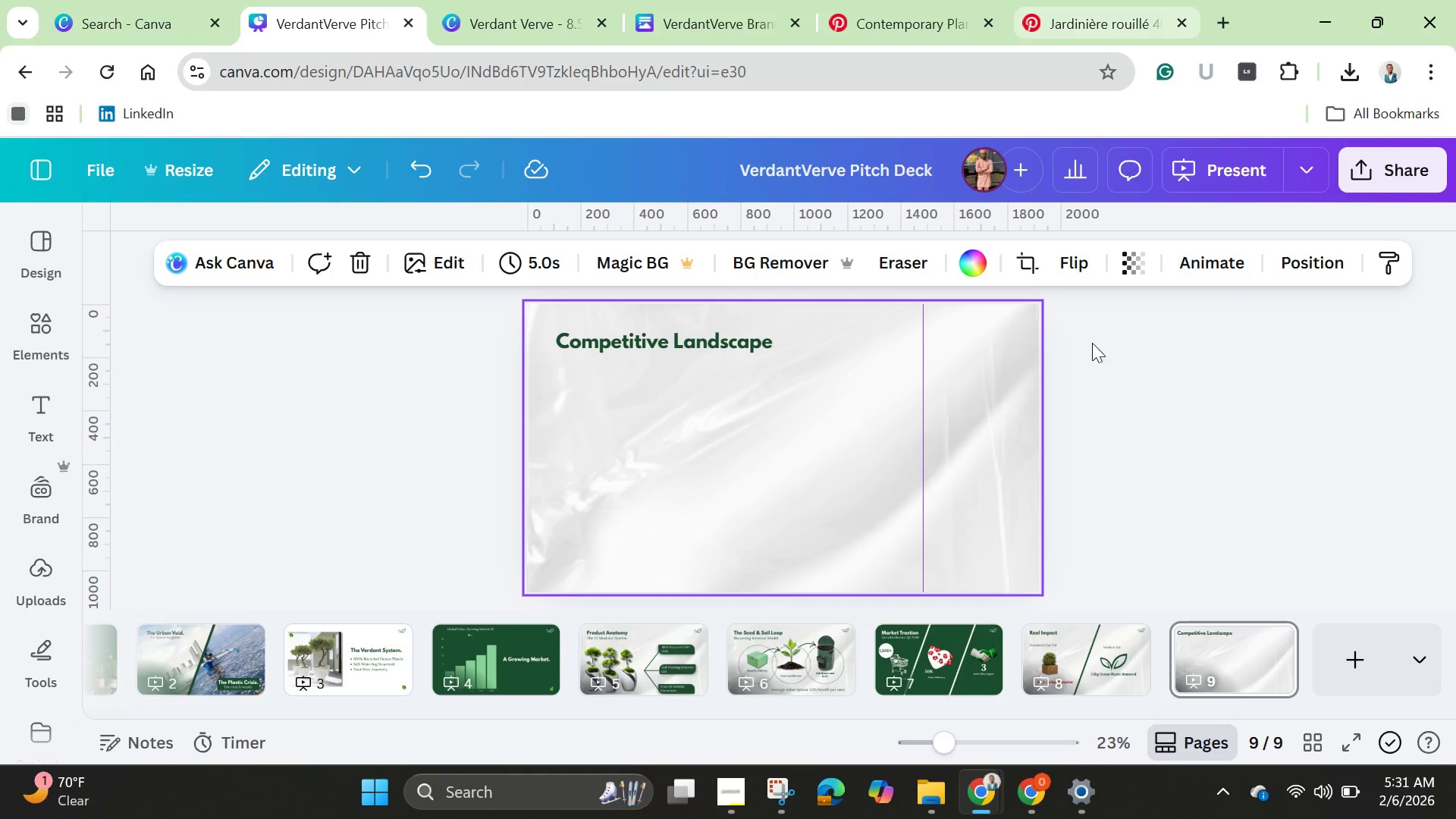 
left_click([1090, 664])
 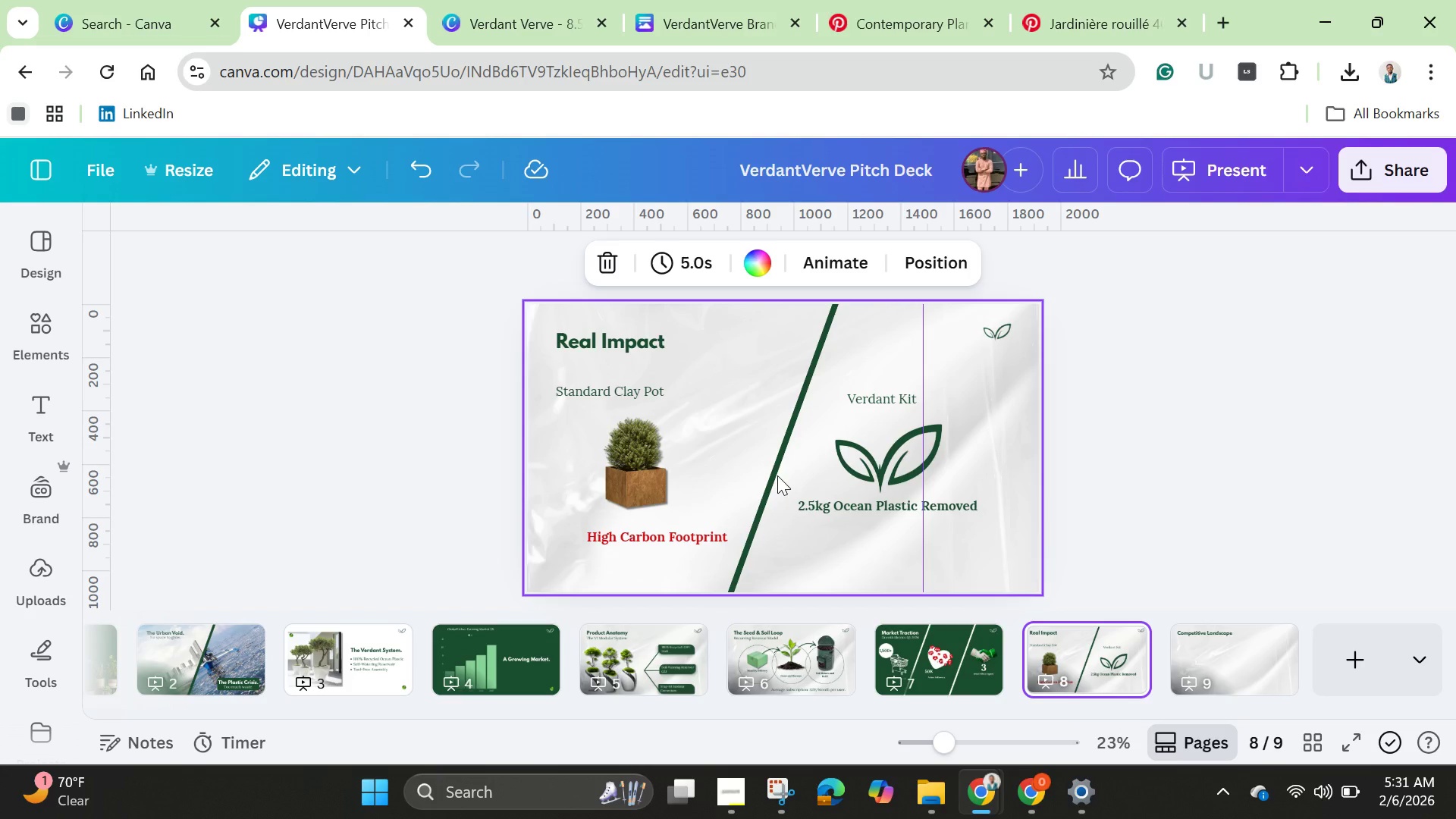 
left_click([773, 475])
 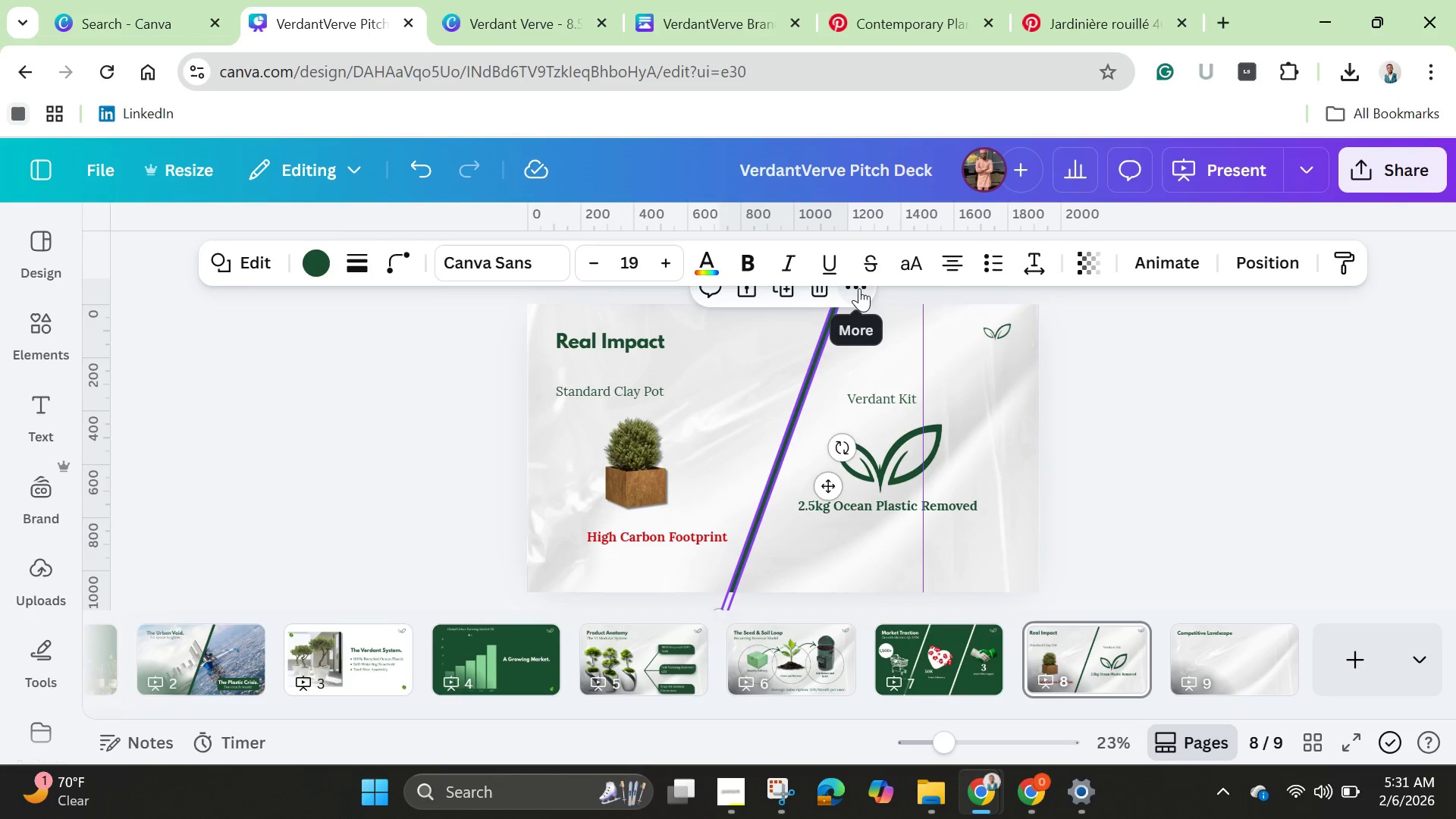 
left_click([859, 288])
 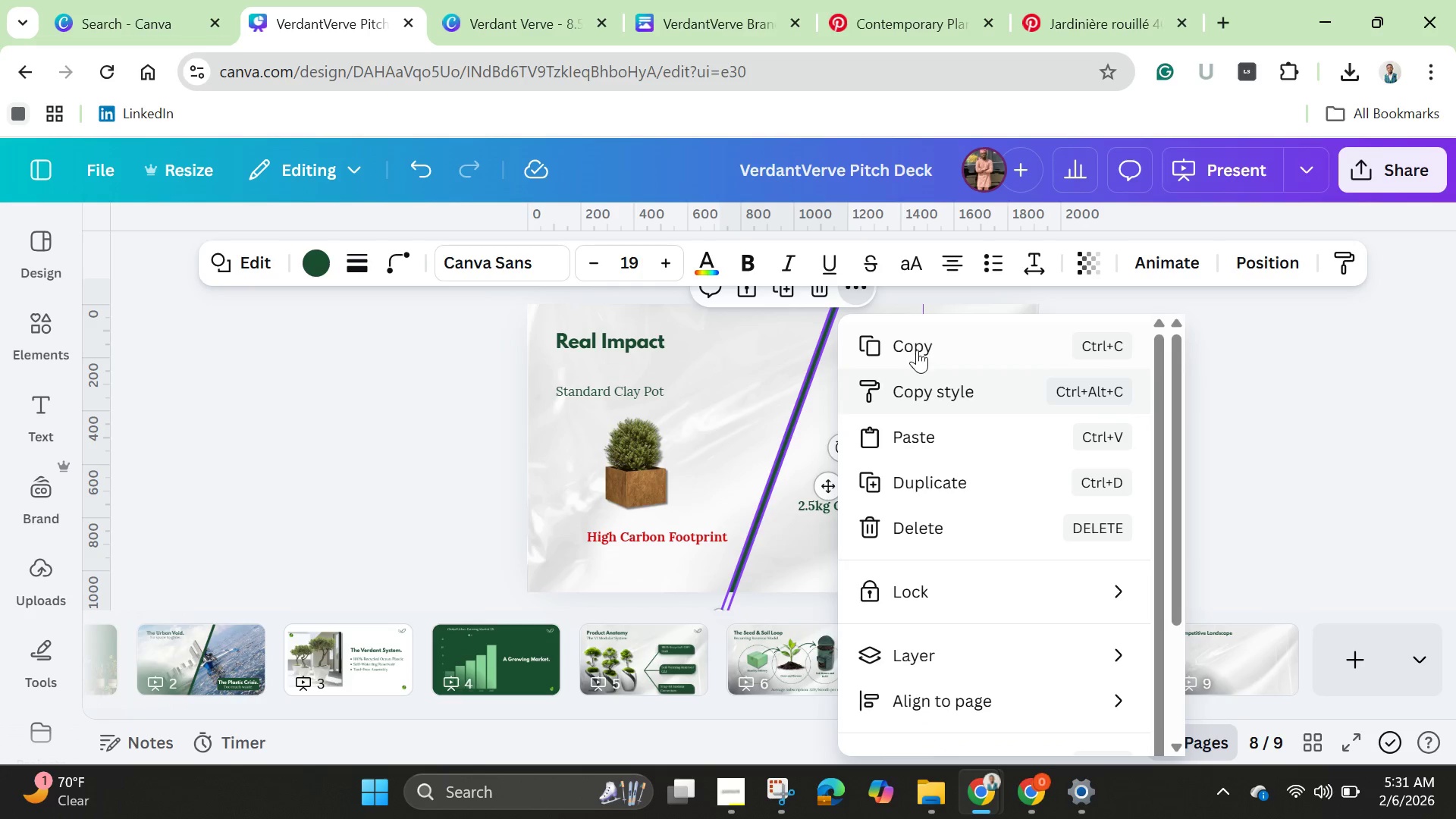 
left_click([917, 349])
 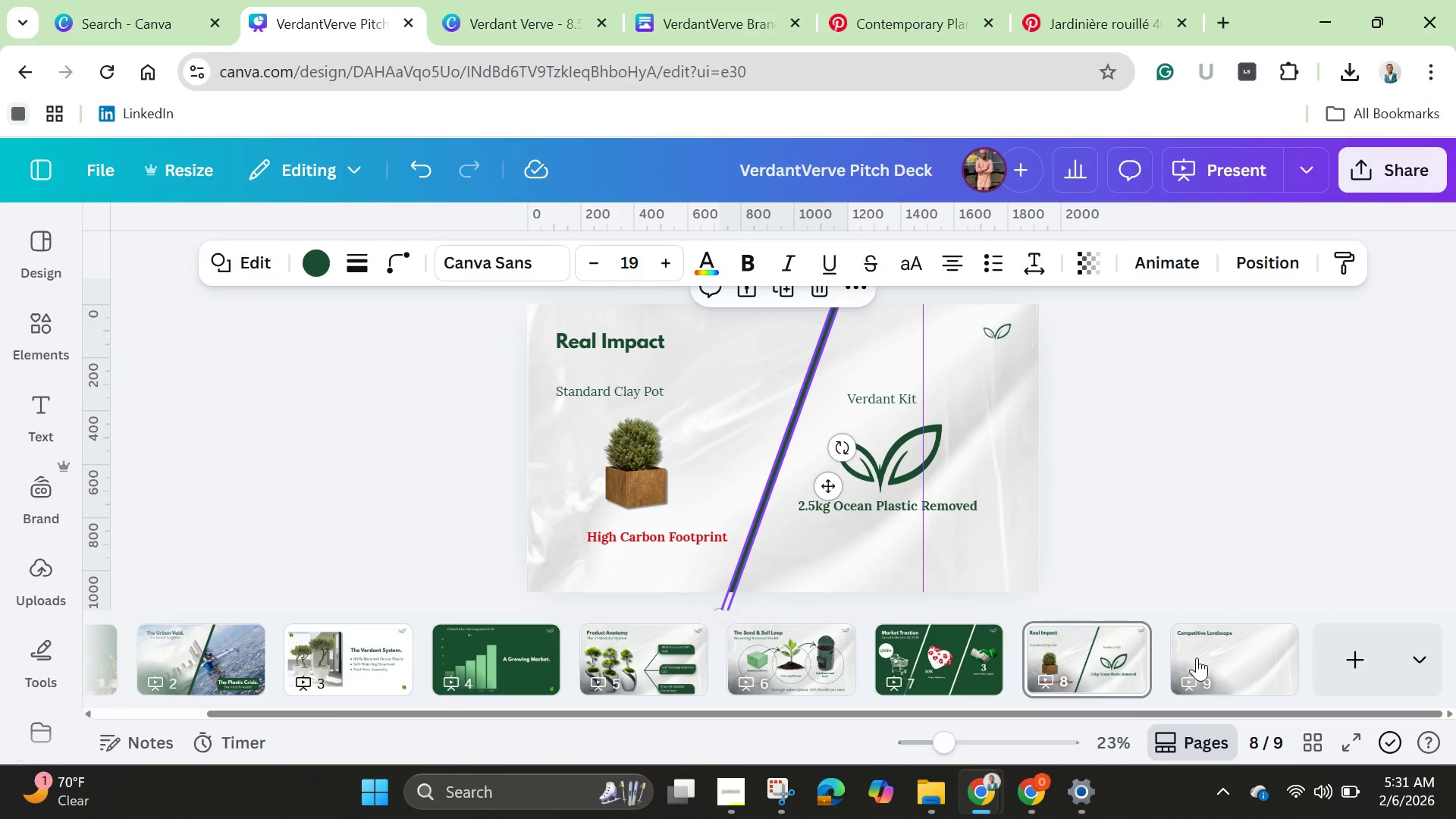 
left_click([1200, 656])
 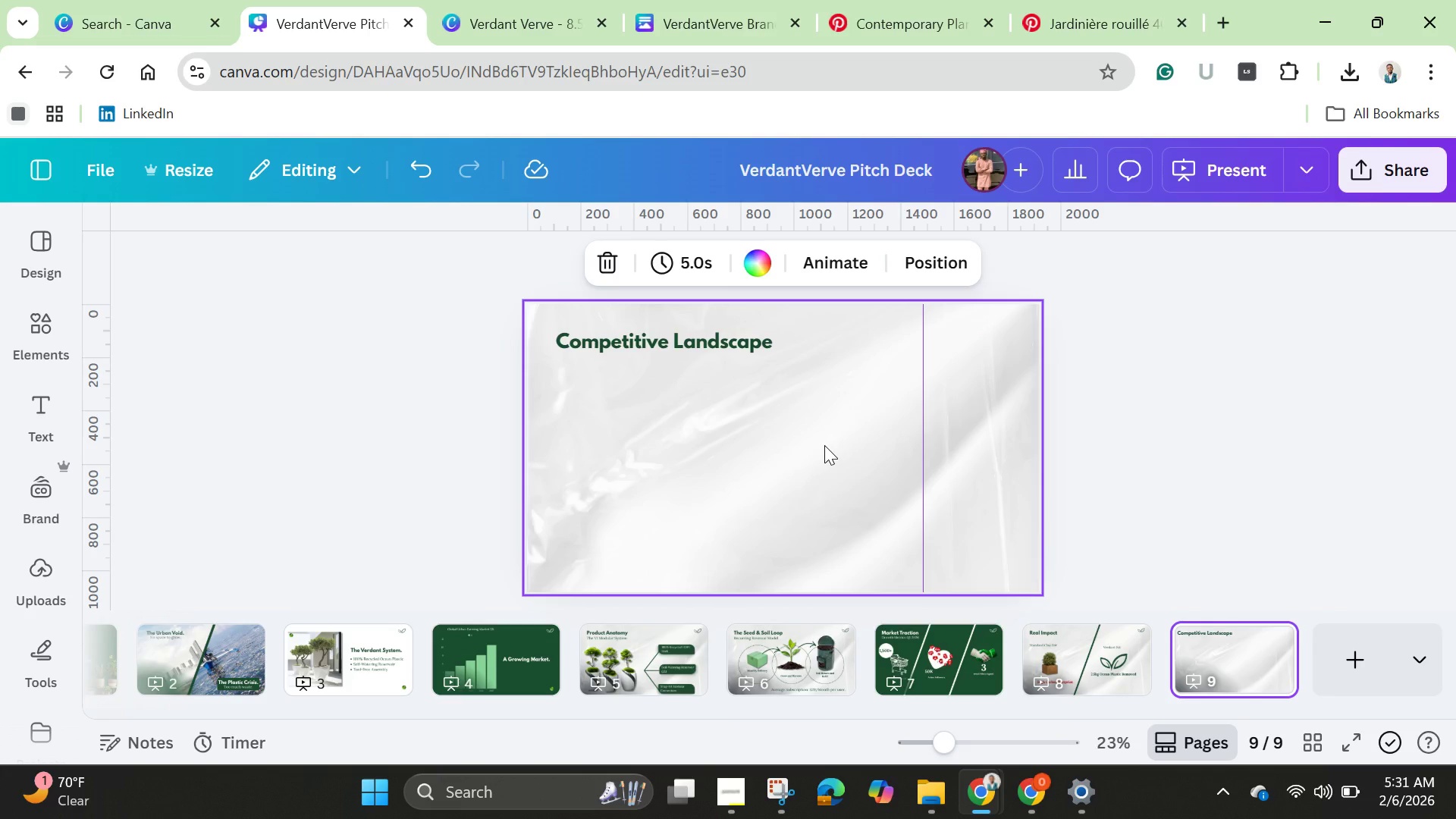 
key(Control+V)
 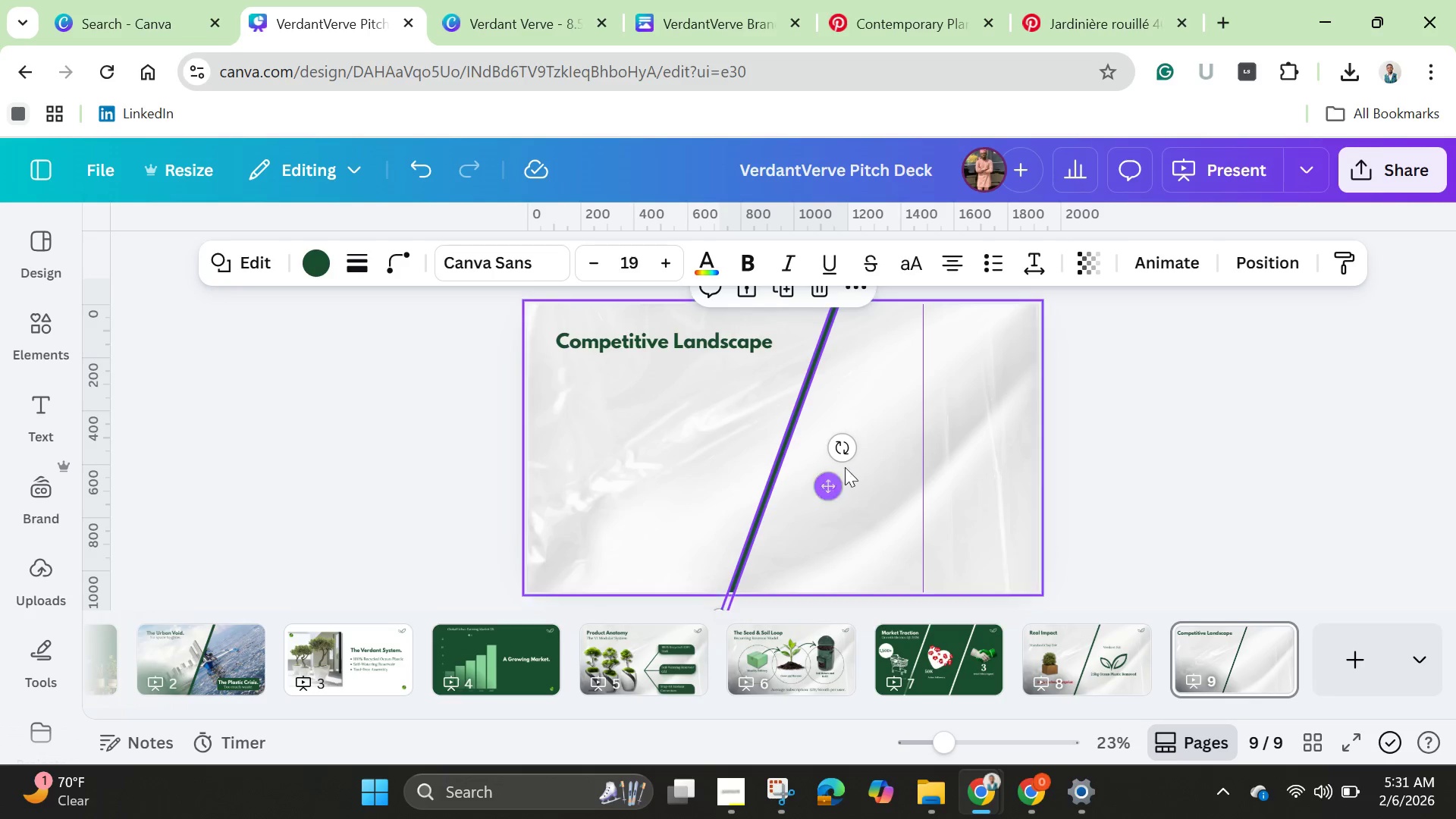 
left_click_drag(start_coordinate=[846, 454], to_coordinate=[831, 448])
 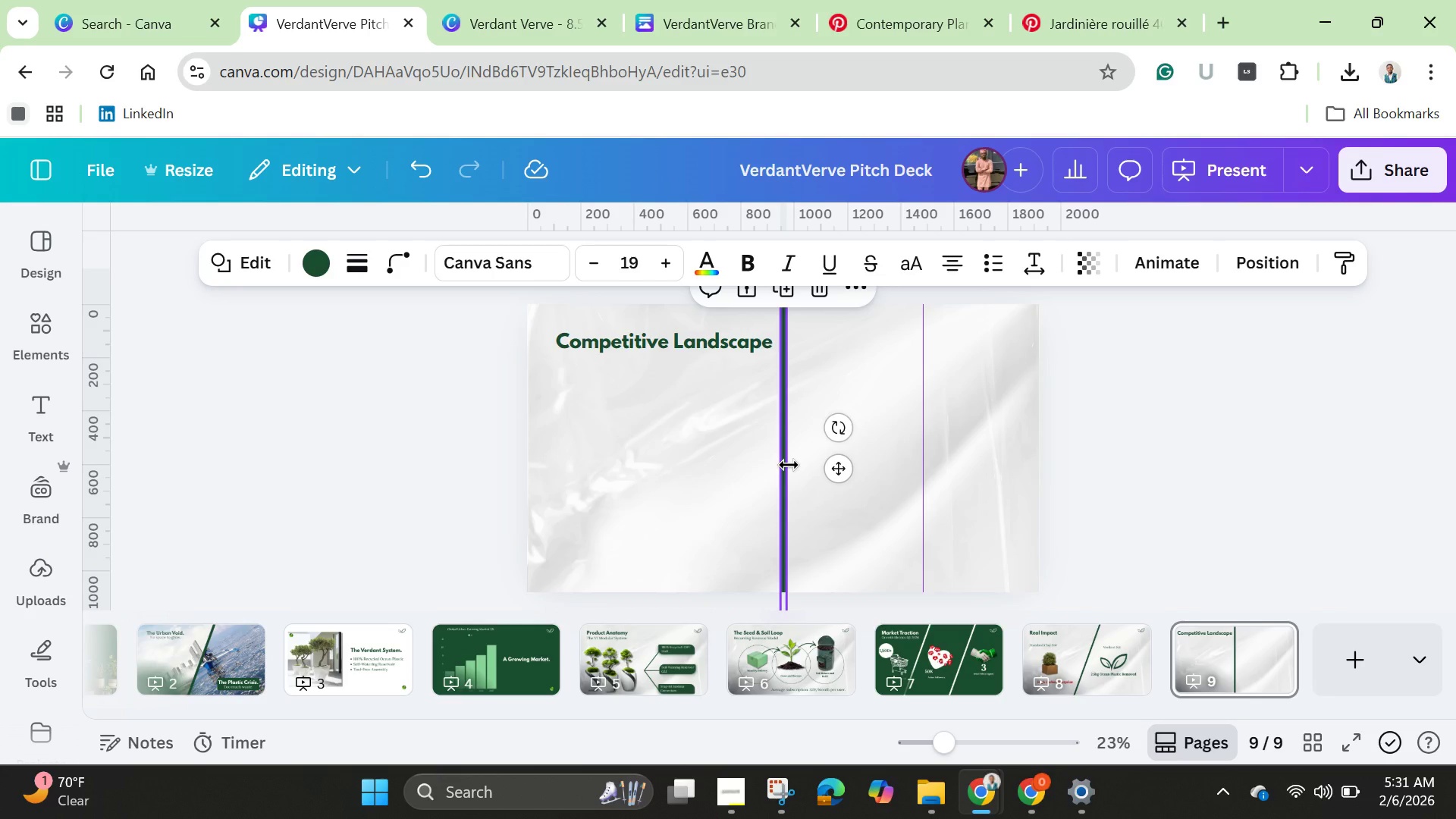 
left_click_drag(start_coordinate=[789, 465], to_coordinate=[759, 464])
 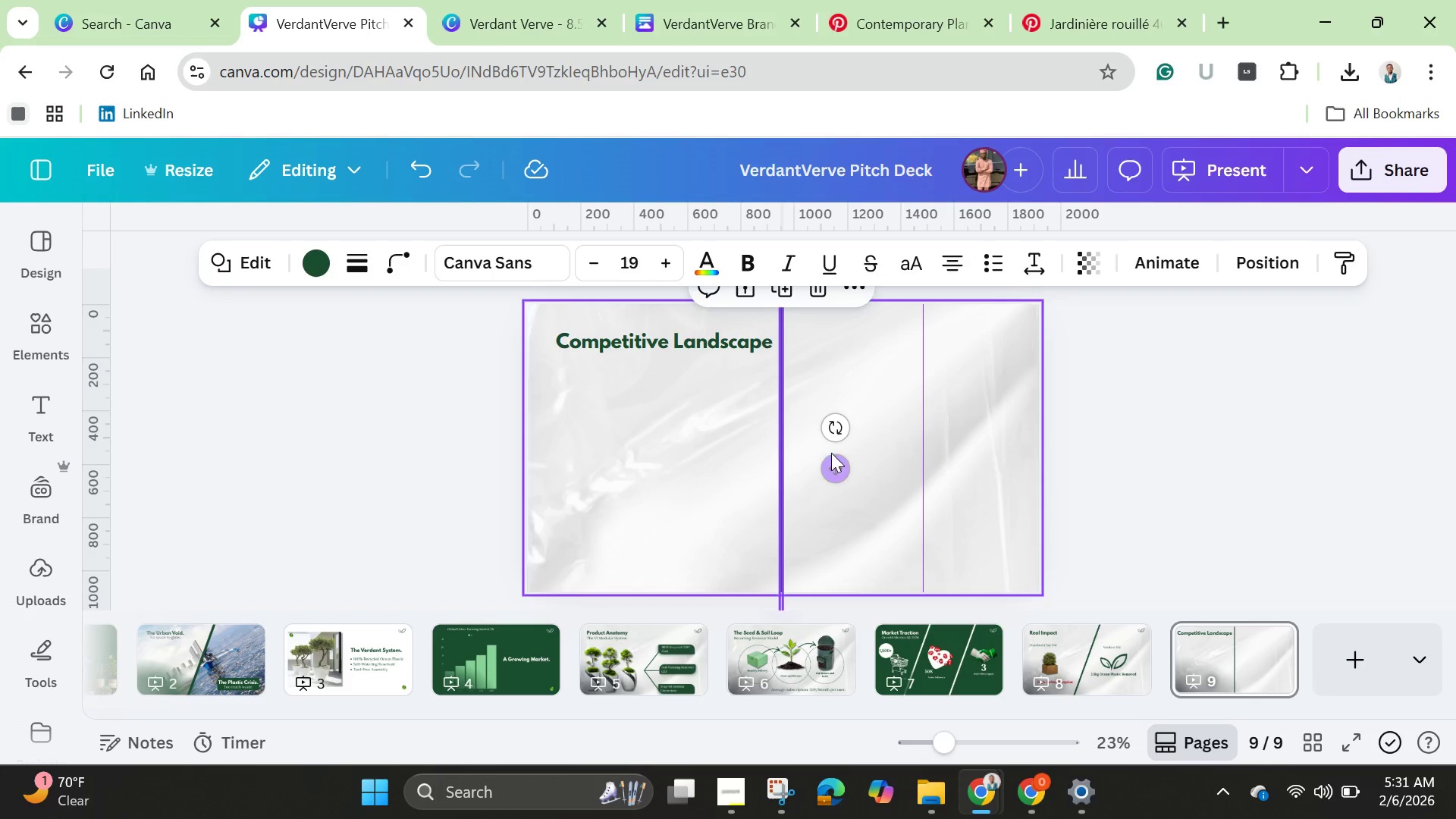 
left_click_drag(start_coordinate=[844, 474], to_coordinate=[863, 559])
 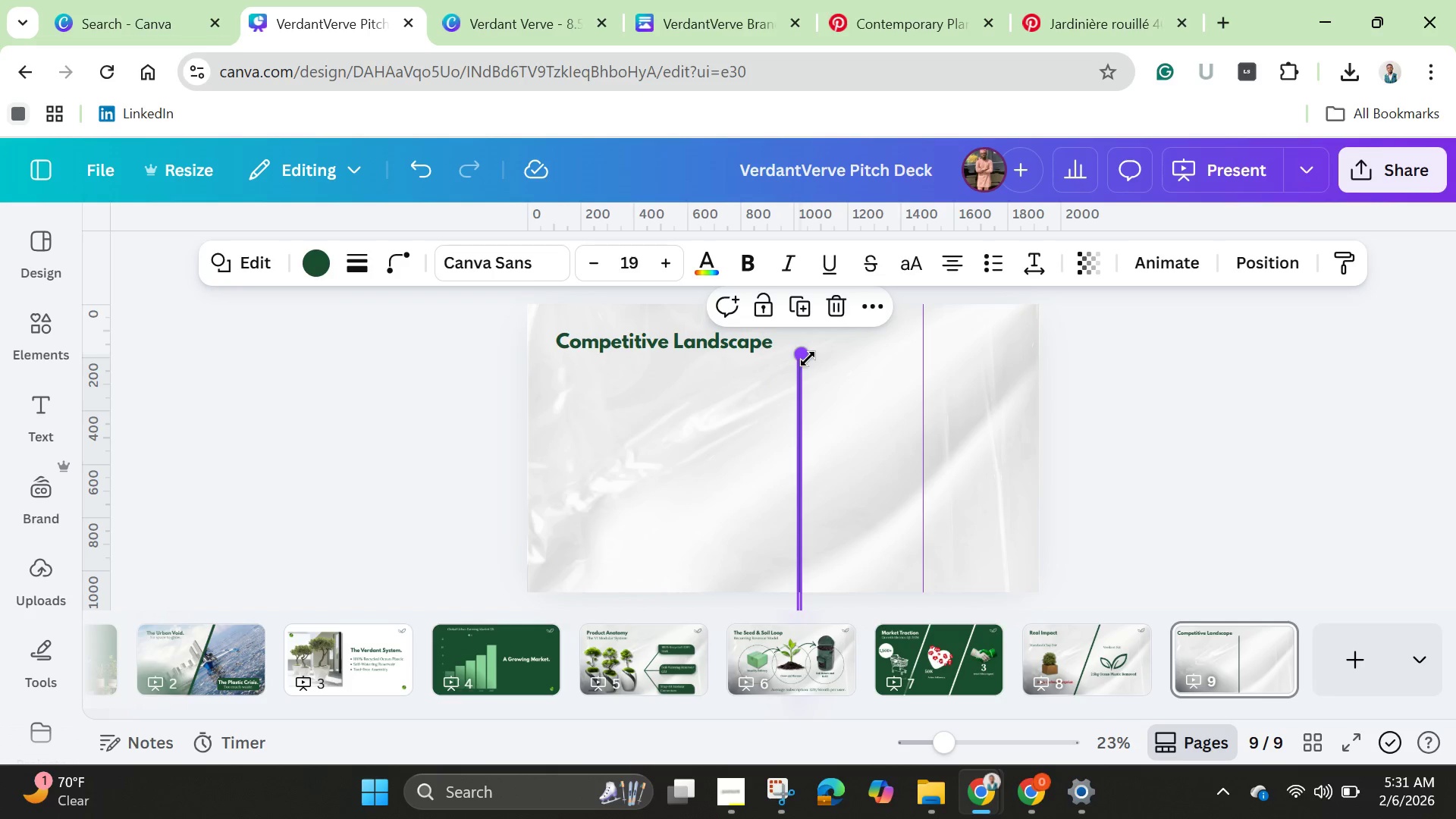 
left_click_drag(start_coordinate=[805, 353], to_coordinate=[786, 514])
 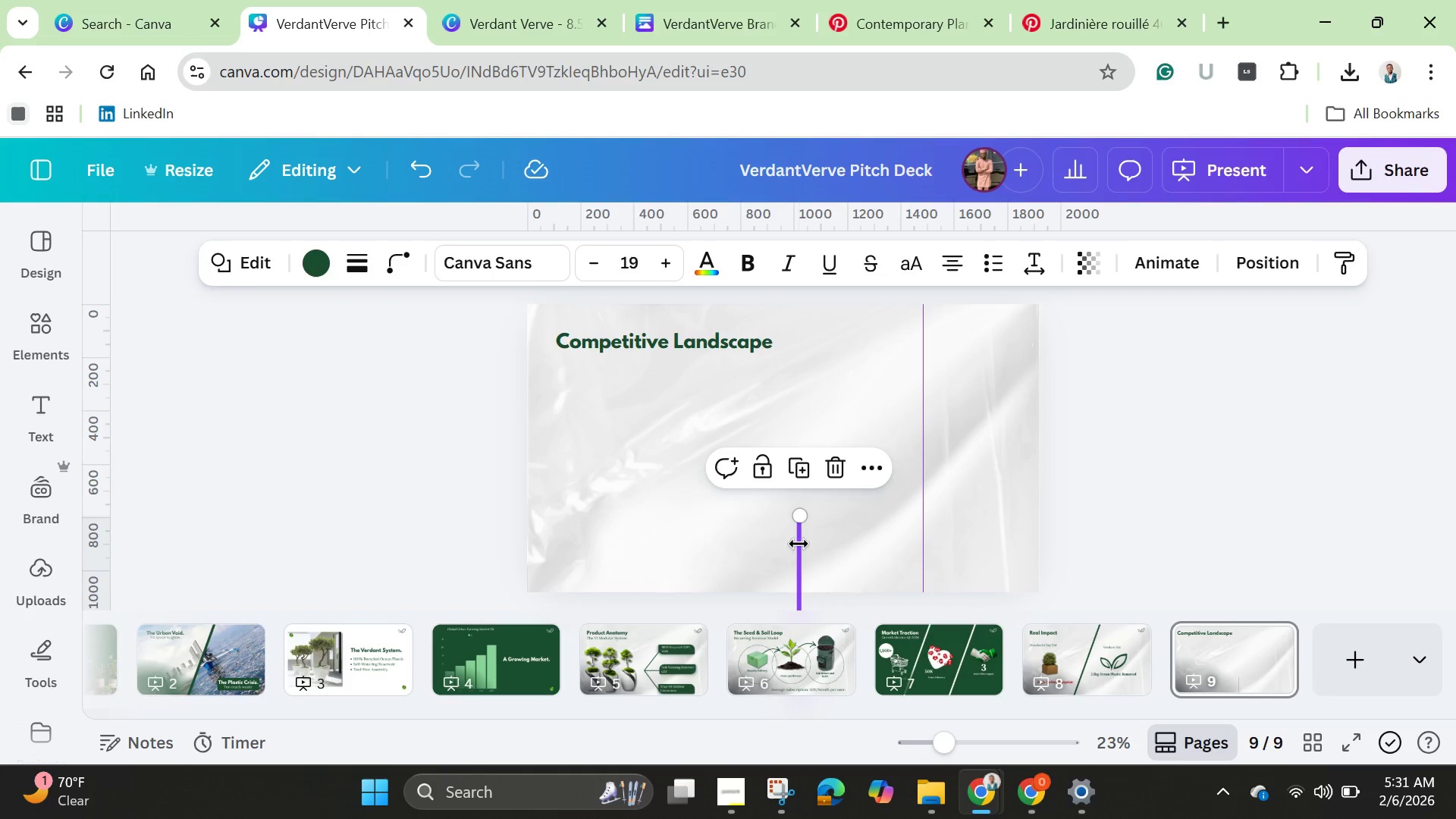 
left_click_drag(start_coordinate=[799, 551], to_coordinate=[802, 507])
 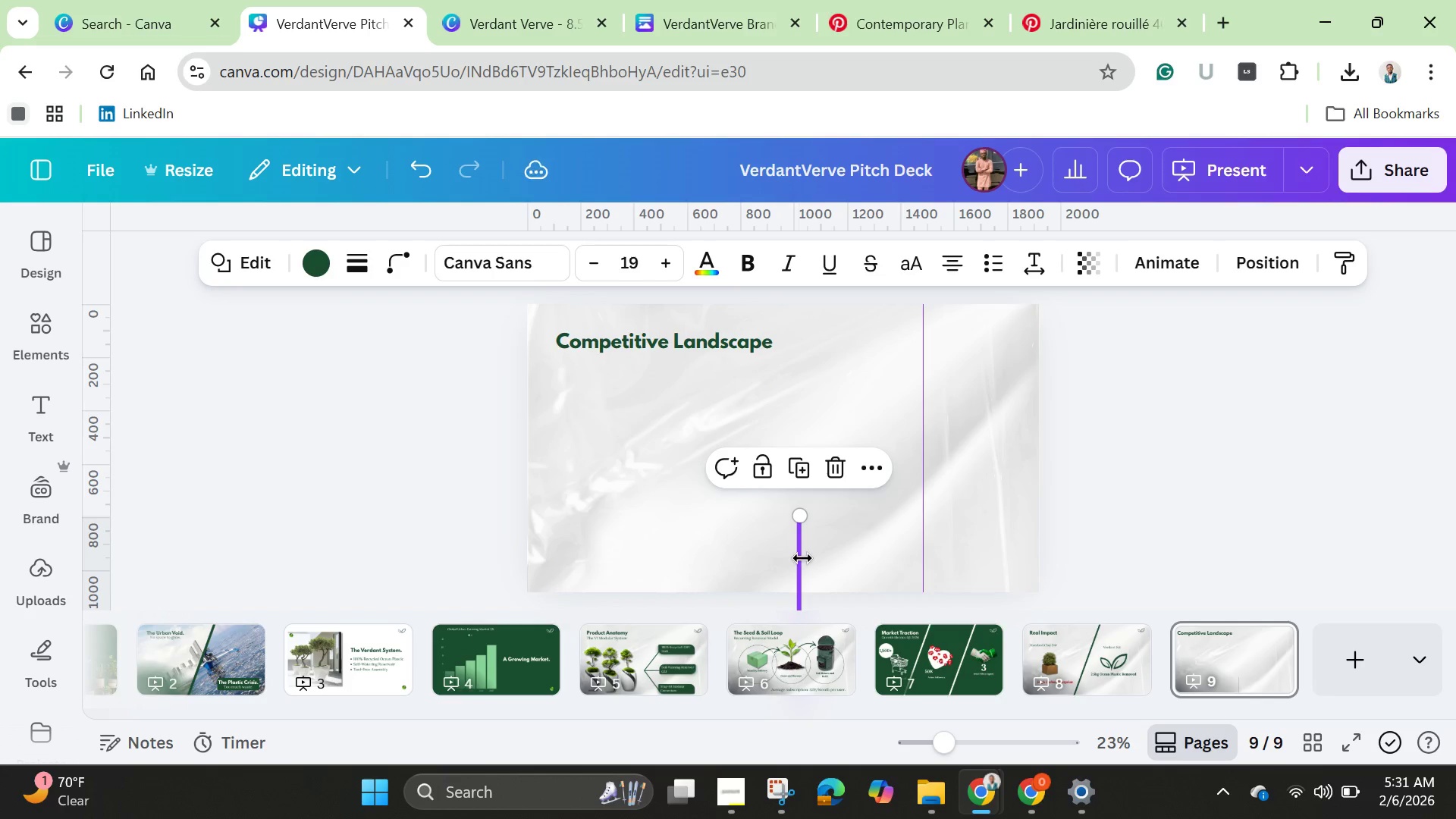 
left_click_drag(start_coordinate=[802, 558], to_coordinate=[773, 488])
 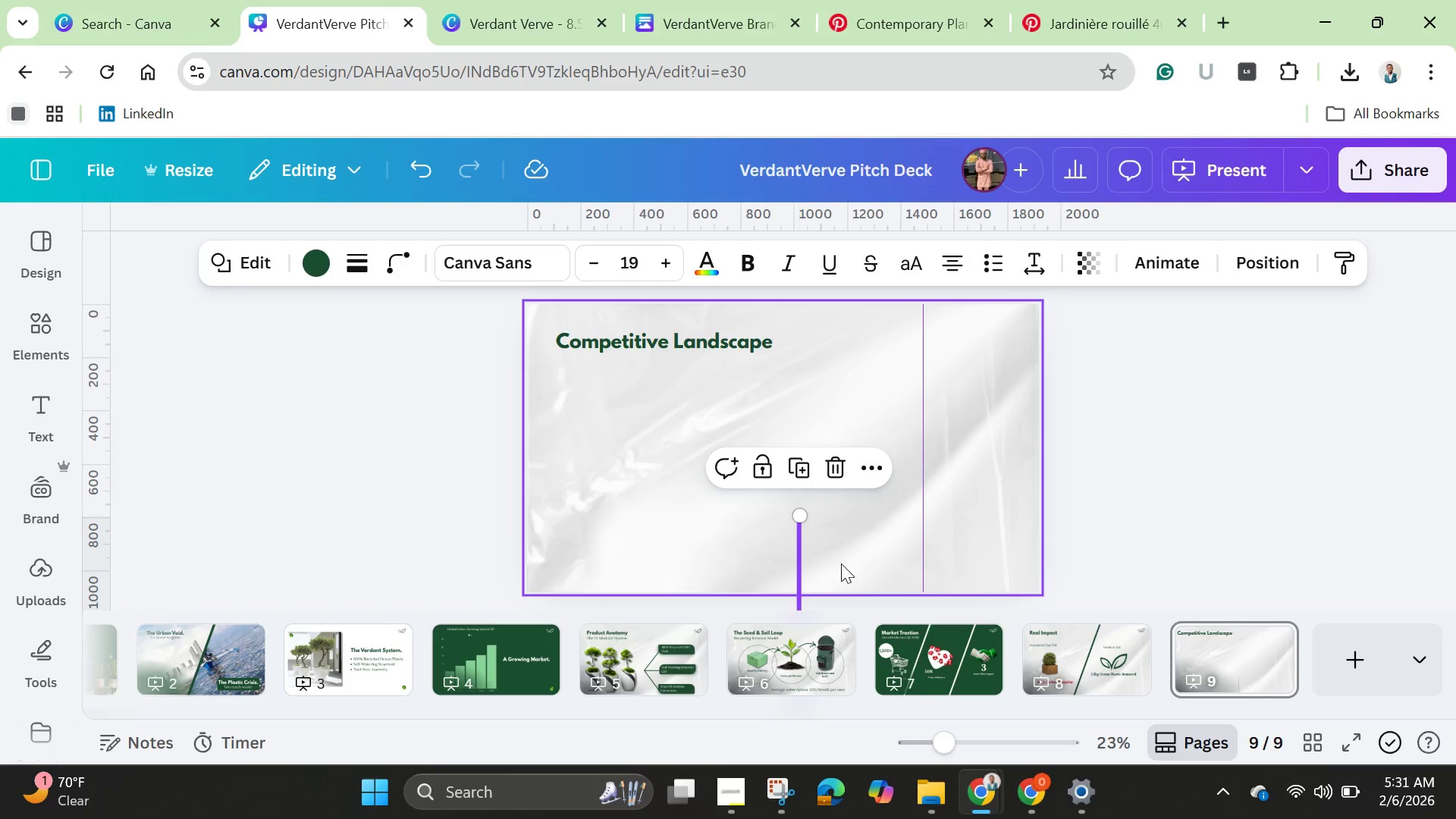 
left_click([839, 566])
 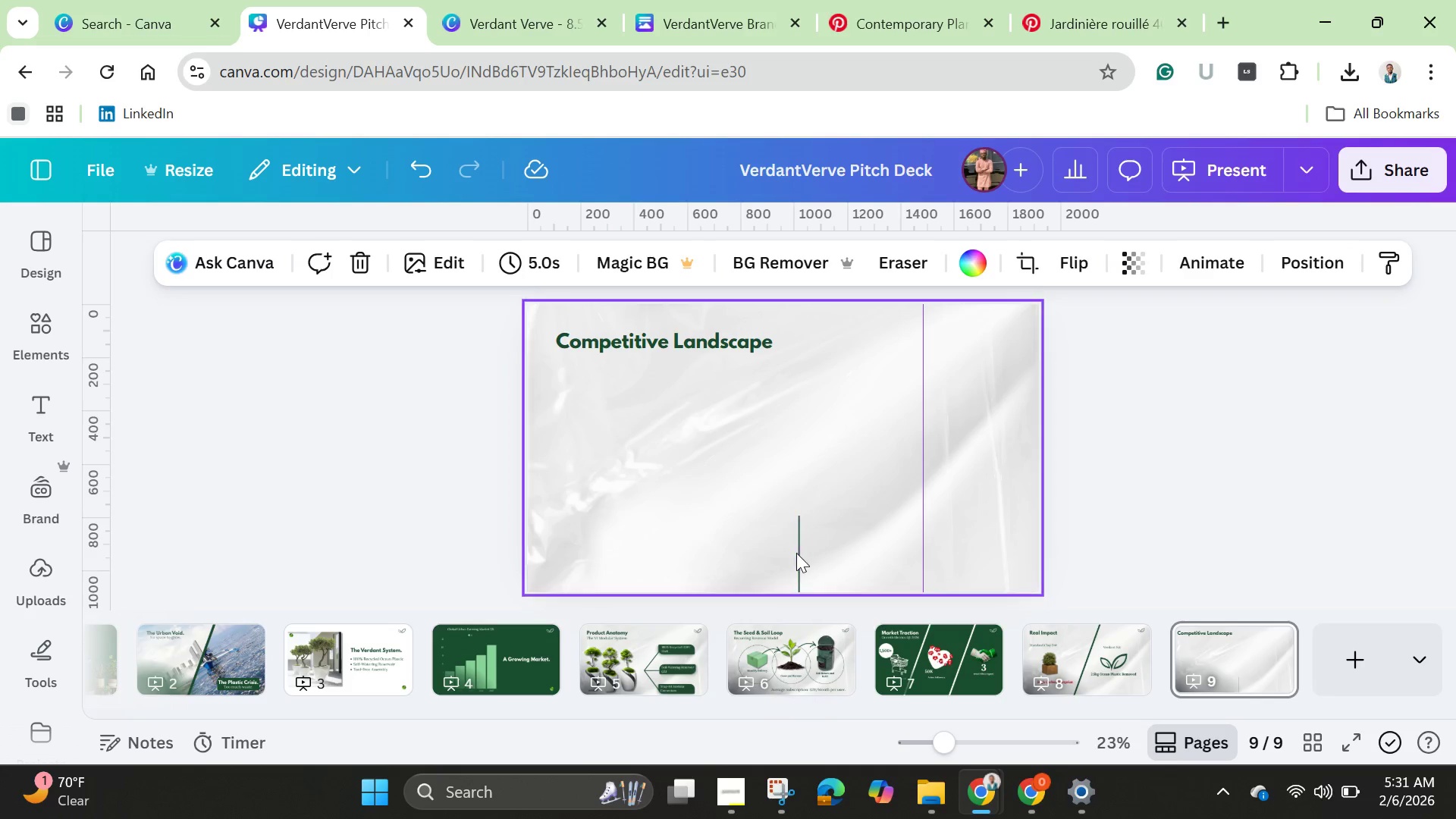 
left_click([795, 554])
 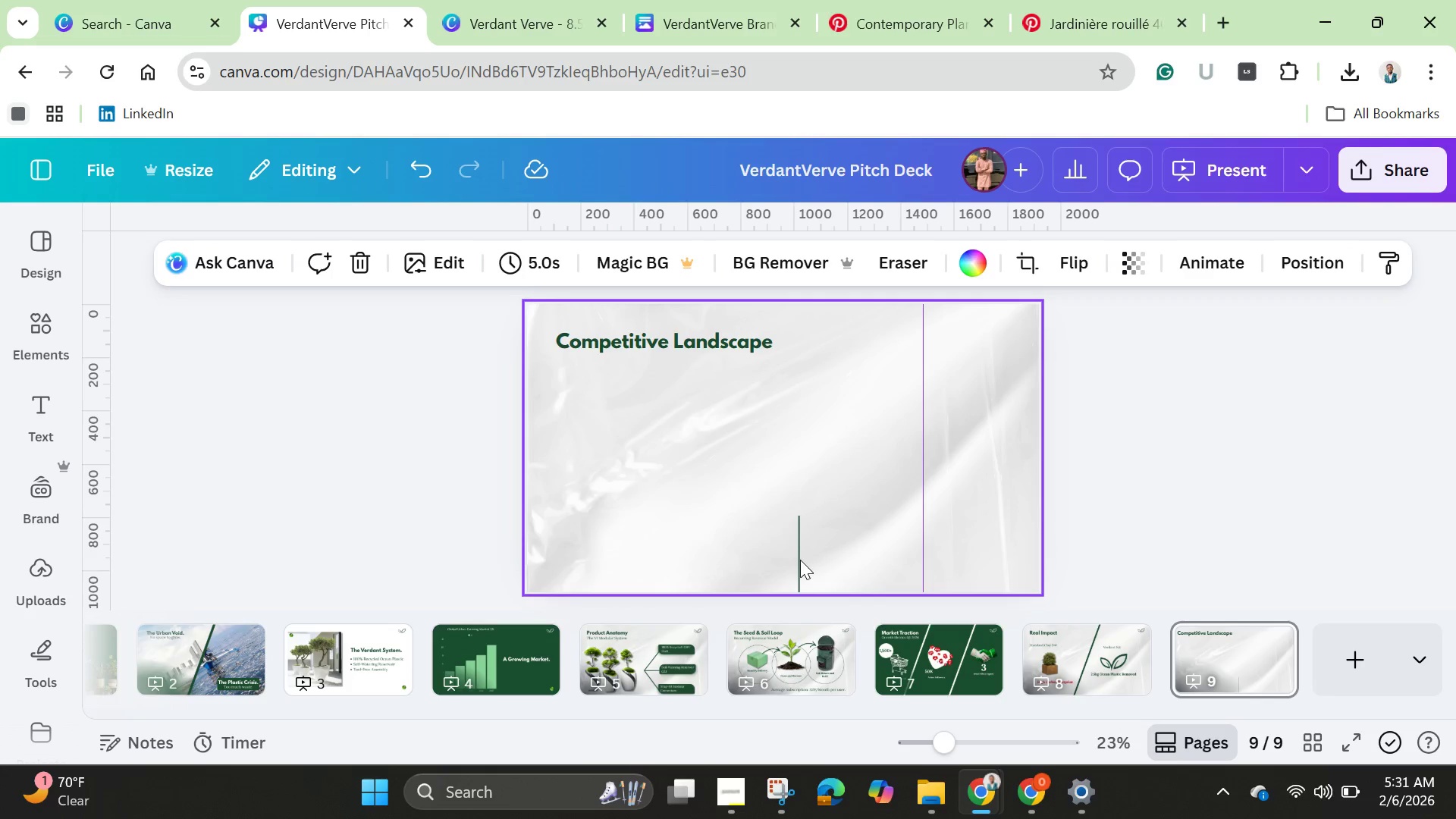 
left_click([800, 560])
 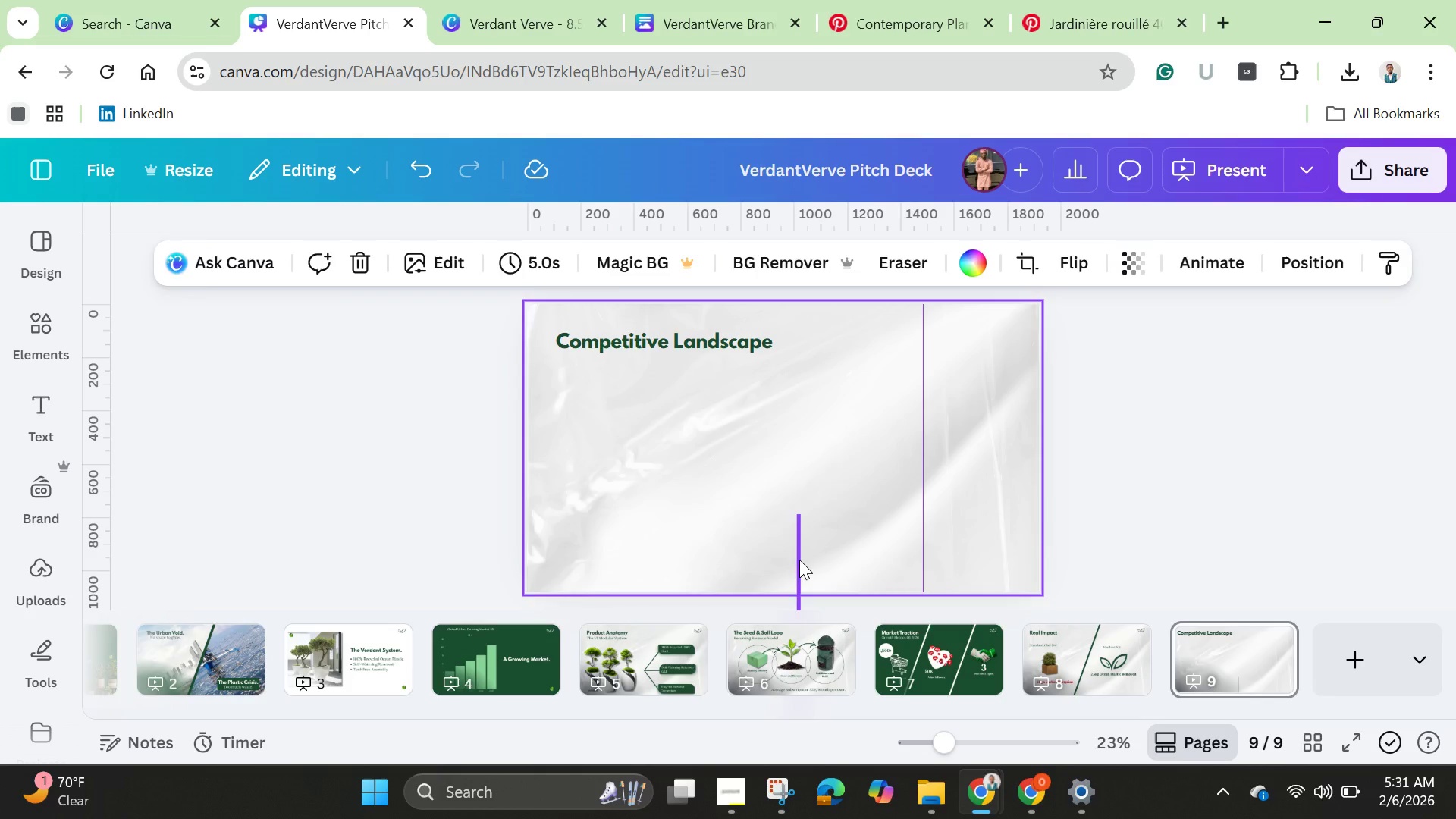 
left_click_drag(start_coordinate=[799, 560], to_coordinate=[790, 347])
 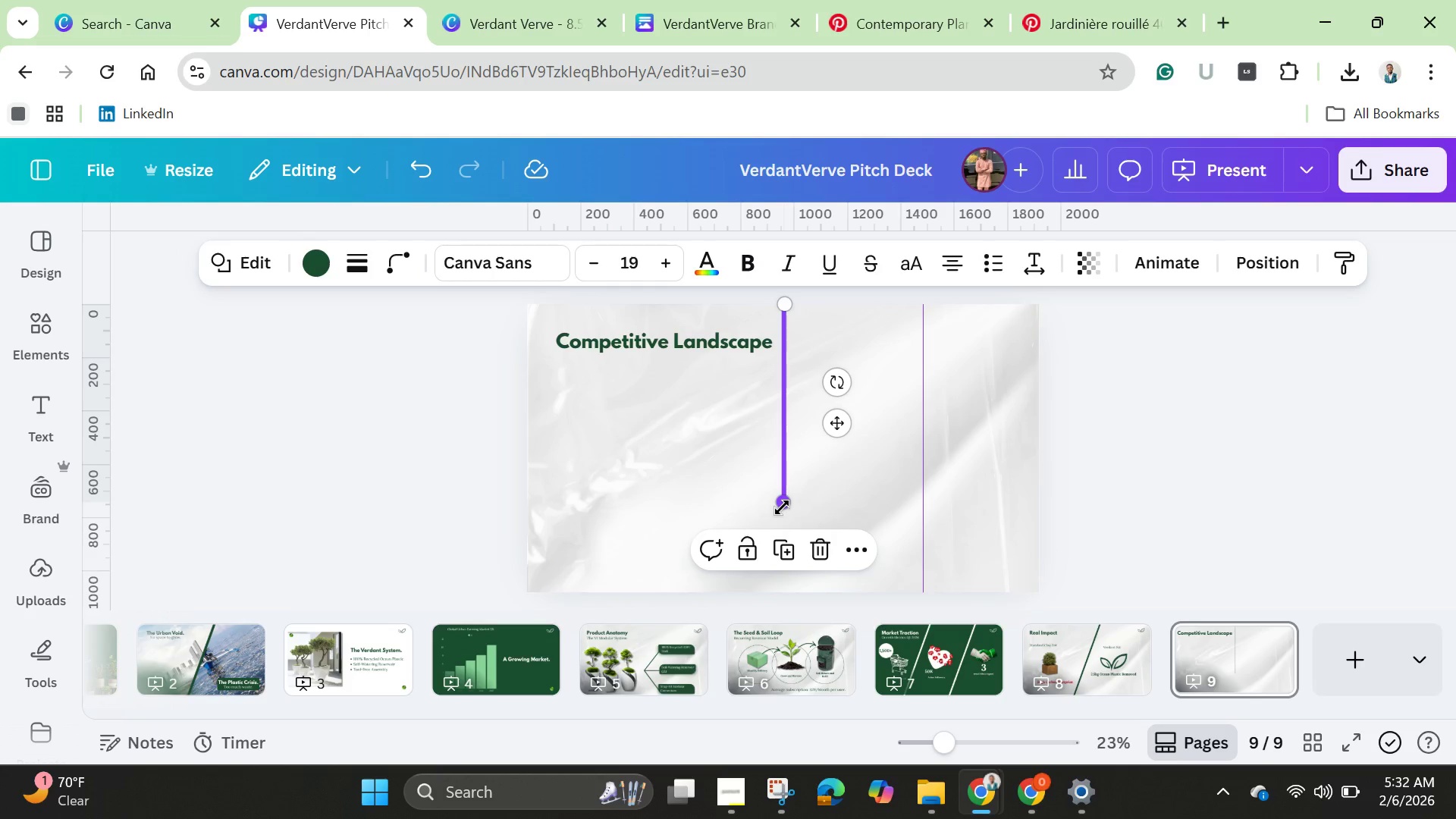 
left_click_drag(start_coordinate=[782, 507], to_coordinate=[826, 604])
 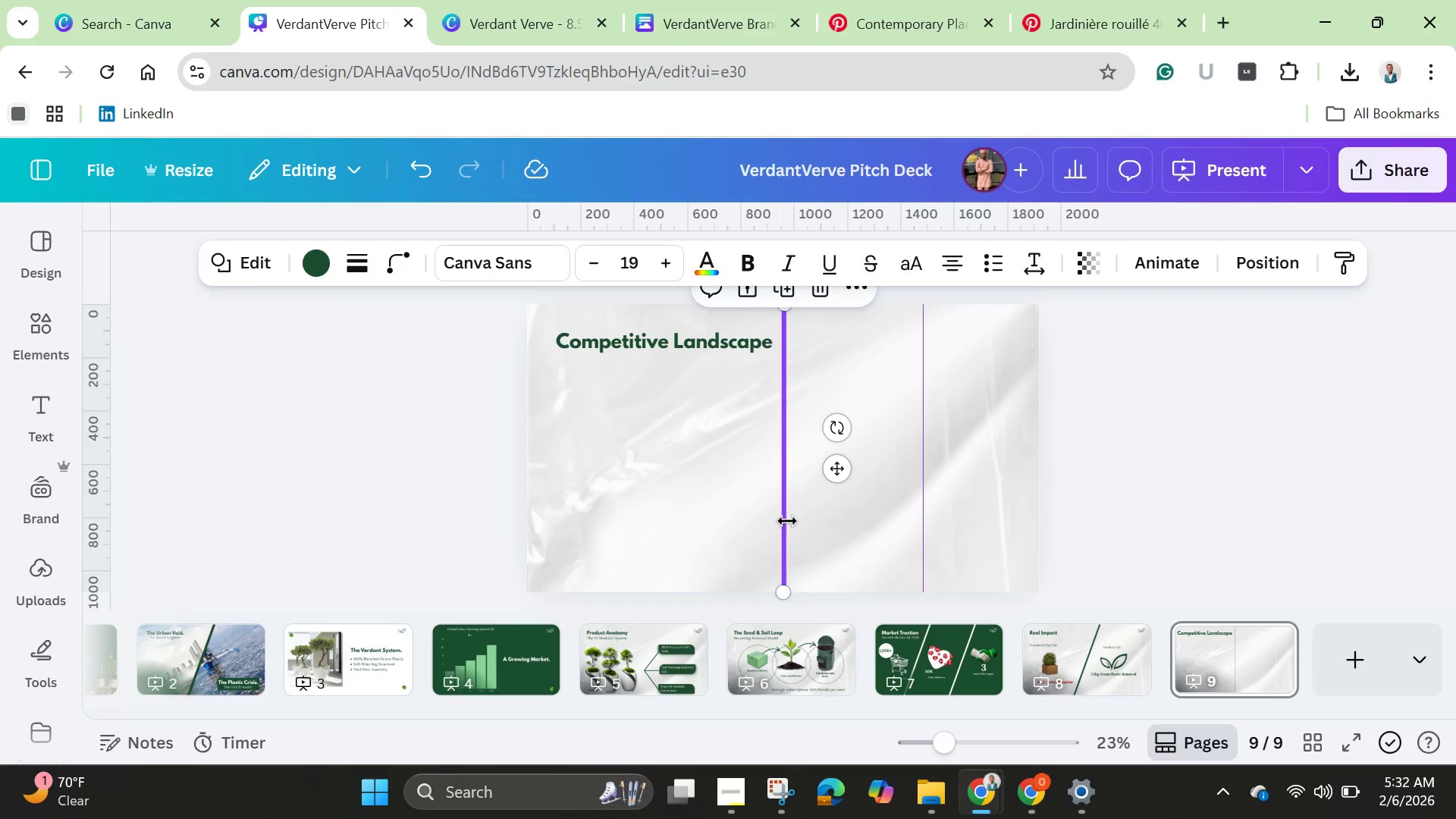 
left_click_drag(start_coordinate=[787, 521], to_coordinate=[752, 516])
 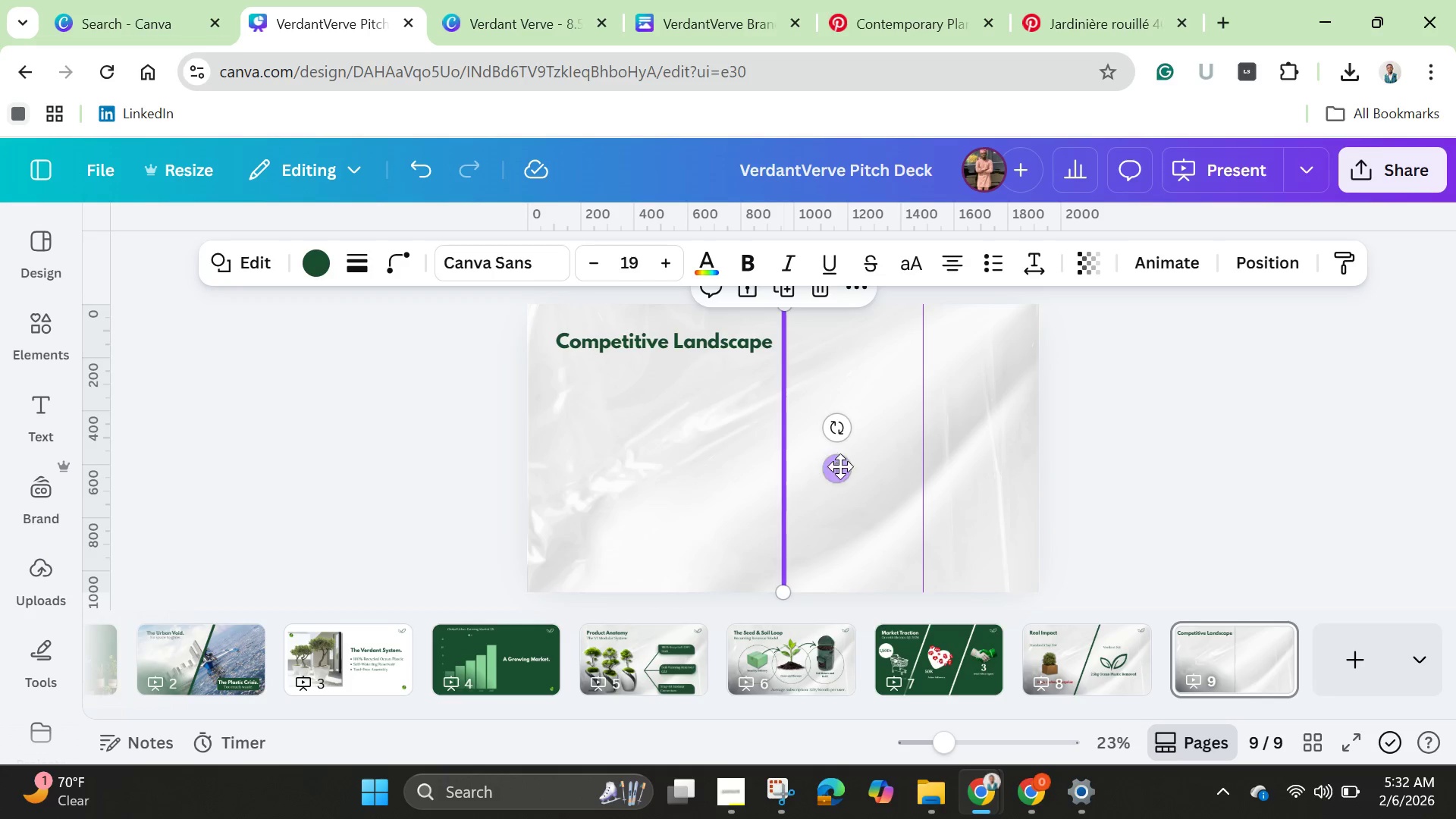 
left_click_drag(start_coordinate=[836, 466], to_coordinate=[831, 469])
 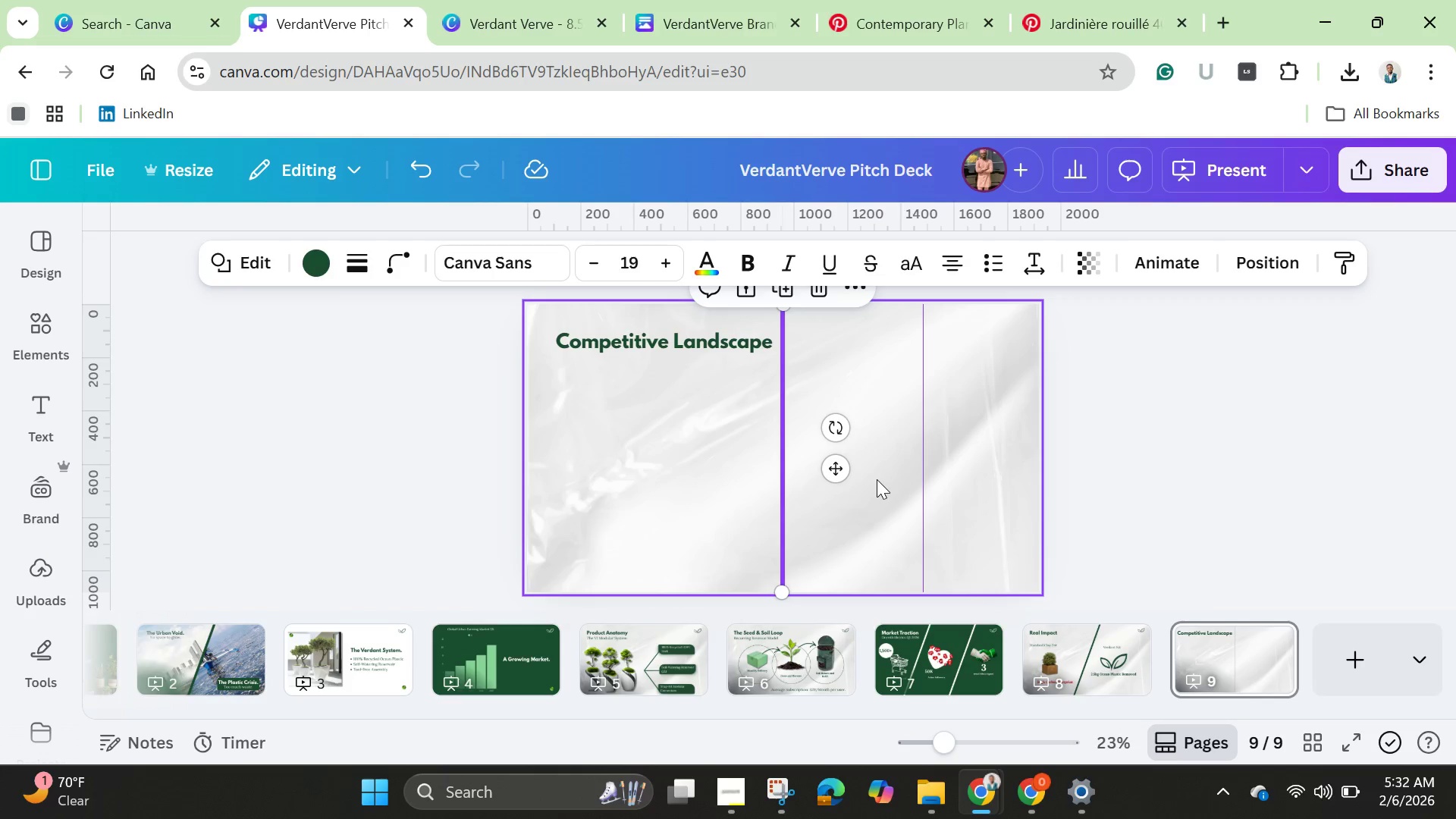 
left_click([877, 479])
 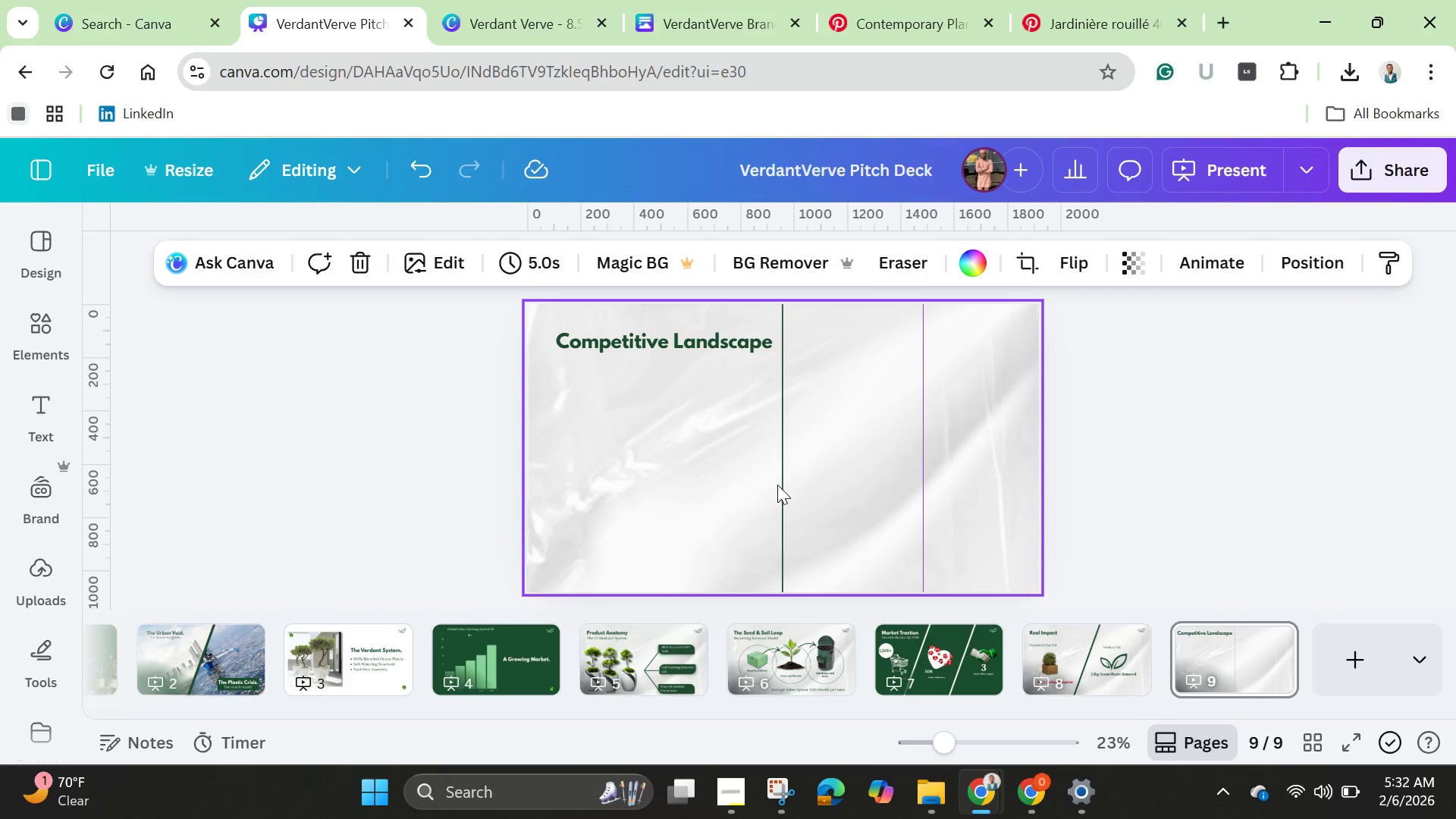 
left_click_drag(start_coordinate=[777, 485], to_coordinate=[789, 488])
 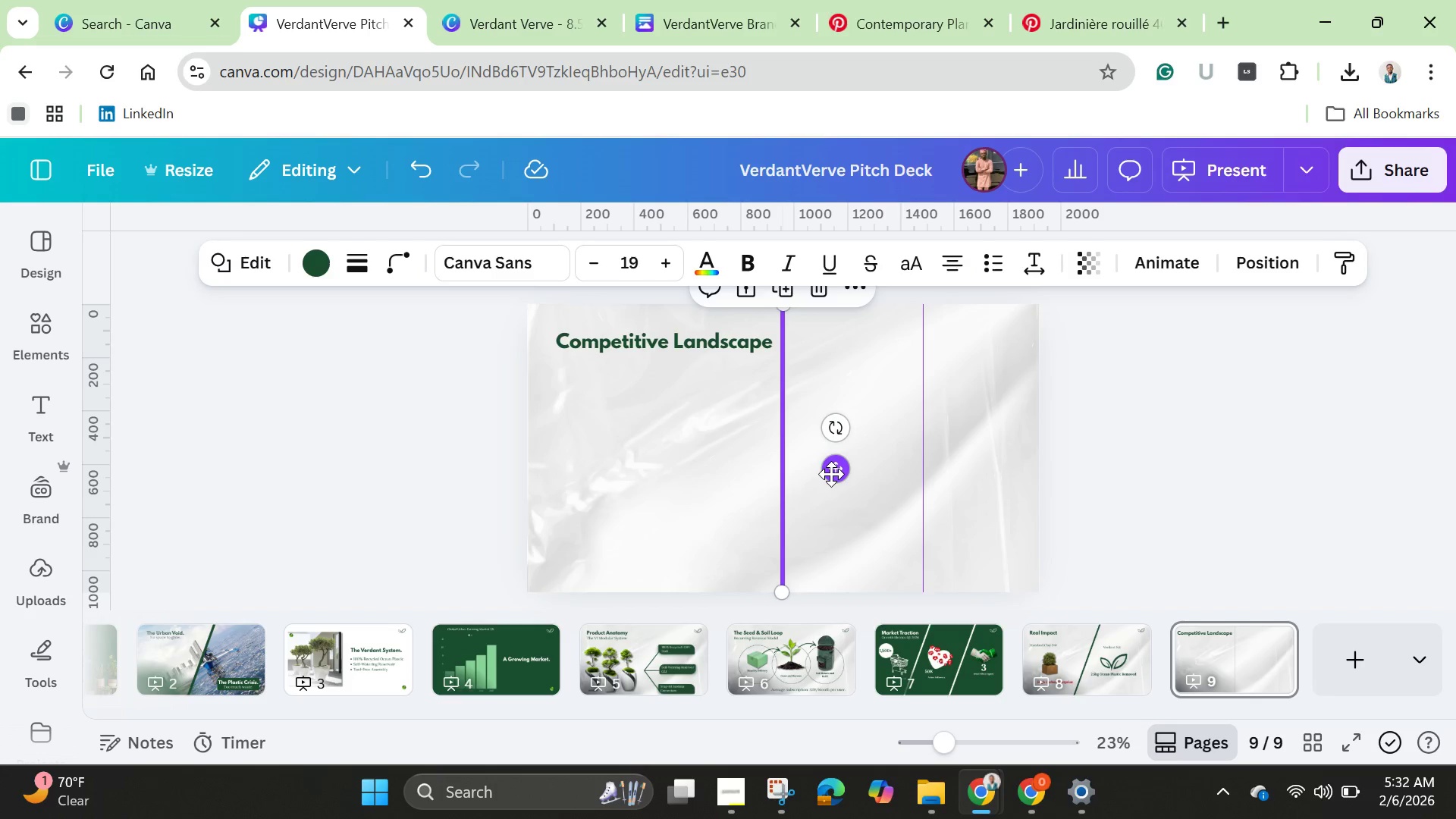 
left_click_drag(start_coordinate=[831, 474], to_coordinate=[851, 471])
 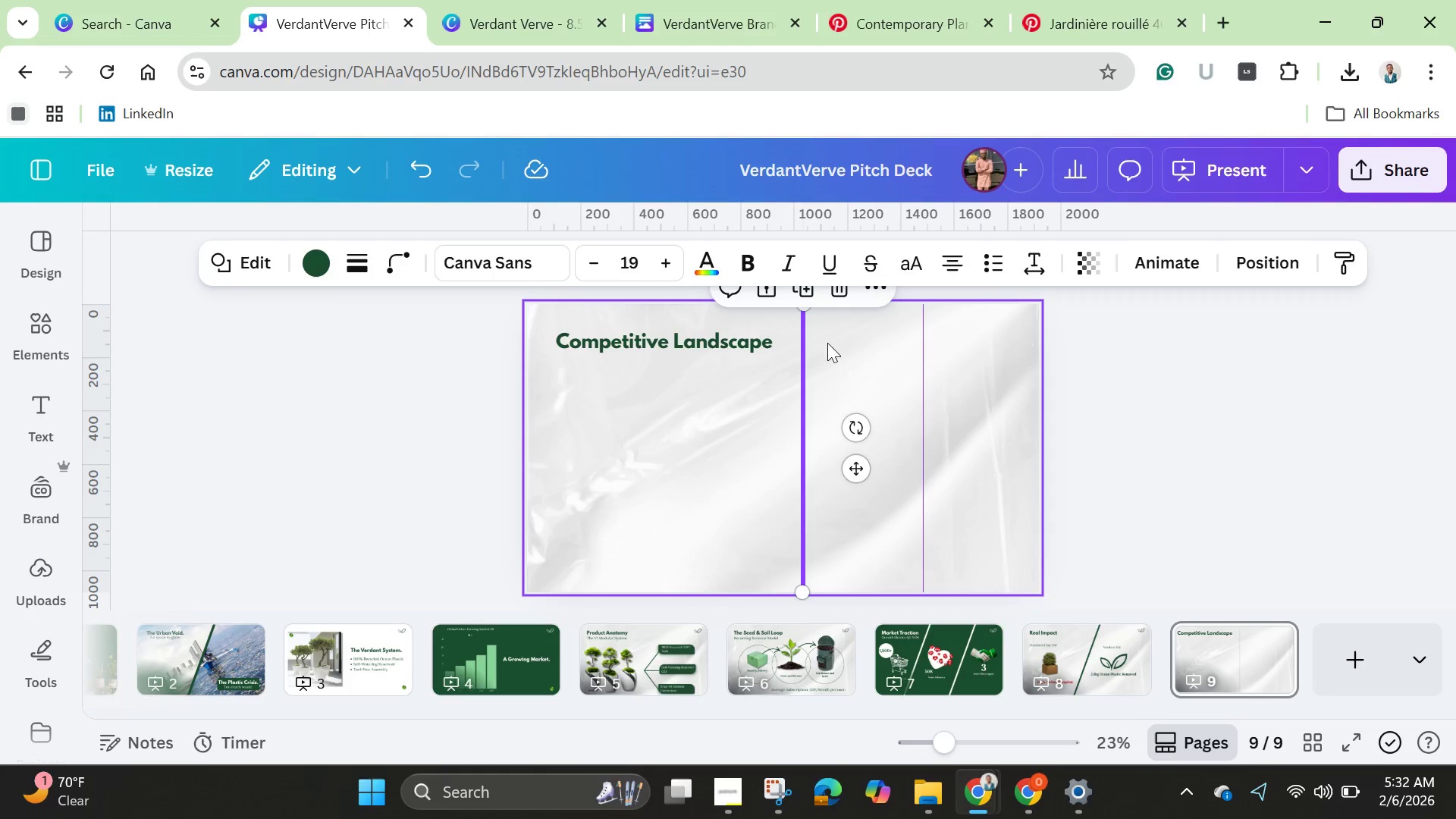 
mouse_move([805, 310])
 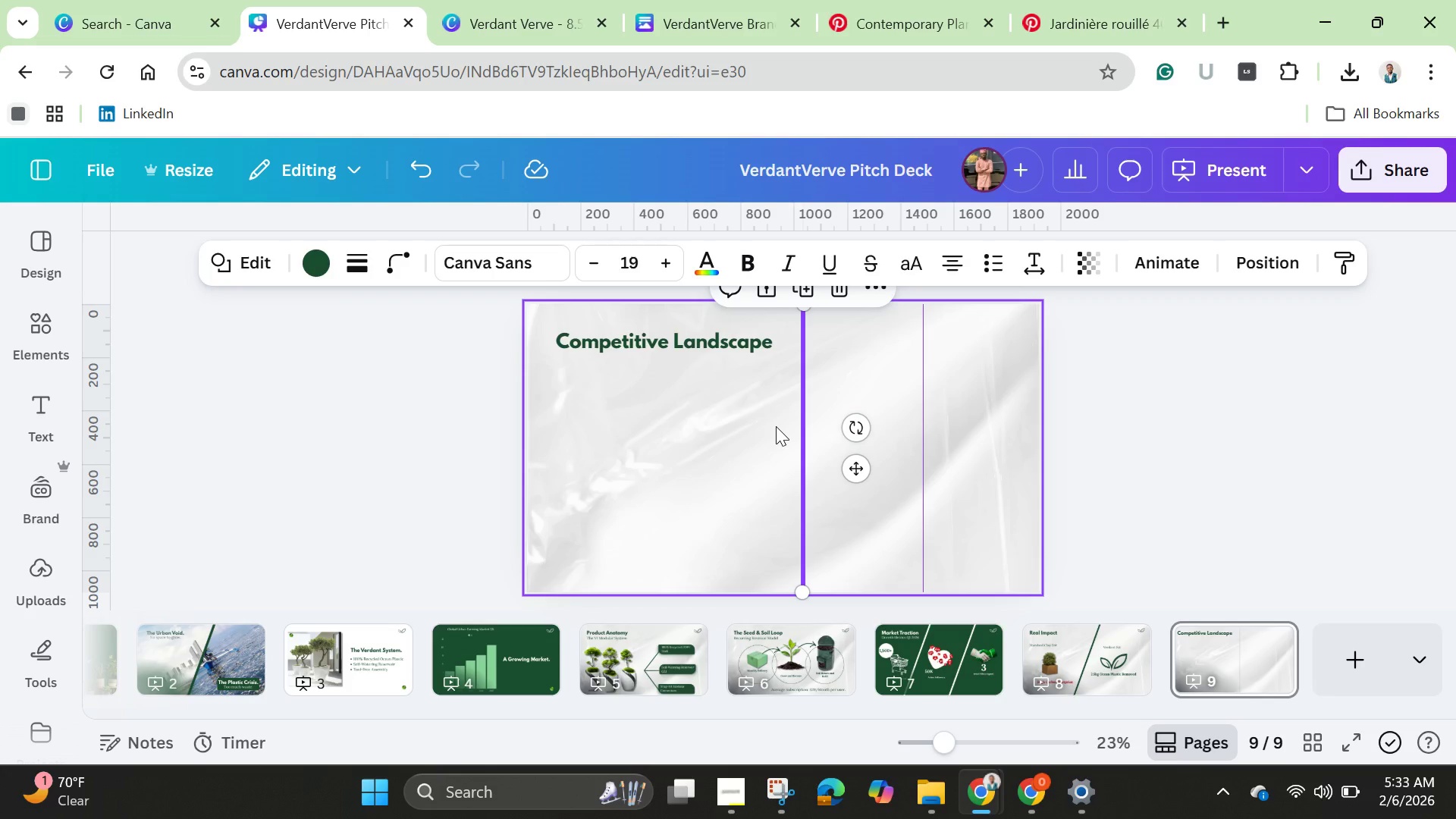 
wait(20.63)
 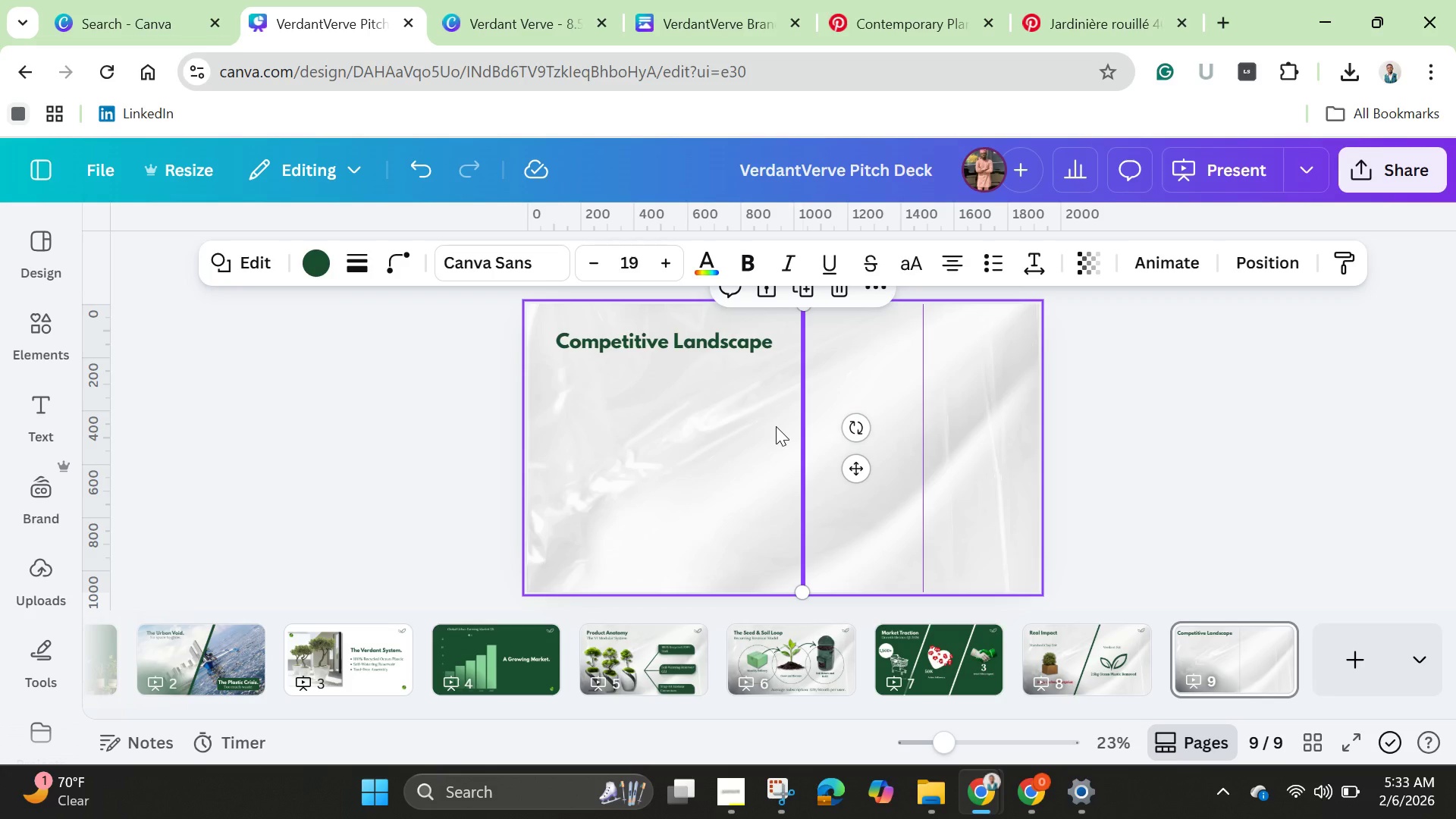 
left_click_drag(start_coordinate=[669, 347], to_coordinate=[648, 319])
 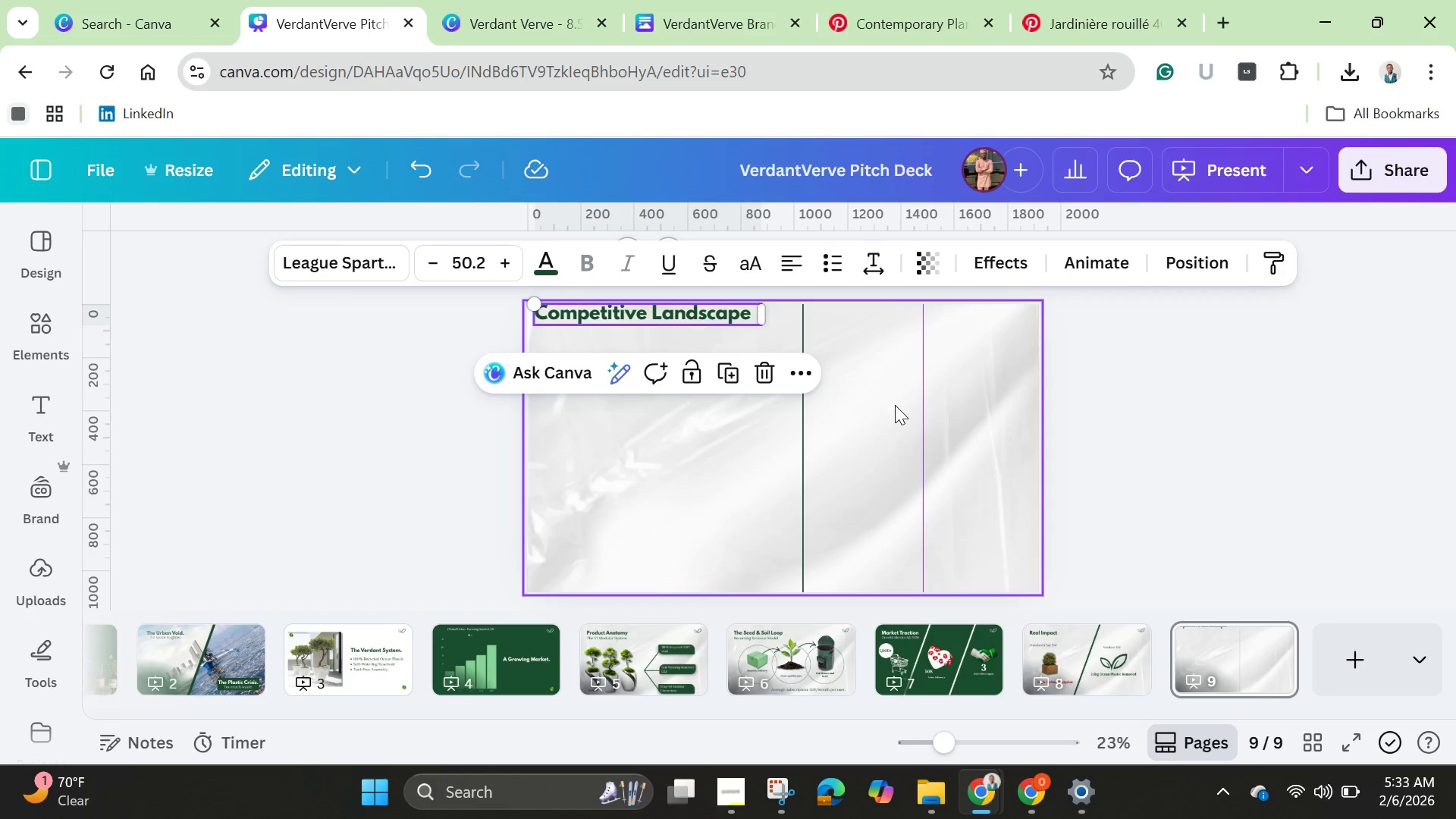 
left_click([895, 405])
 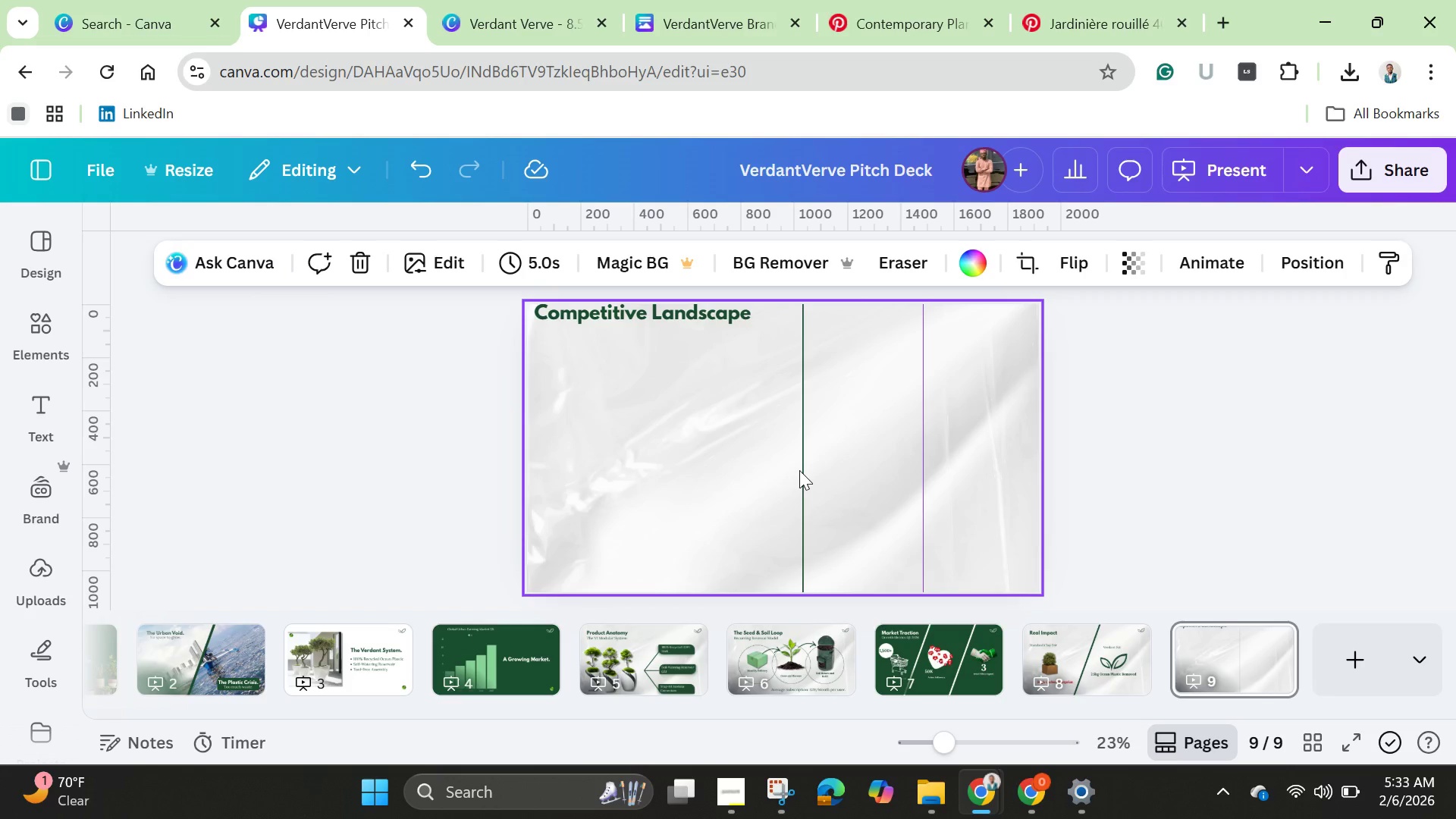 
left_click([804, 470])
 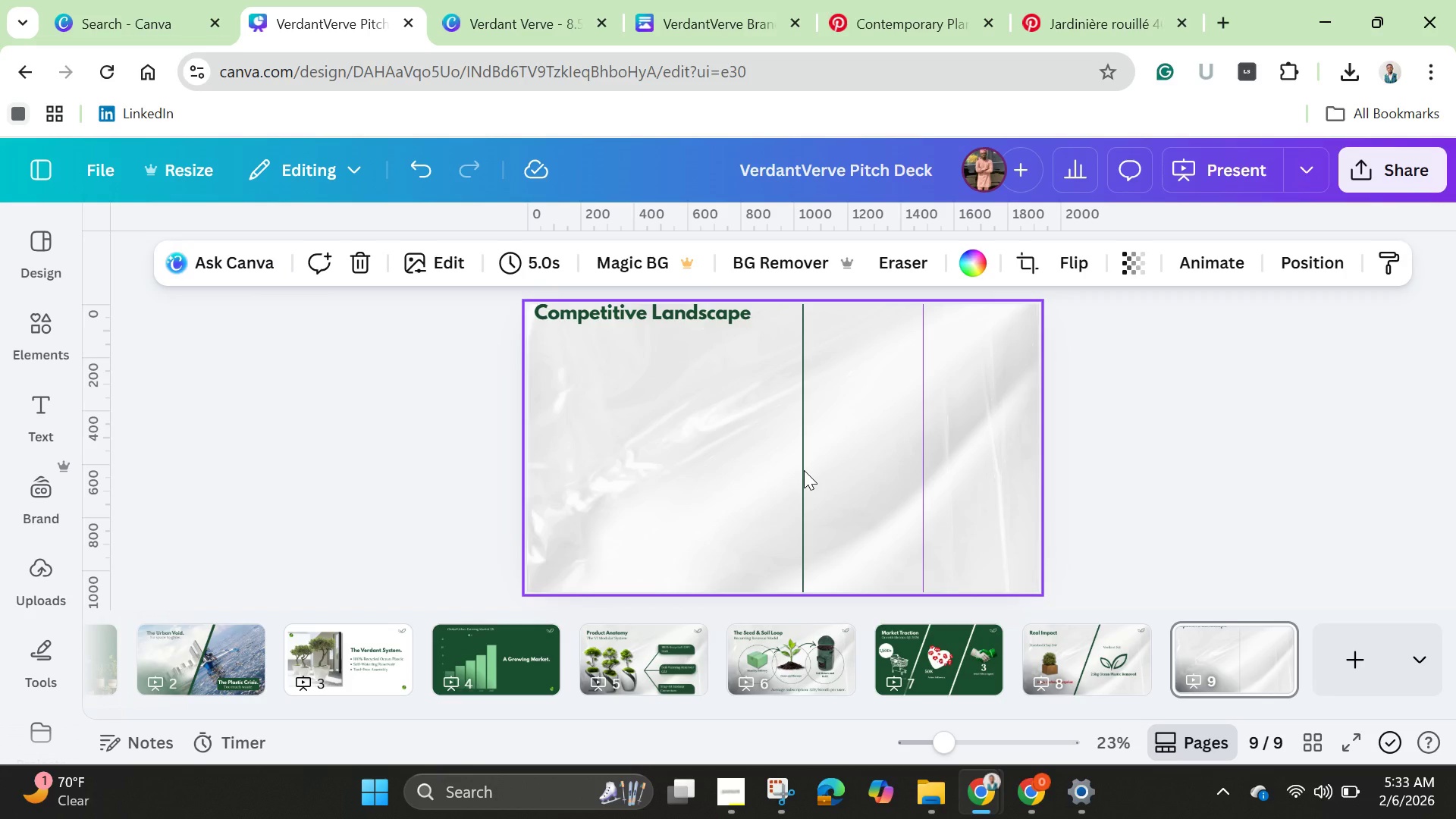 
left_click([804, 470])
 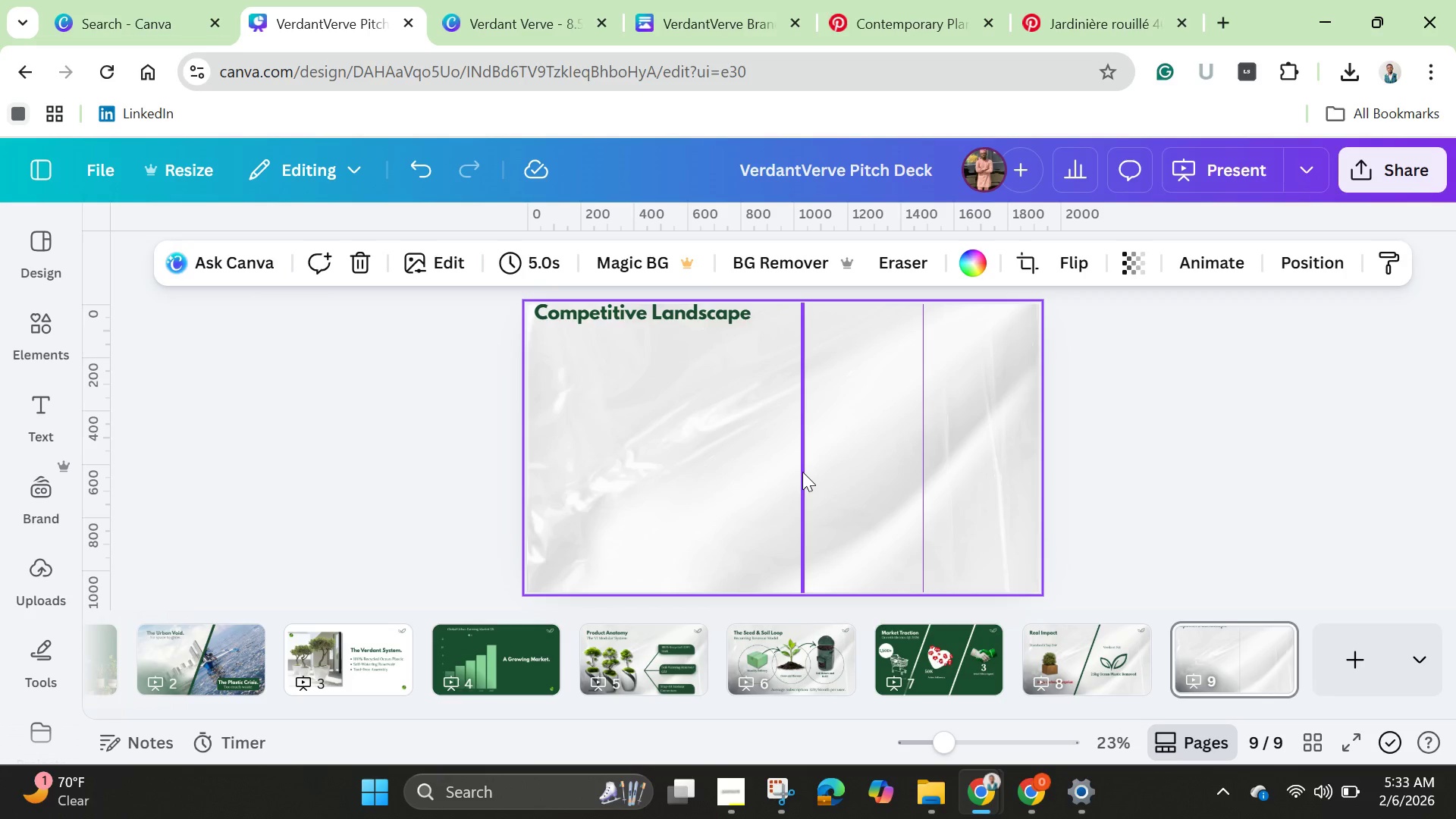 
left_click([802, 472])
 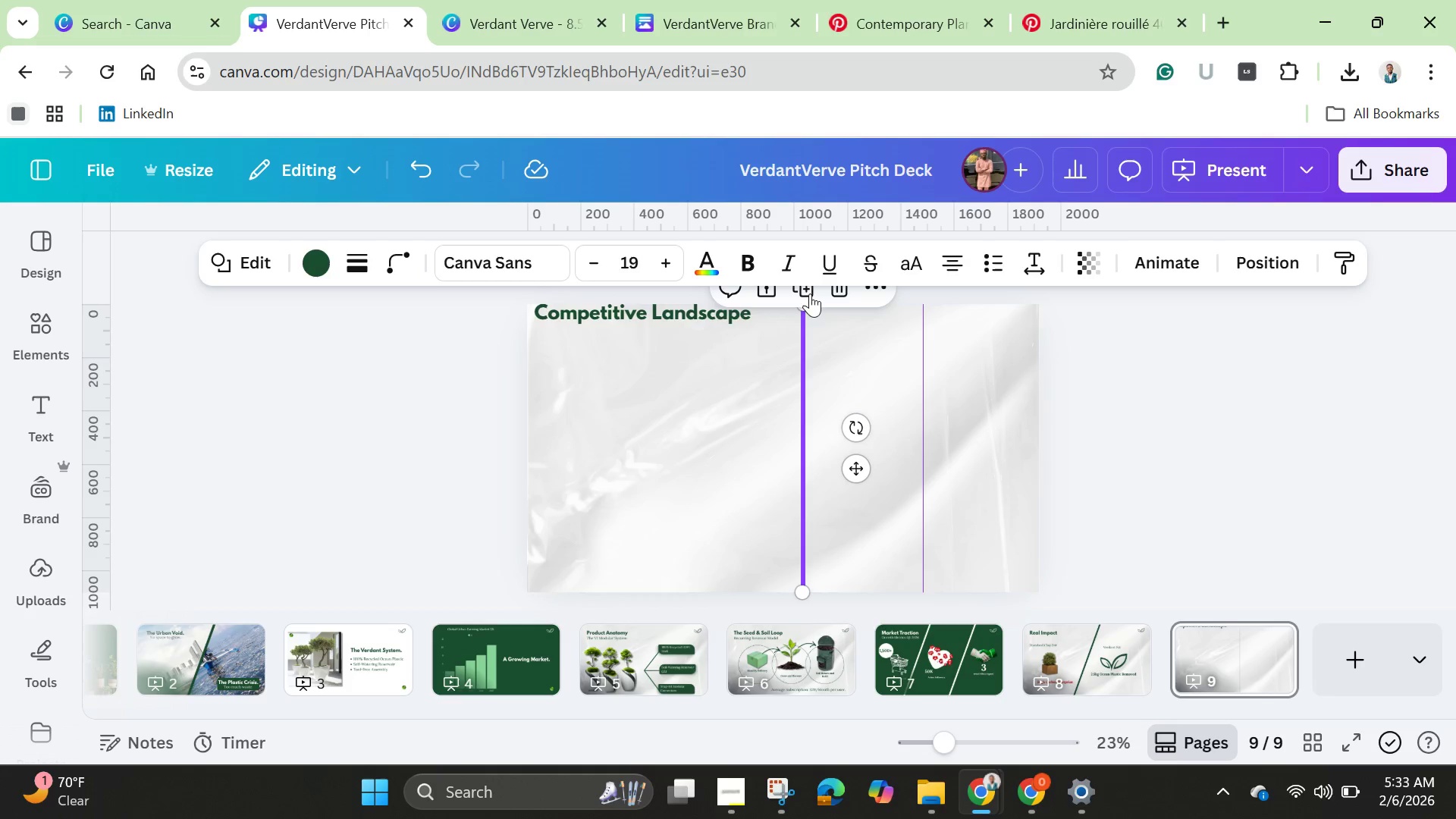 
left_click([807, 288])
 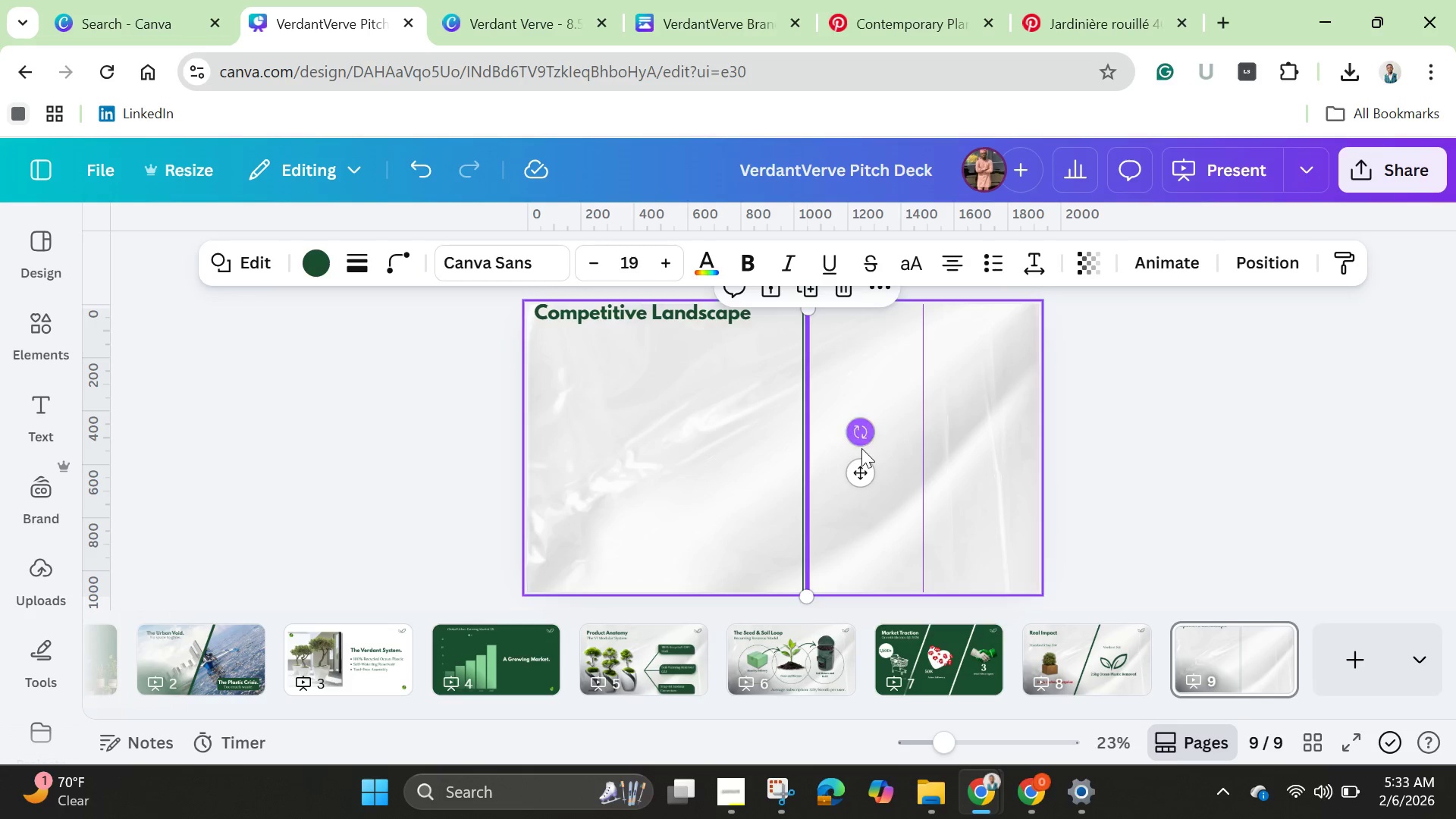 
left_click_drag(start_coordinate=[867, 433], to_coordinate=[808, 409])
 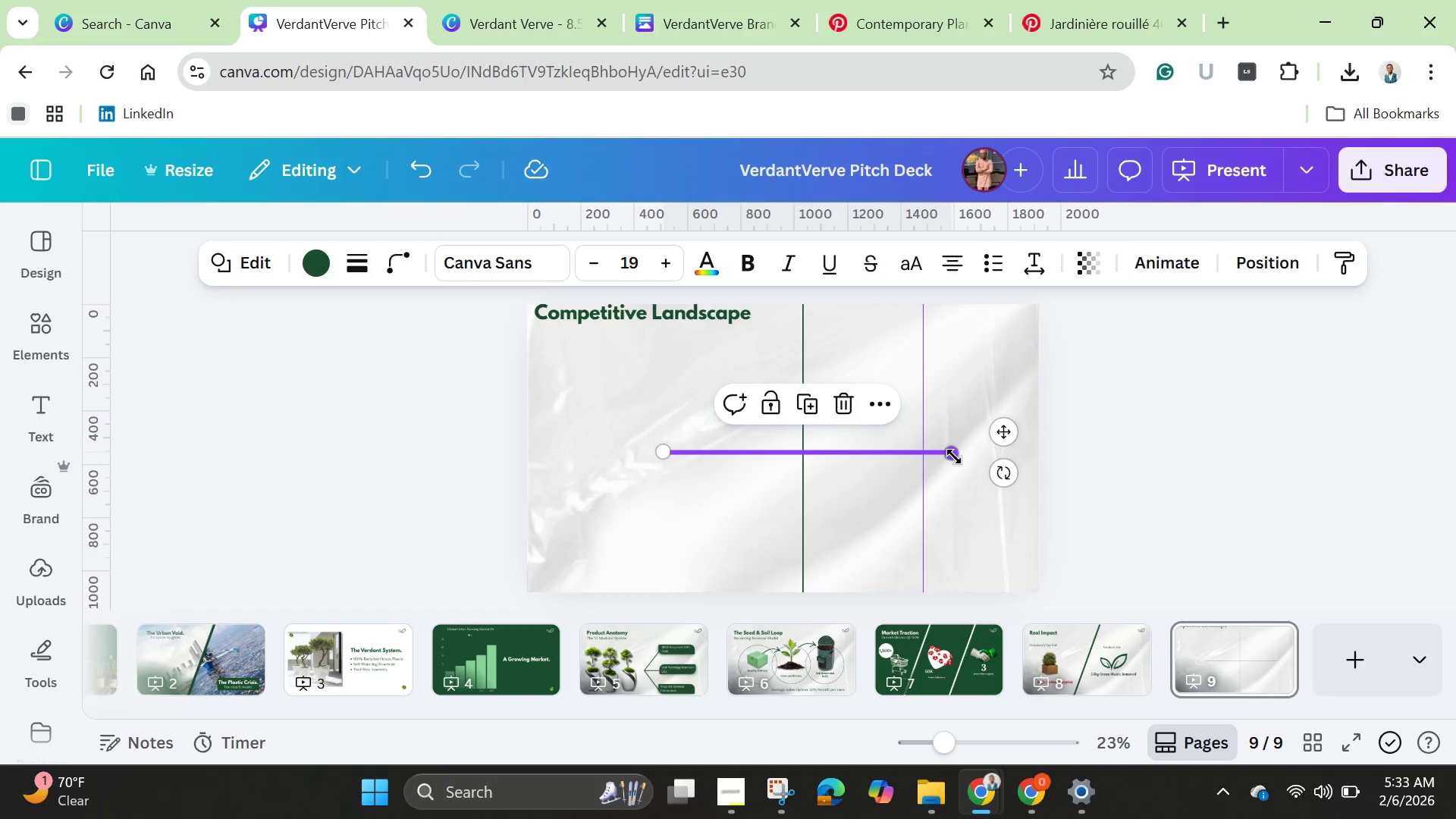 
left_click_drag(start_coordinate=[956, 456], to_coordinate=[1049, 444])
 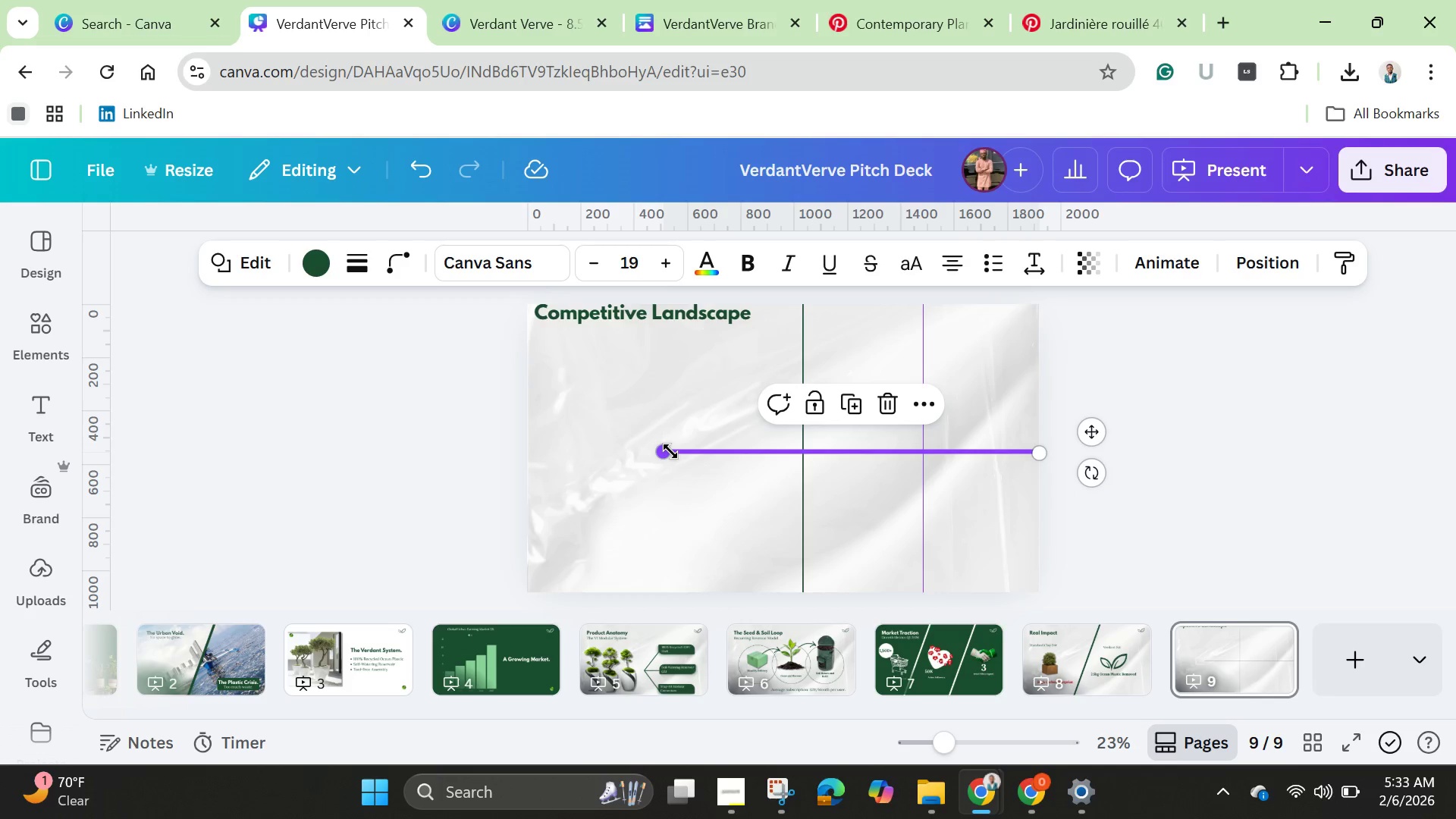 
left_click_drag(start_coordinate=[669, 451], to_coordinate=[505, 451])
 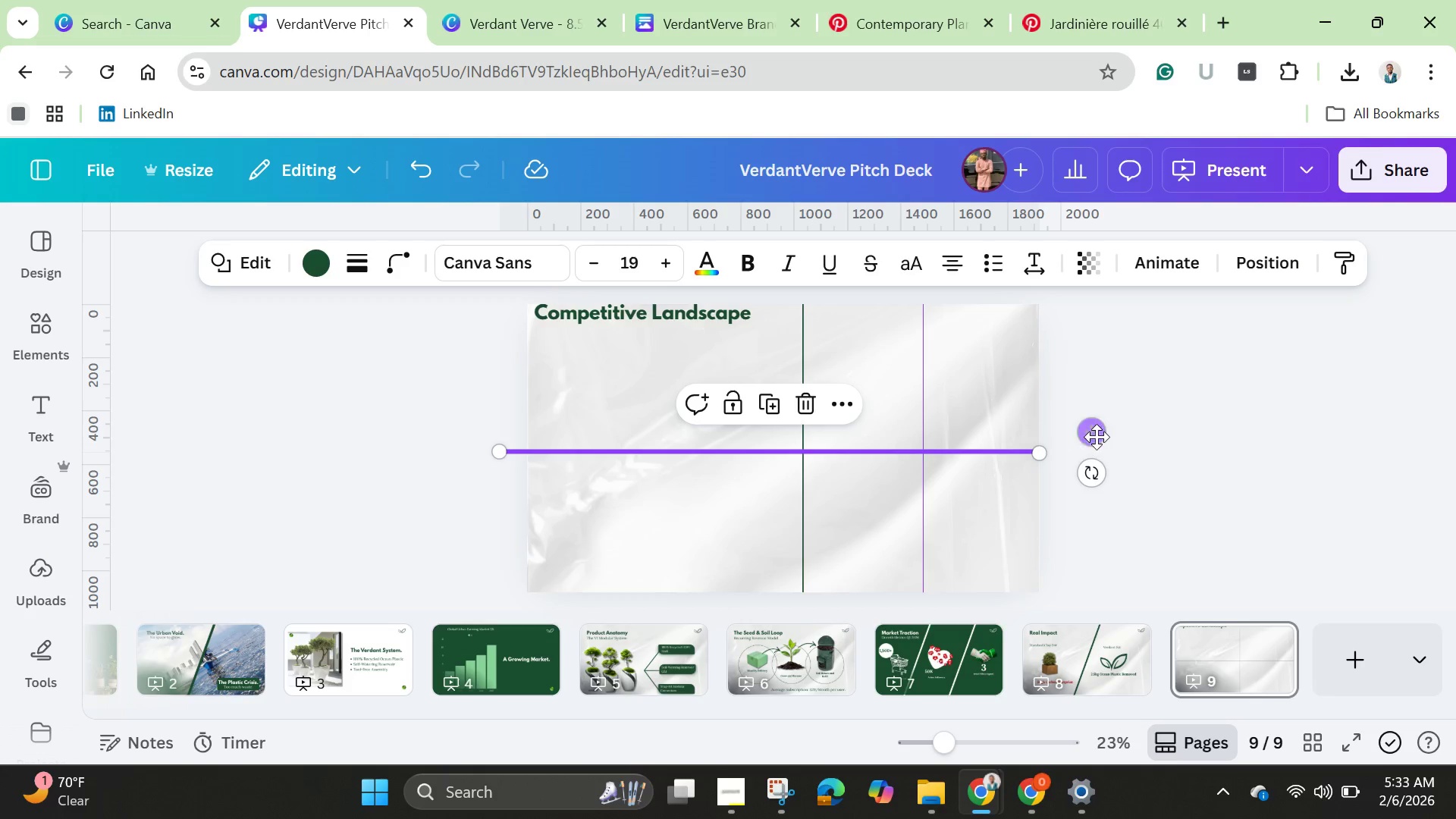 
left_click_drag(start_coordinate=[1097, 434], to_coordinate=[1109, 437])
 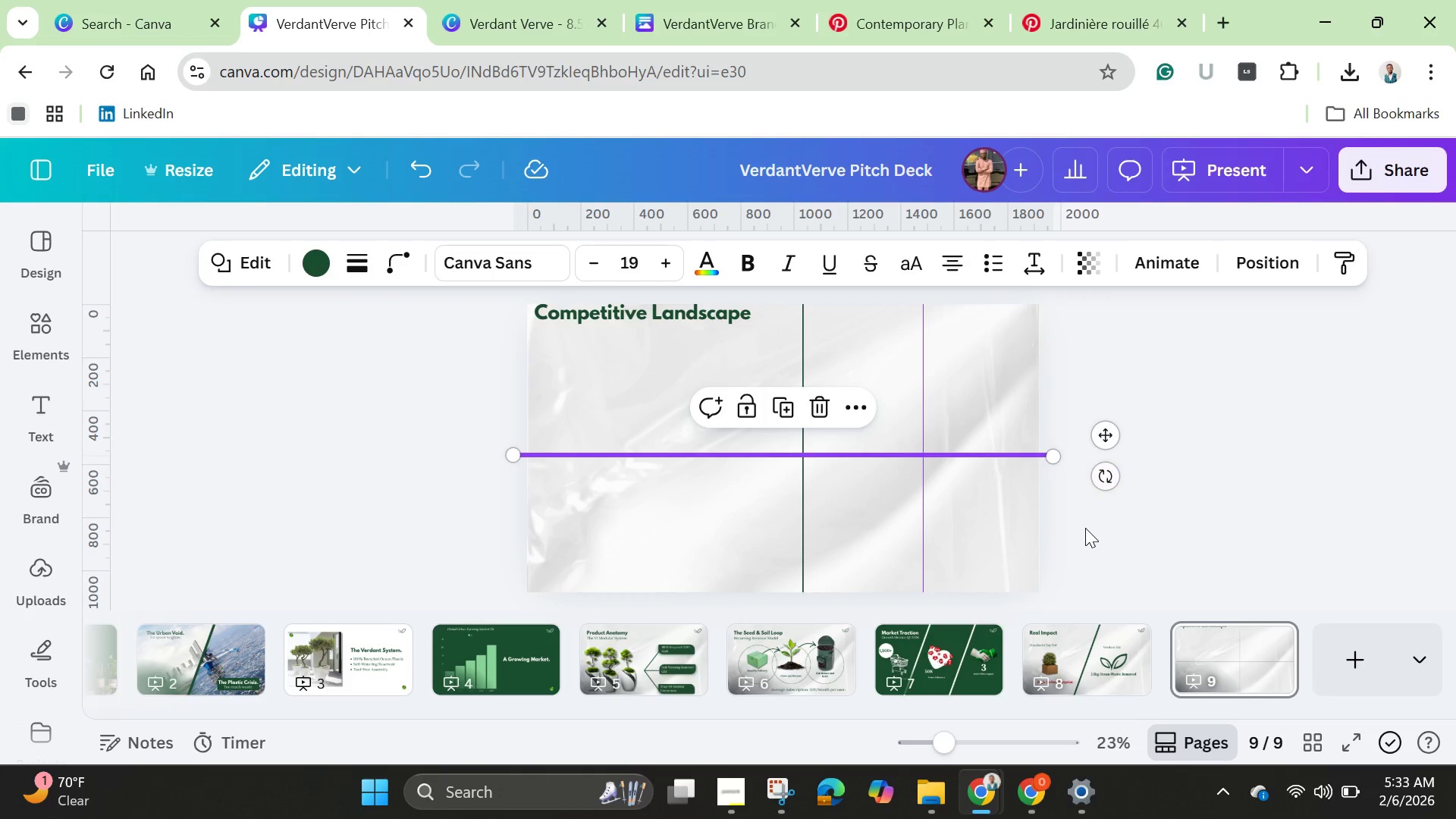 
left_click([1075, 527])
 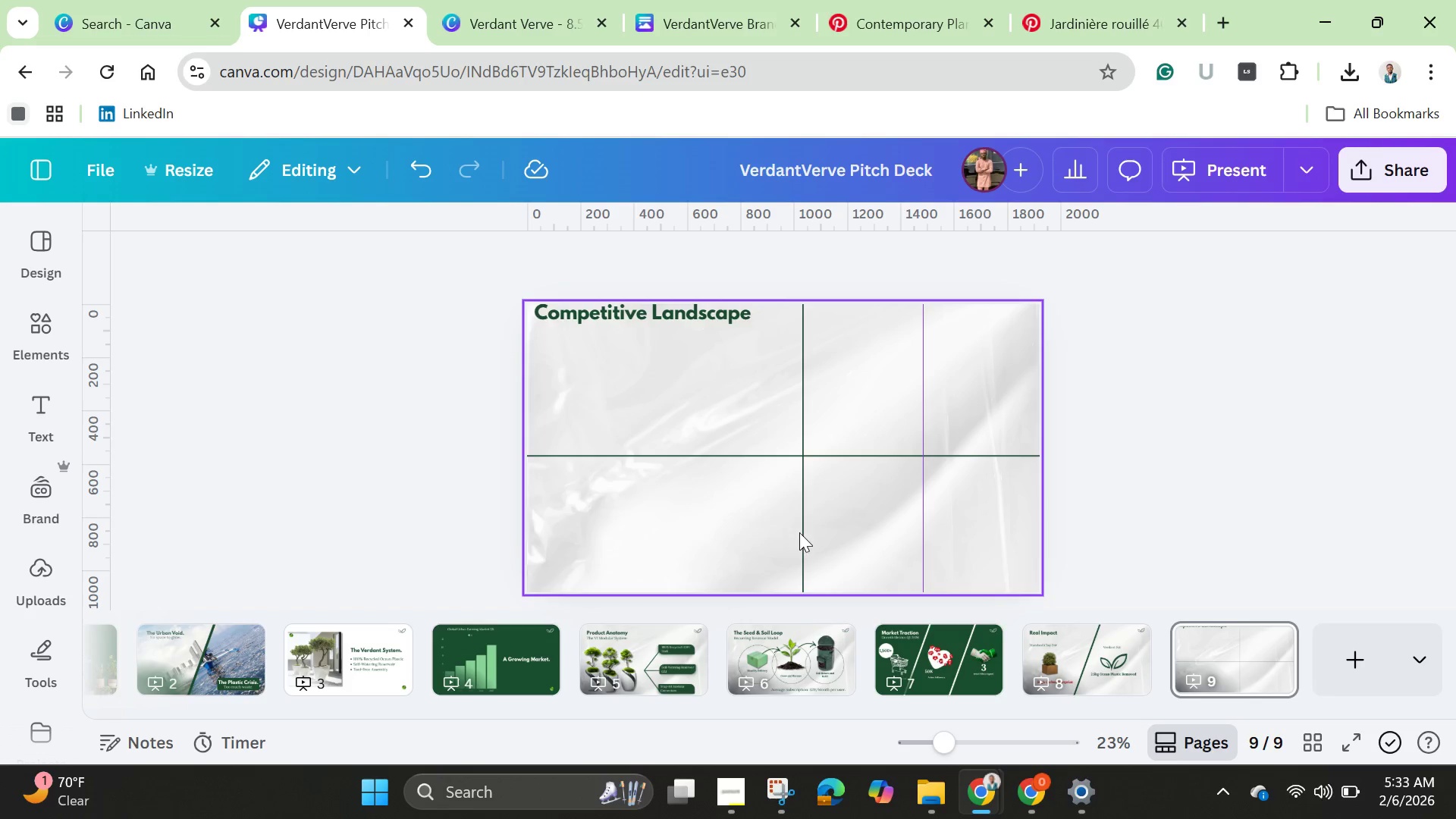 
left_click_drag(start_coordinate=[803, 532], to_coordinate=[787, 532])
 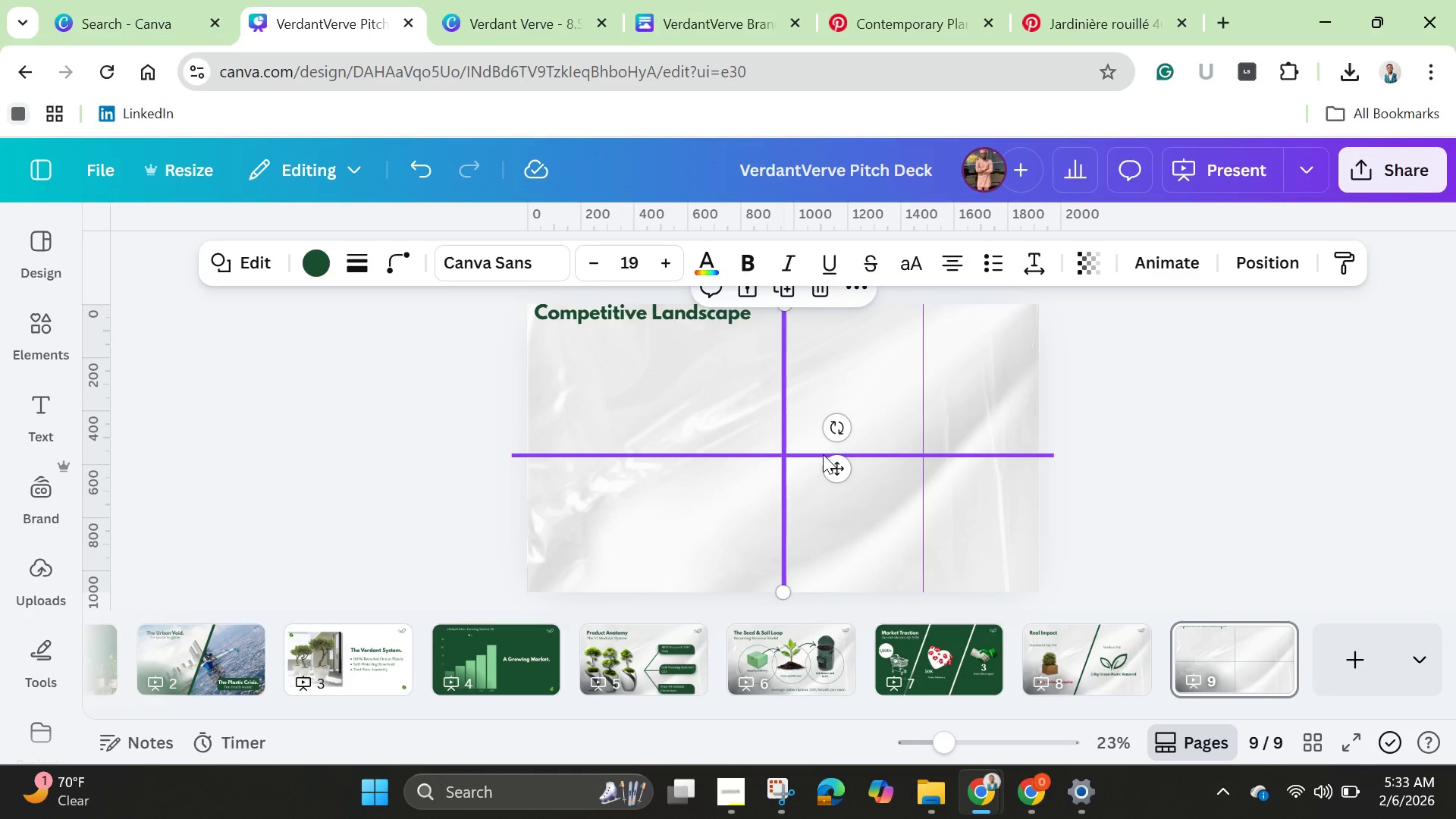 
left_click_drag(start_coordinate=[823, 454], to_coordinate=[818, 441])
 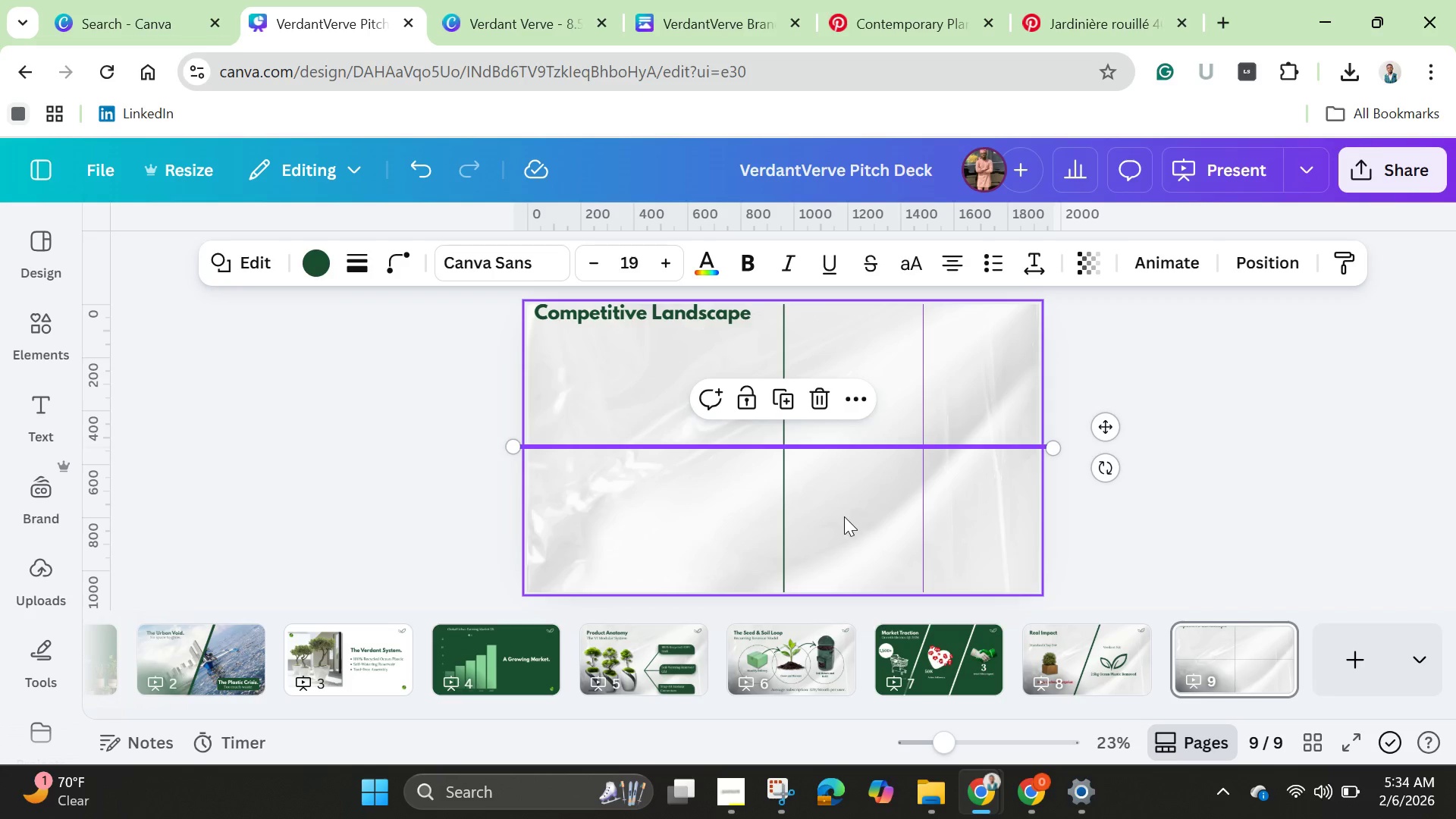 
left_click([844, 516])
 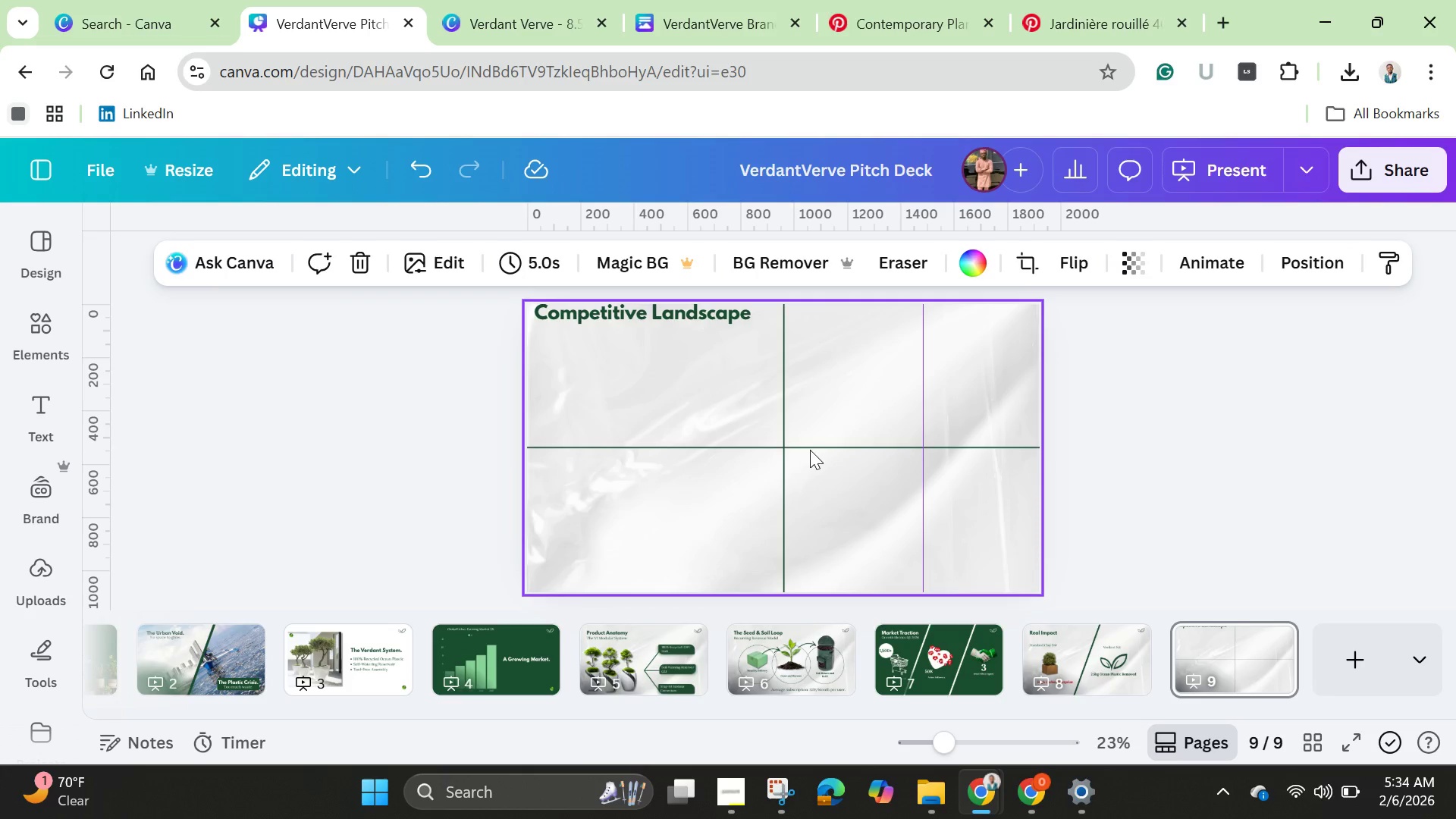 
left_click_drag(start_coordinate=[811, 448], to_coordinate=[811, 460])
 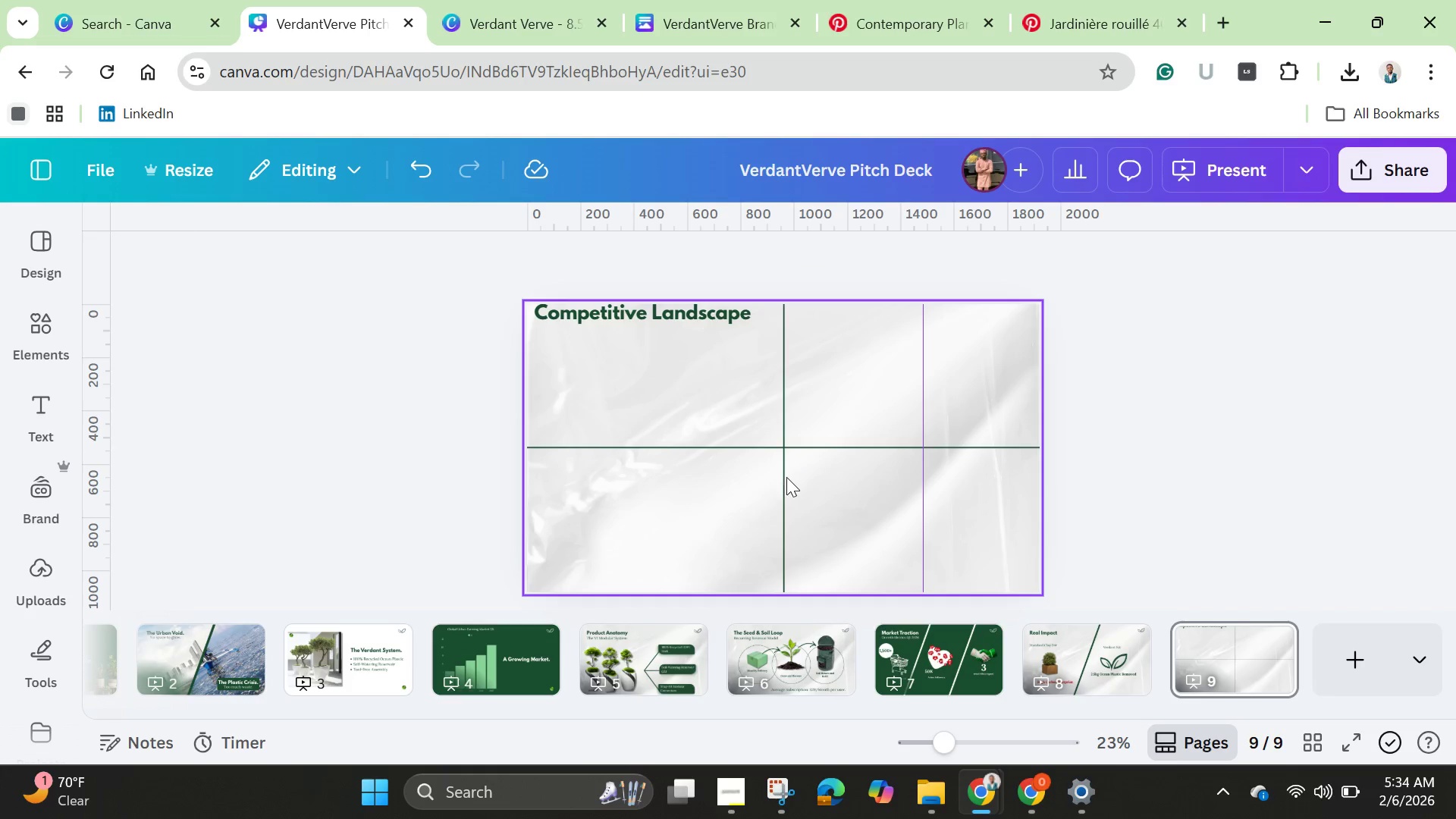 
left_click([784, 479])
 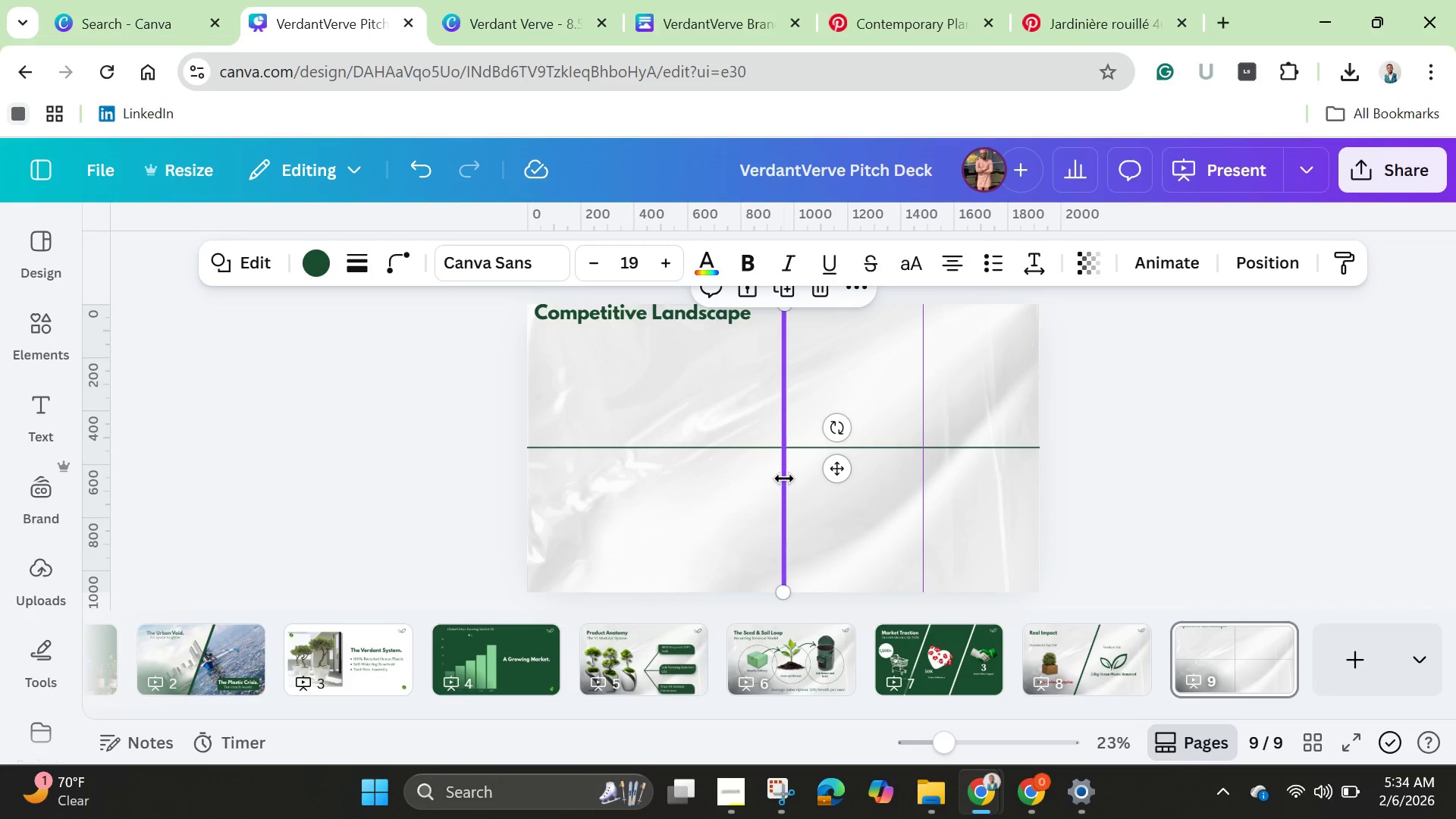 
key(Backspace)
 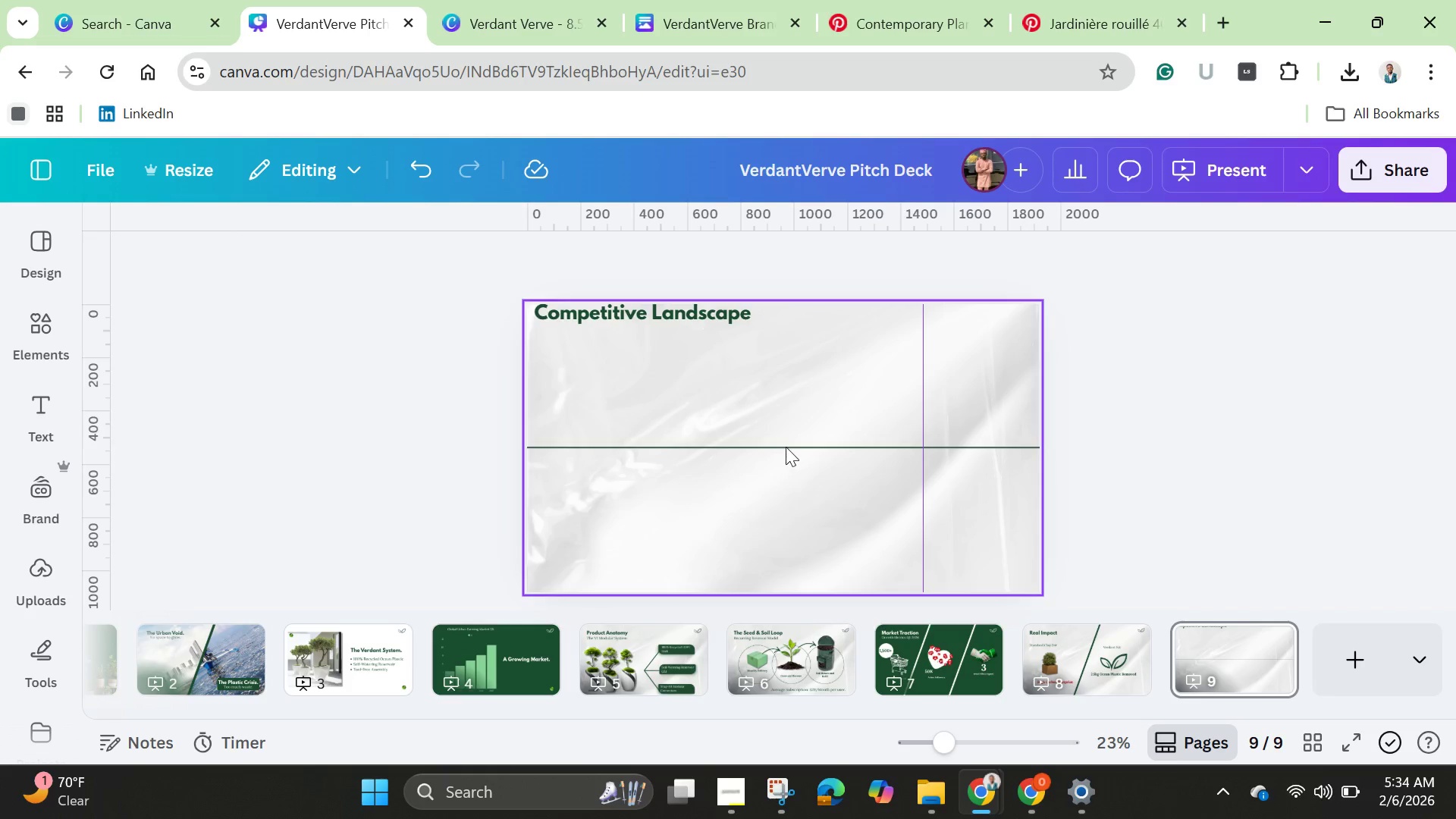 
left_click([786, 446])
 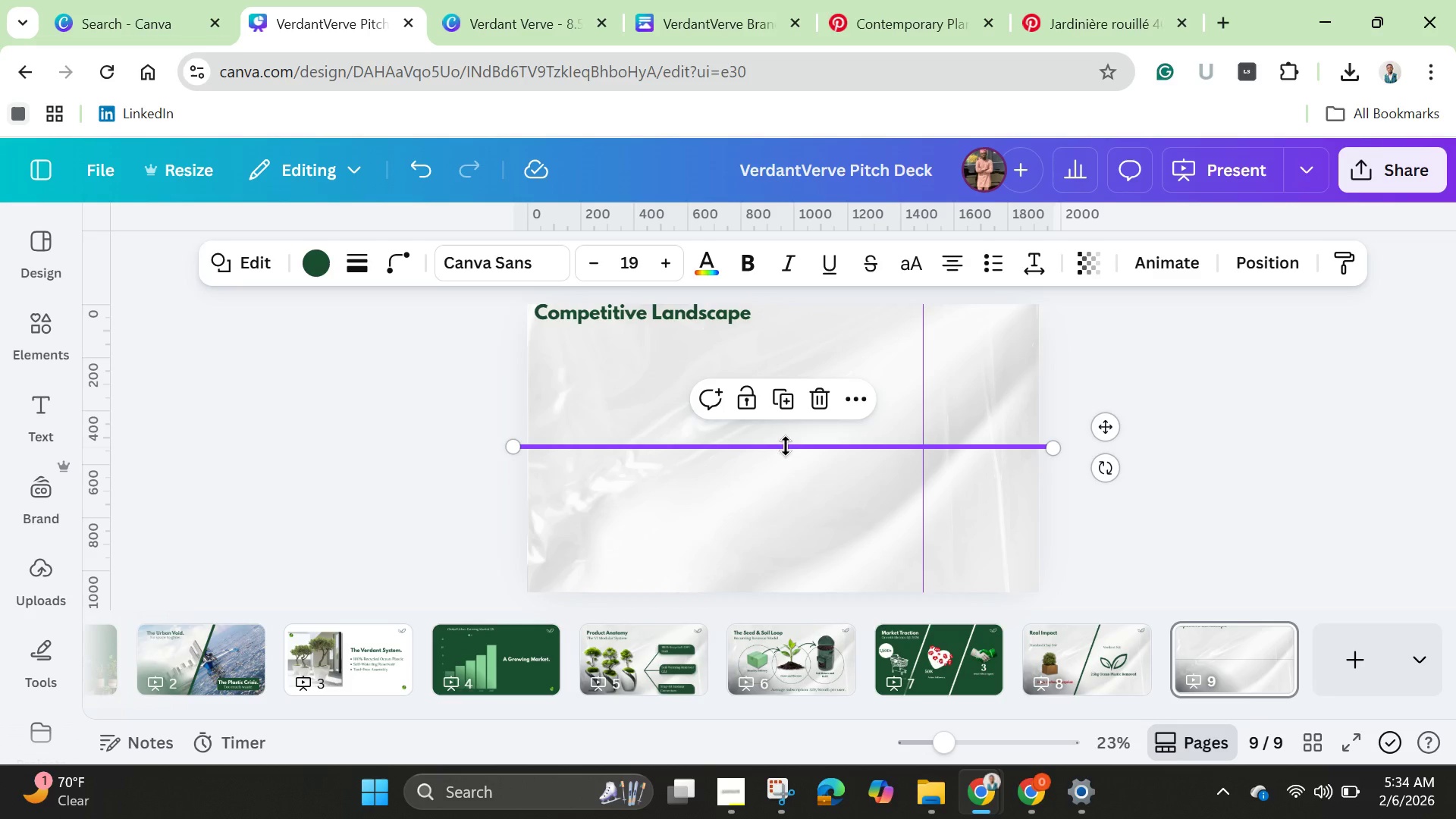 
key(Backspace)
 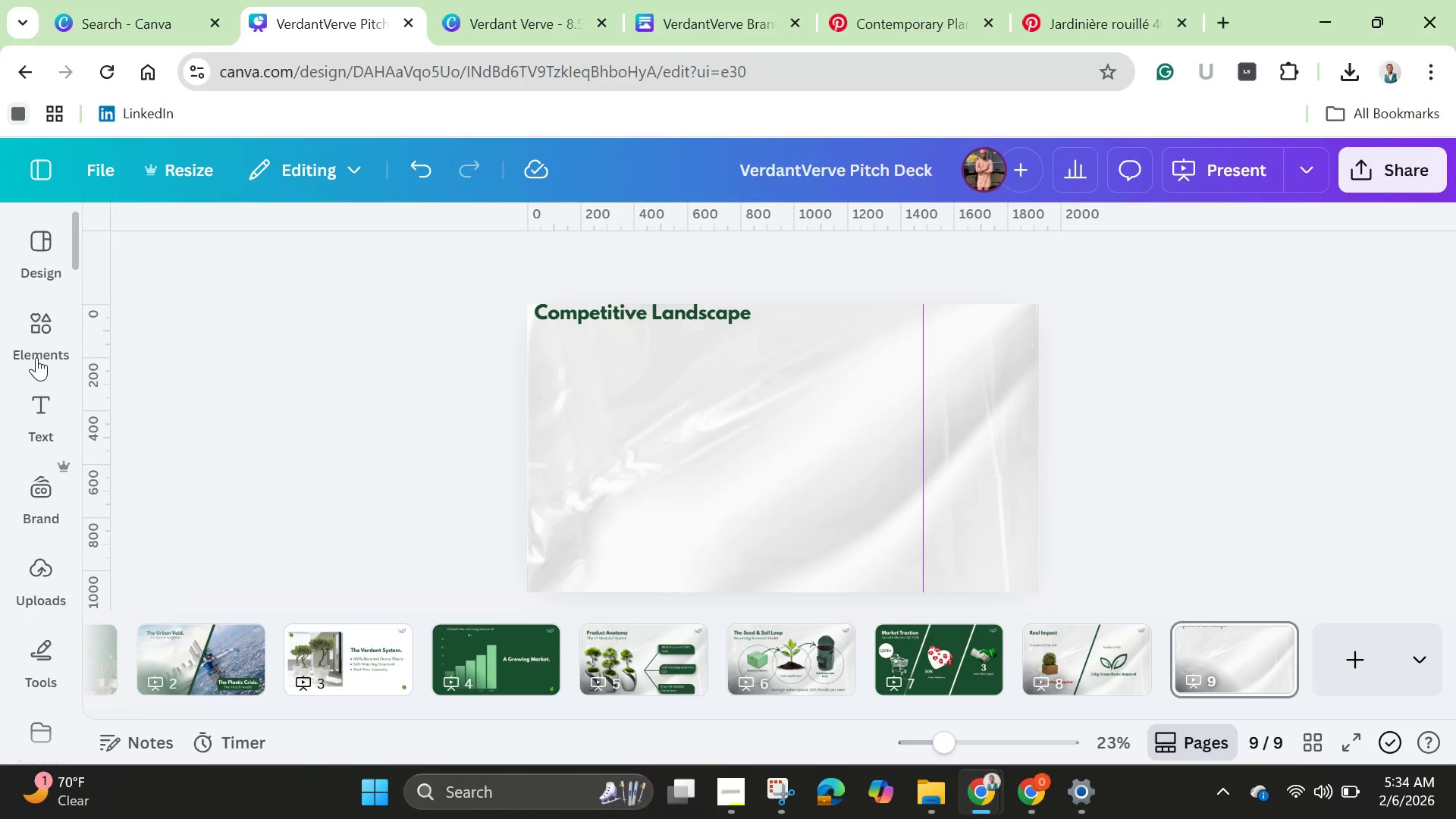 
left_click([31, 336])
 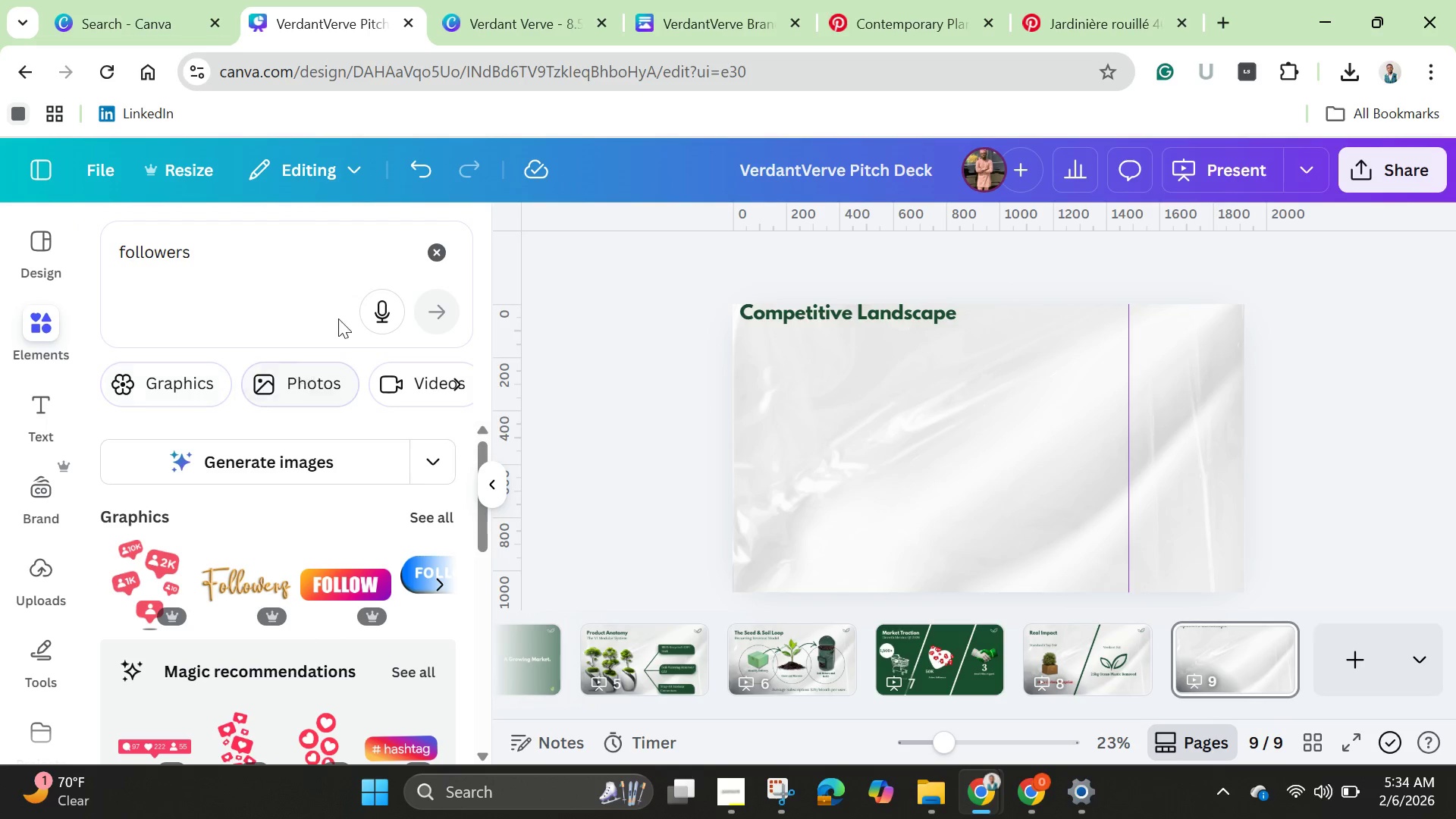 
left_click([428, 253])
 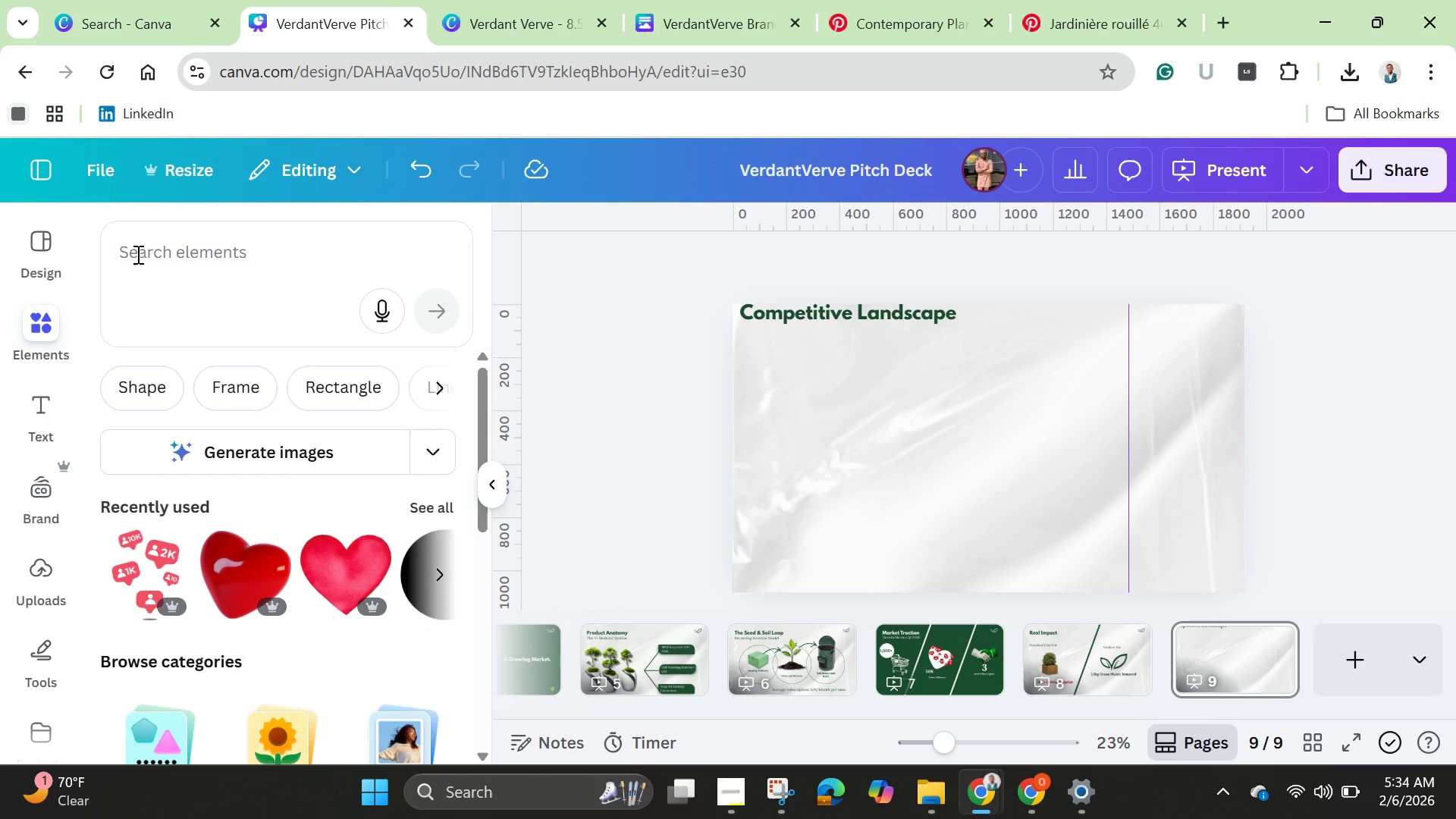 
left_click([136, 254])
 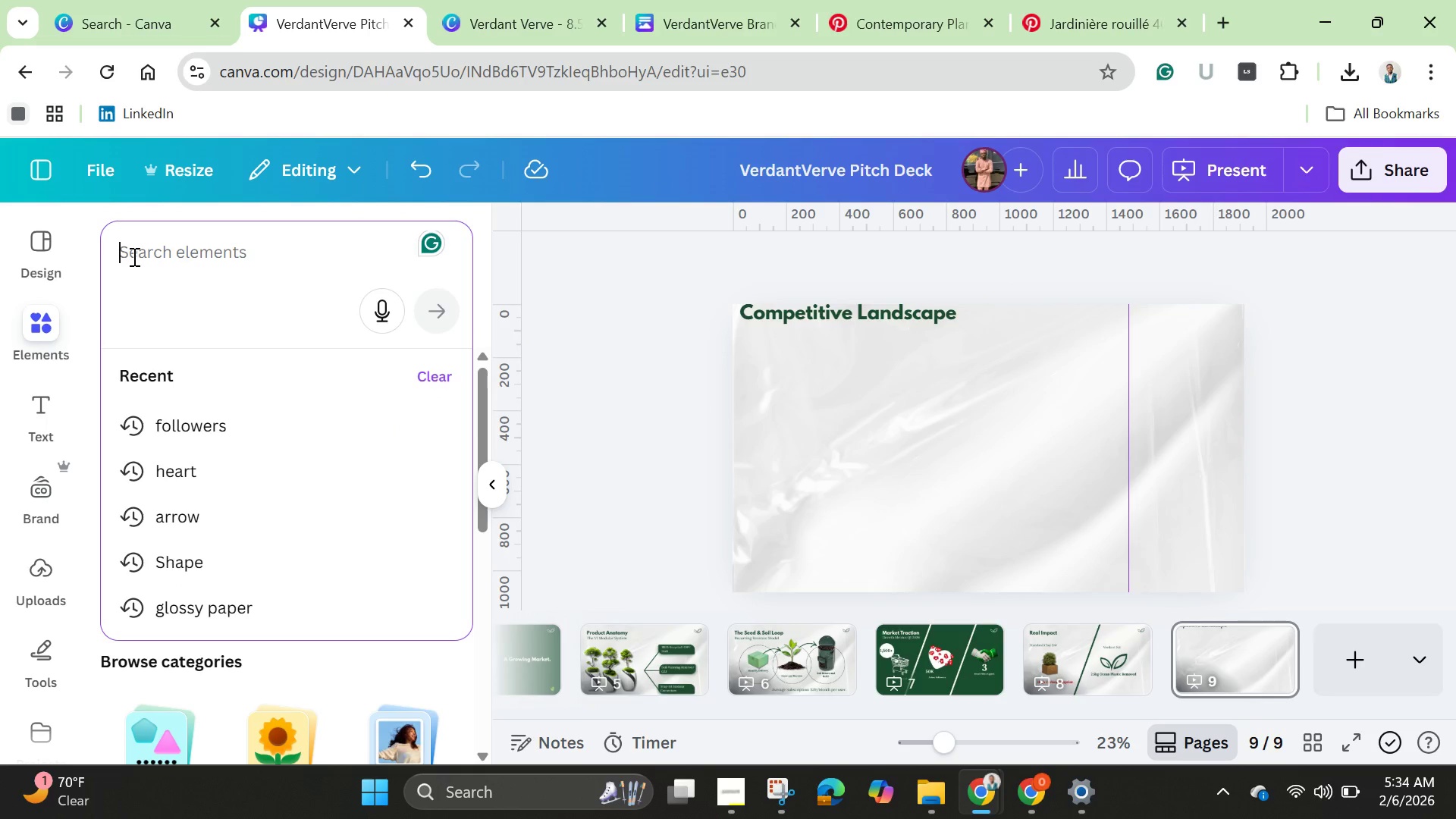 
type(li)
 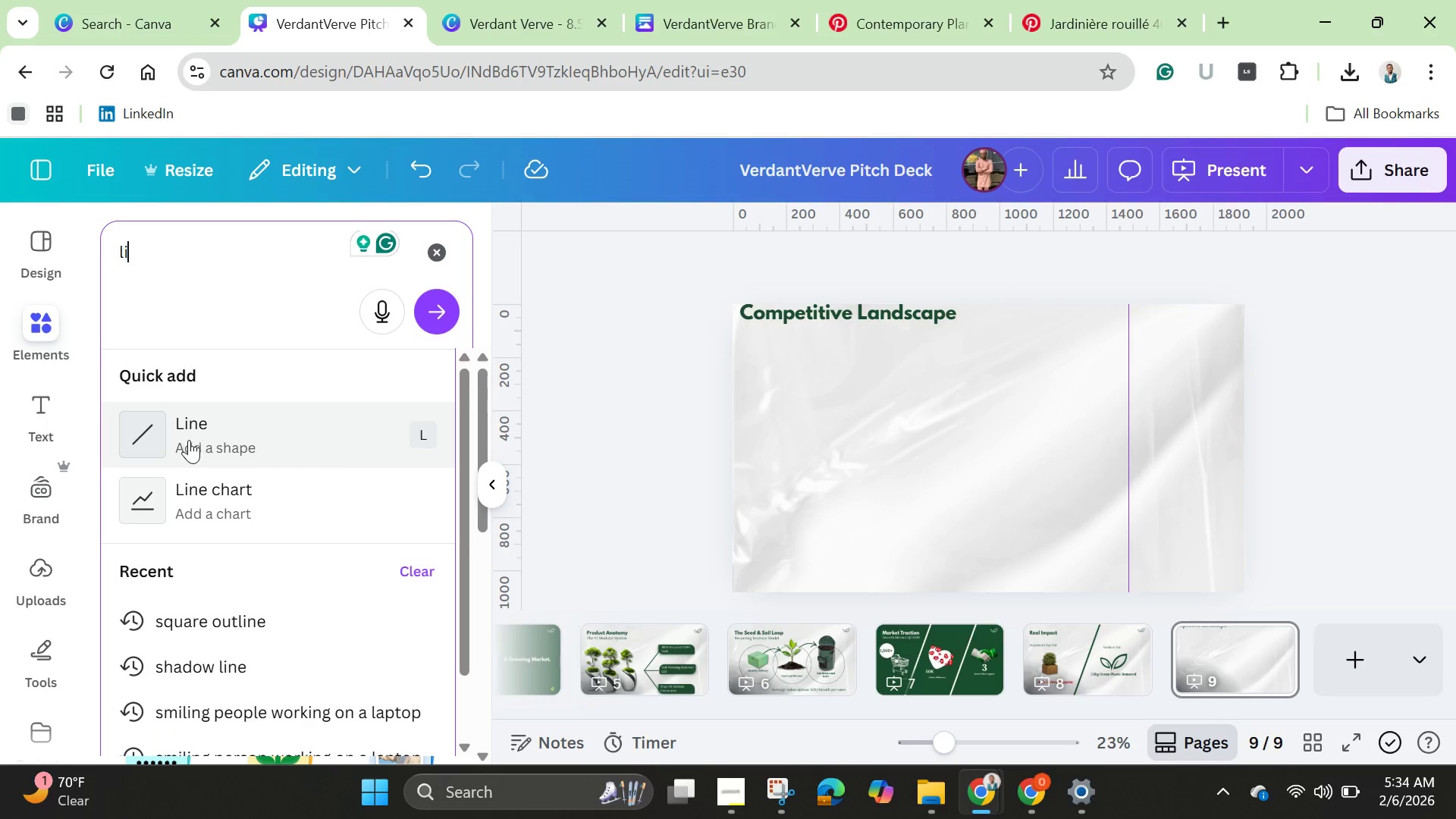 
left_click([165, 436])
 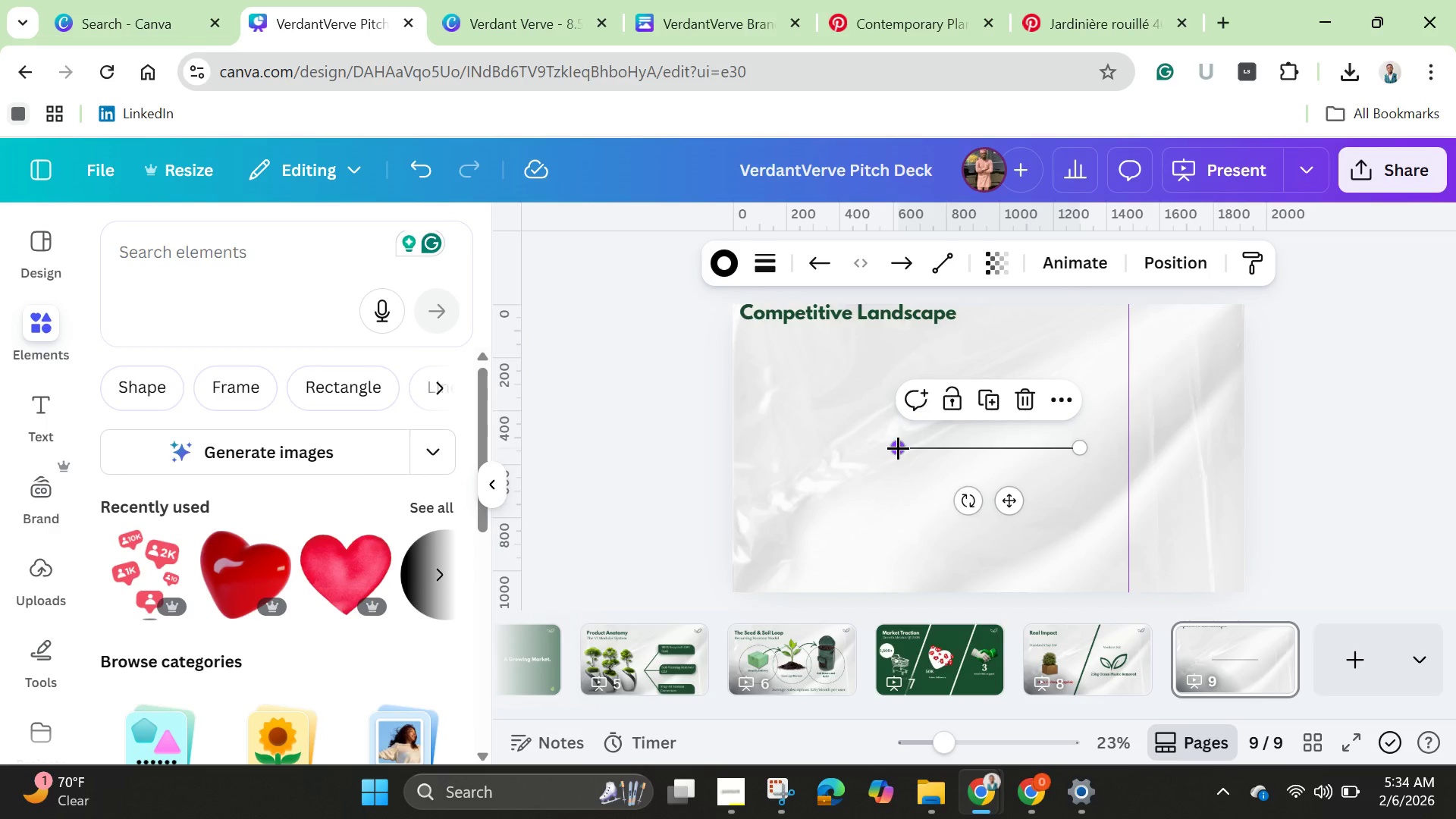 
left_click_drag(start_coordinate=[898, 447], to_coordinate=[723, 456])
 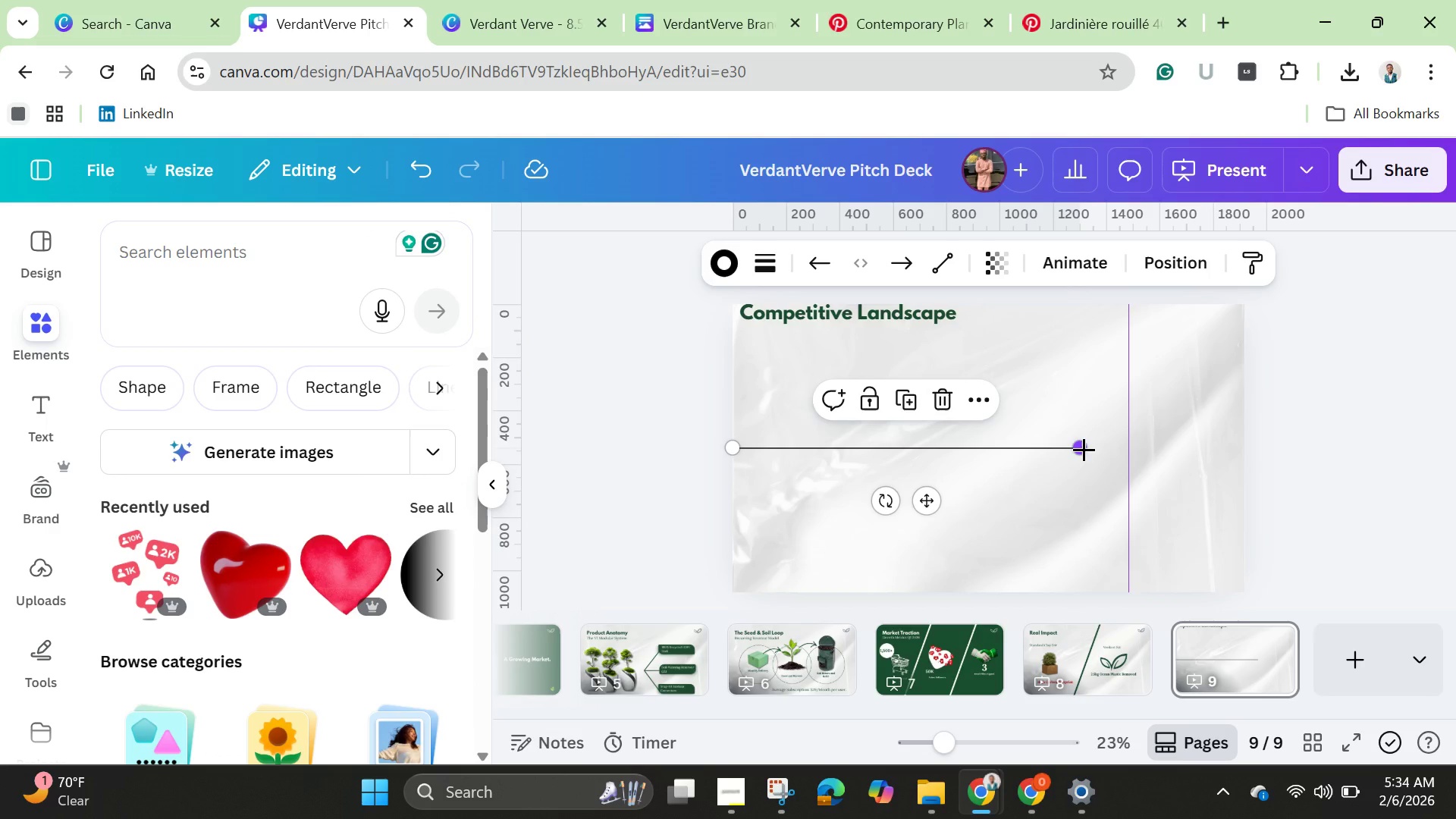 
left_click_drag(start_coordinate=[1084, 449], to_coordinate=[1254, 448])
 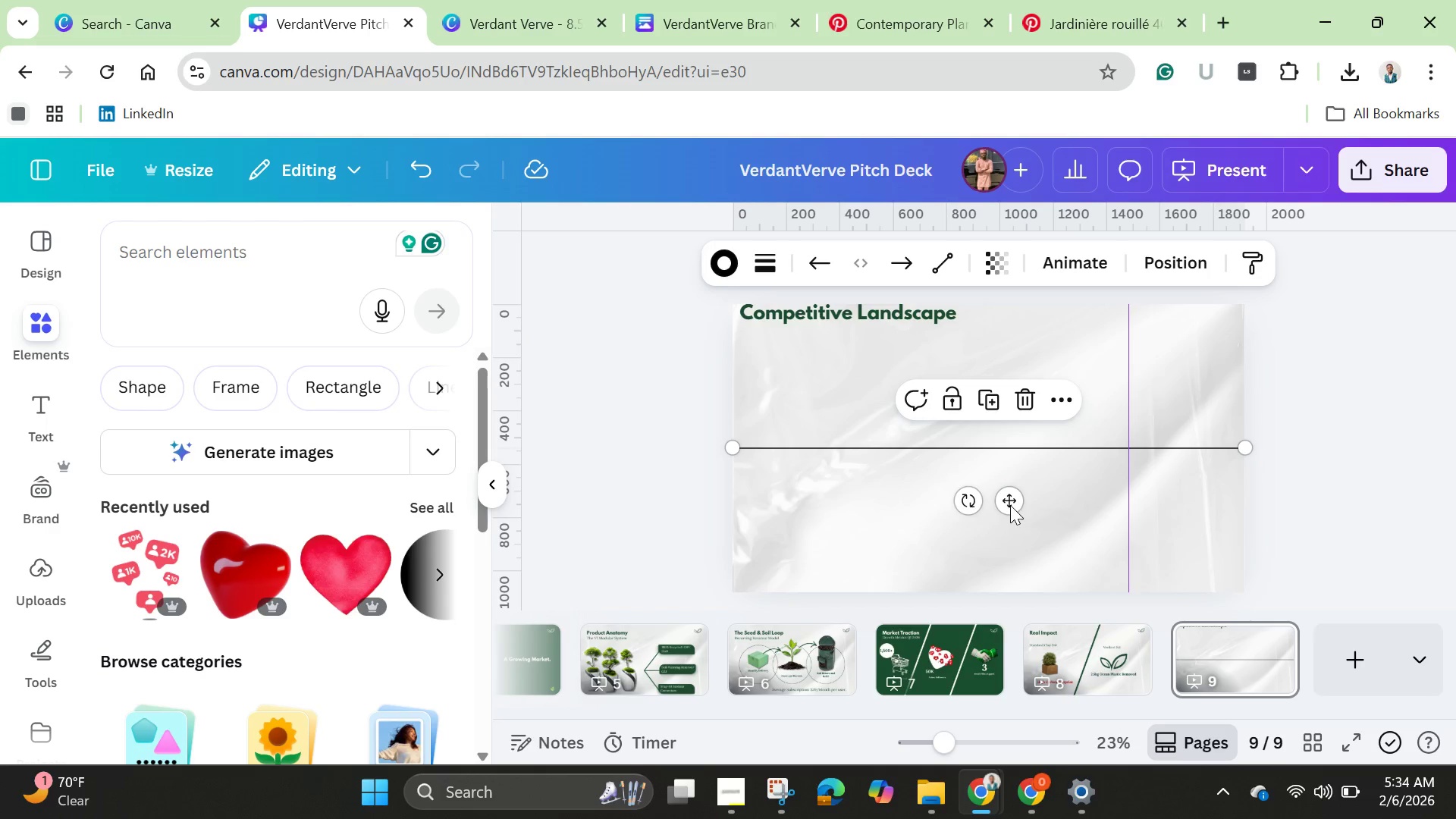 
left_click_drag(start_coordinate=[1010, 501], to_coordinate=[1003, 502])
 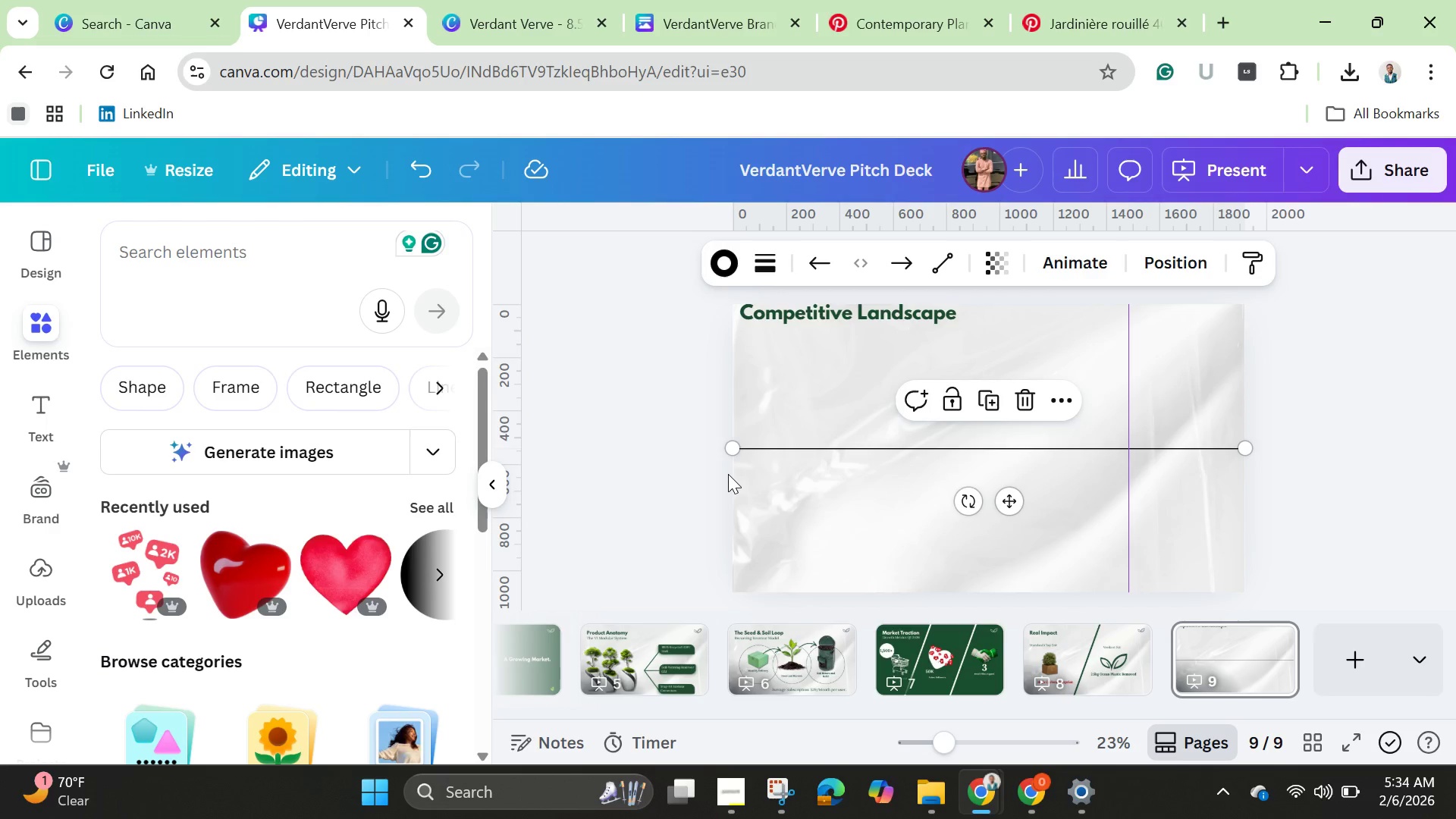 
left_click([728, 474])
 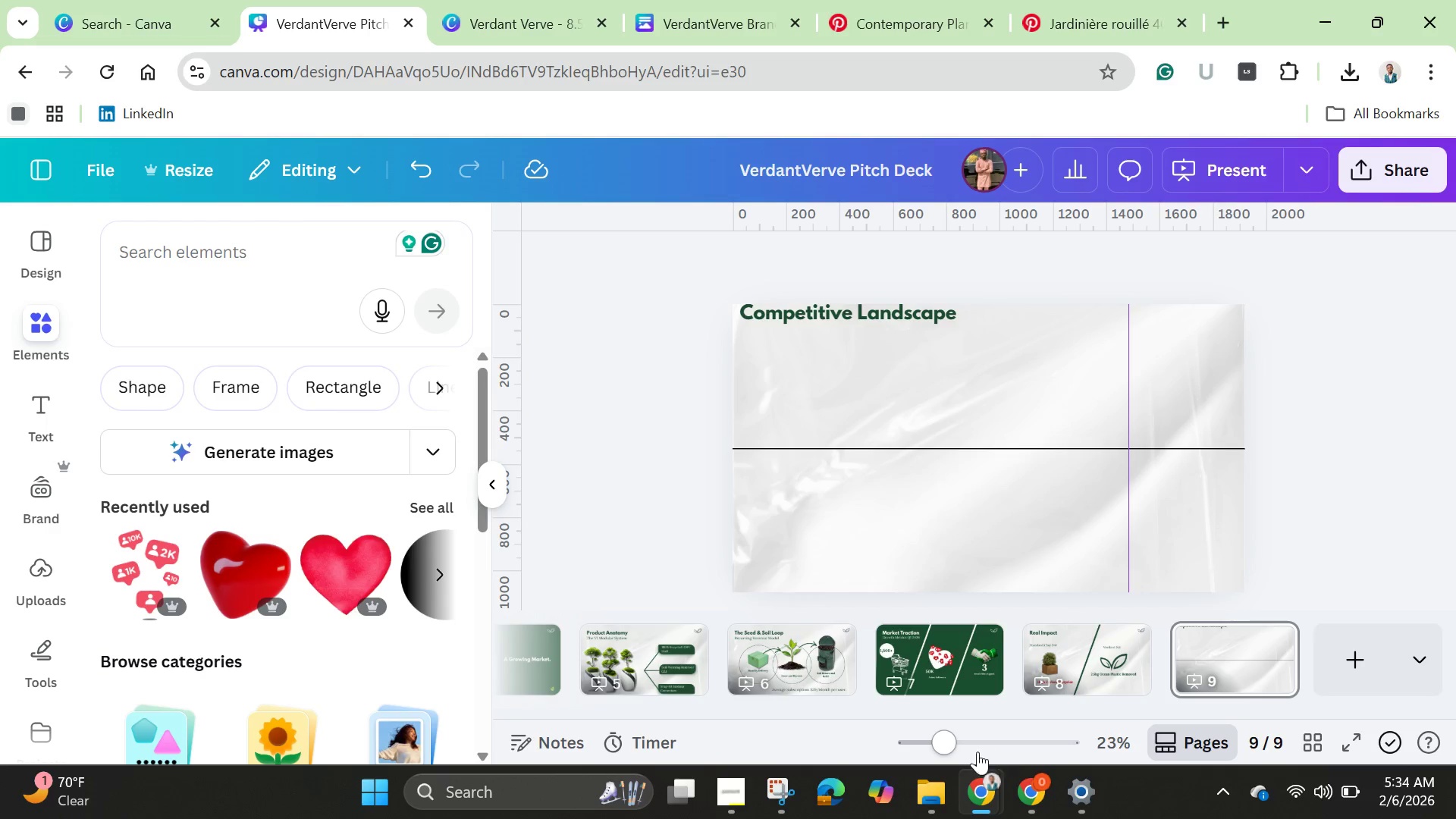 
left_click_drag(start_coordinate=[947, 746], to_coordinate=[936, 754])
 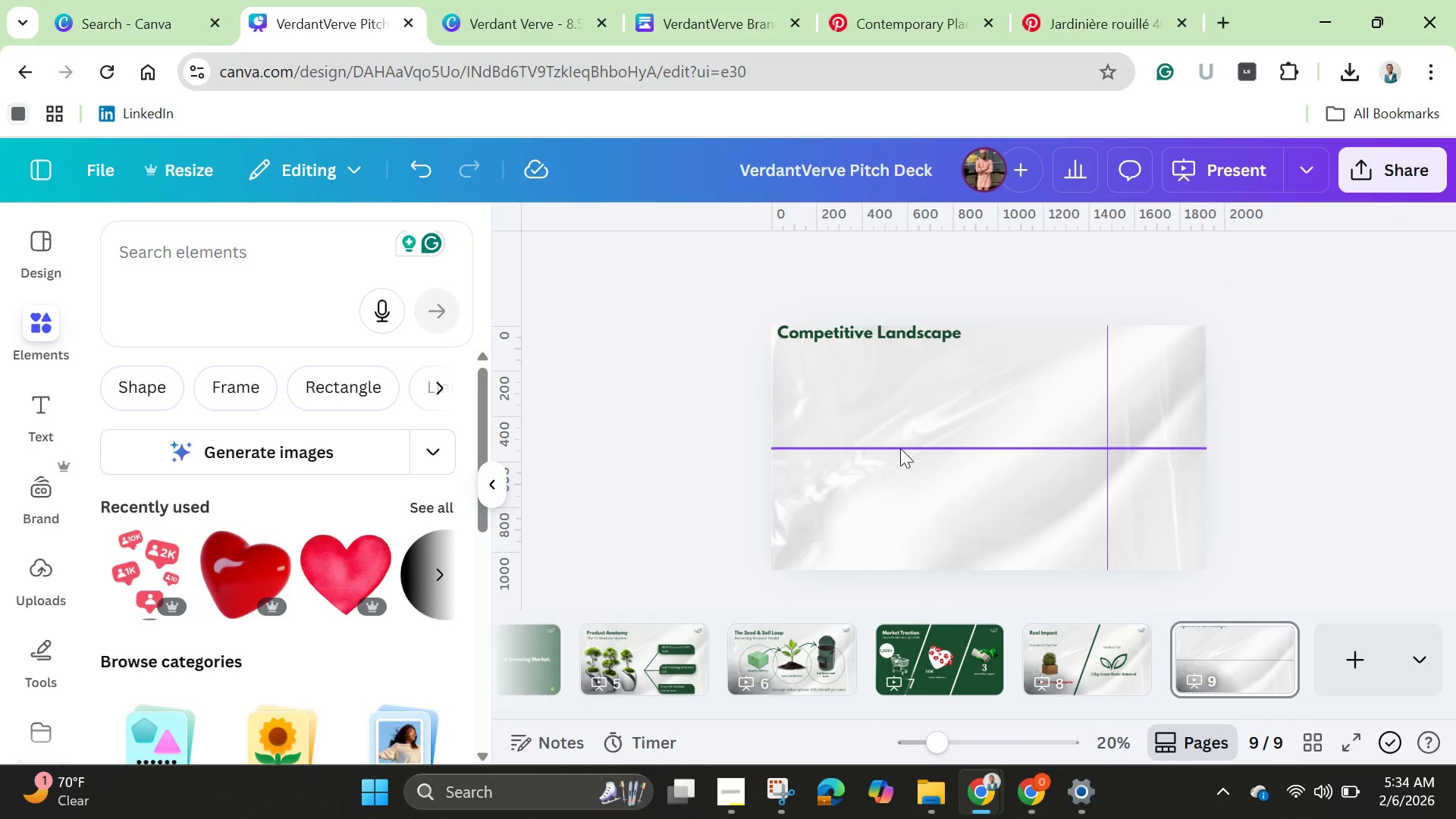 
left_click([901, 448])
 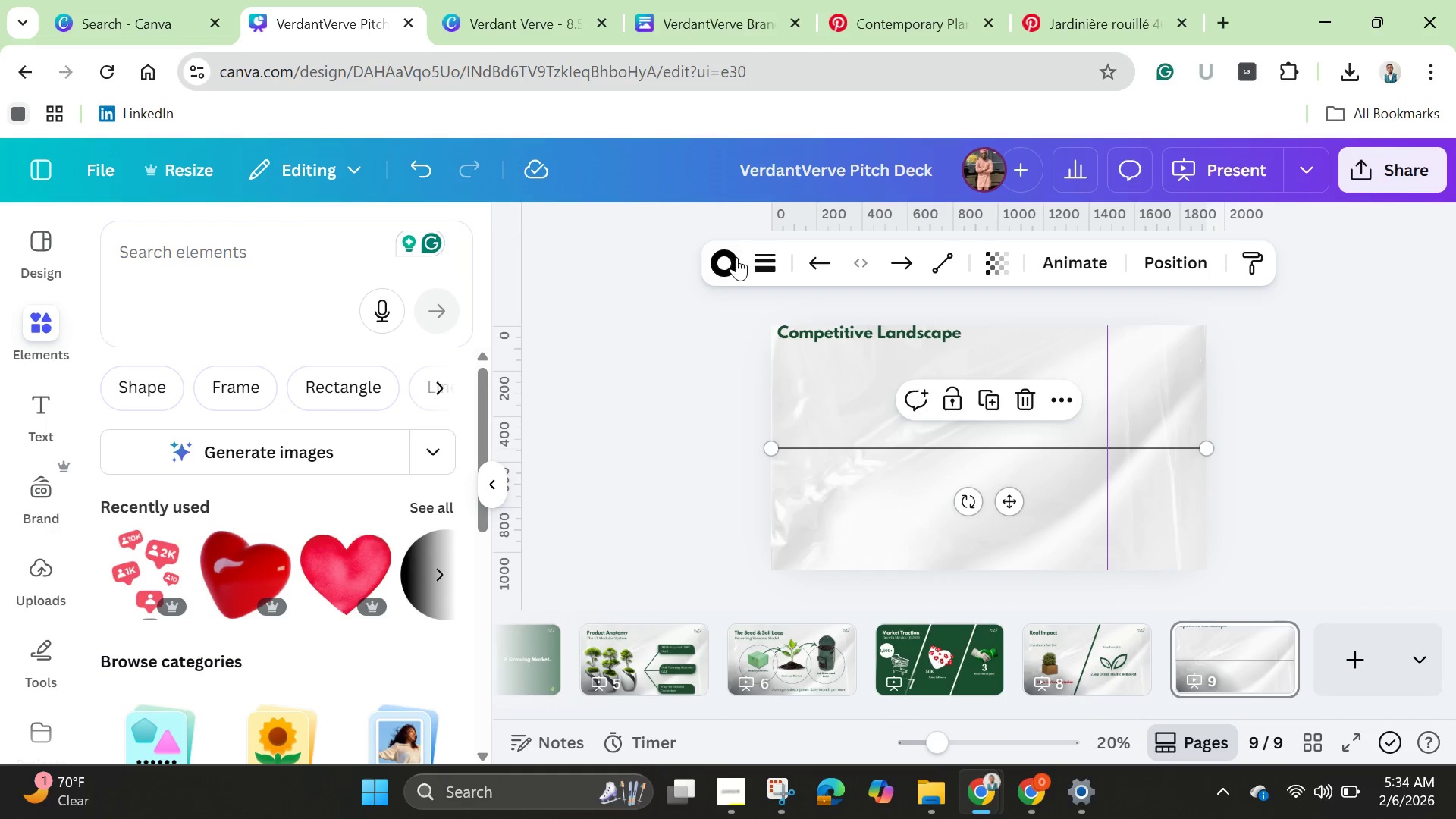 
left_click([737, 257])
 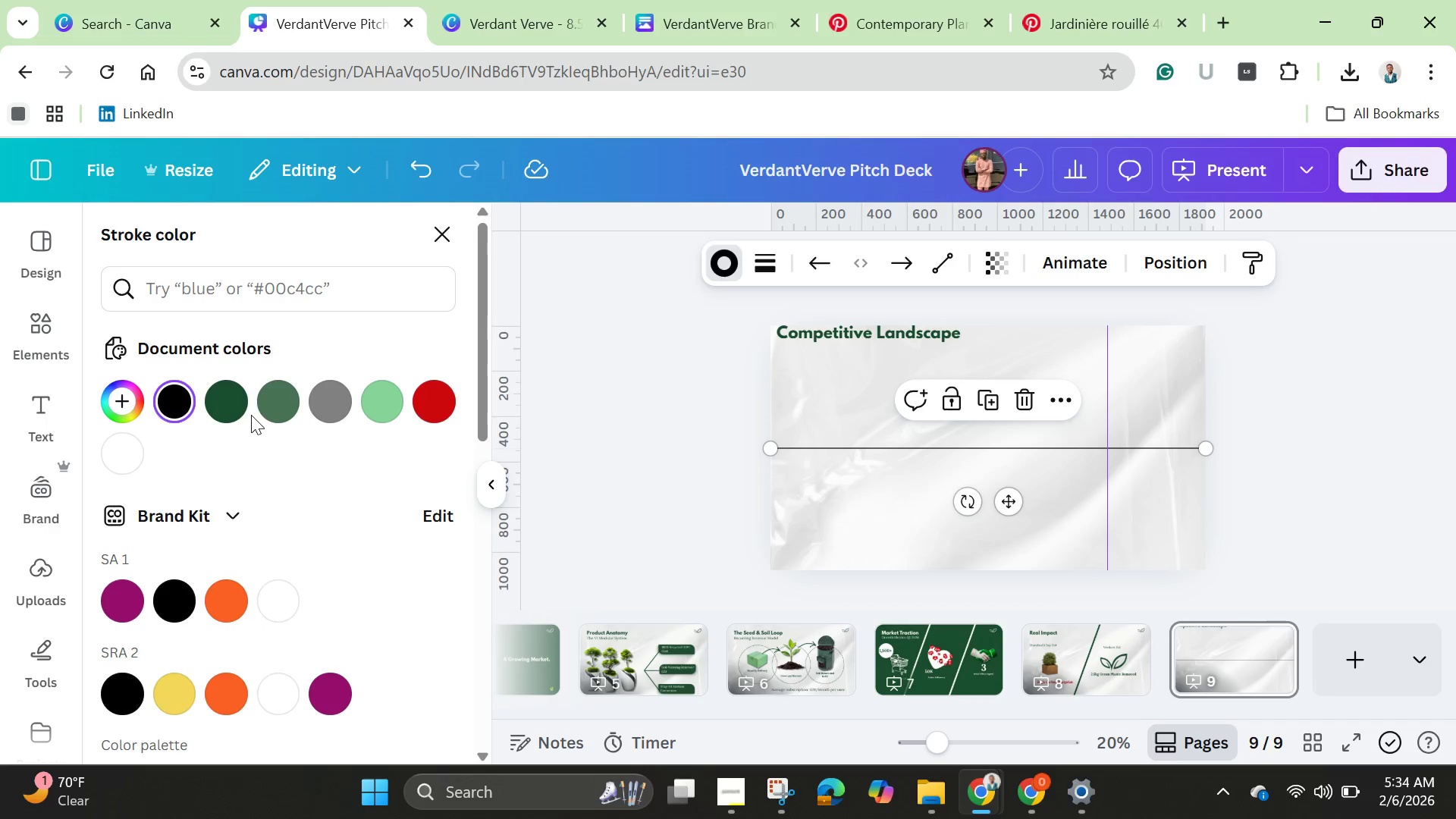 
left_click([234, 403])
 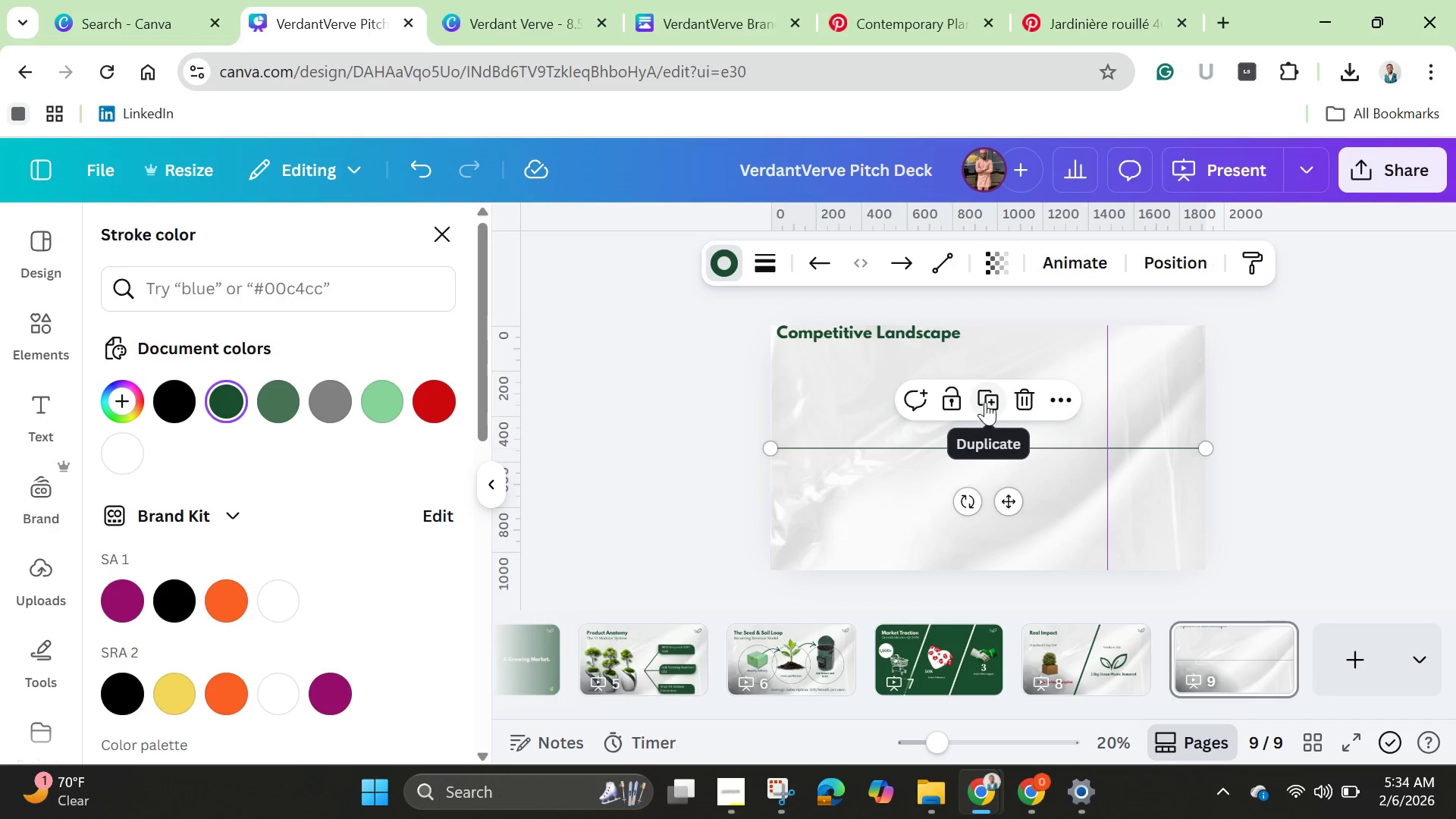 
left_click([987, 402])
 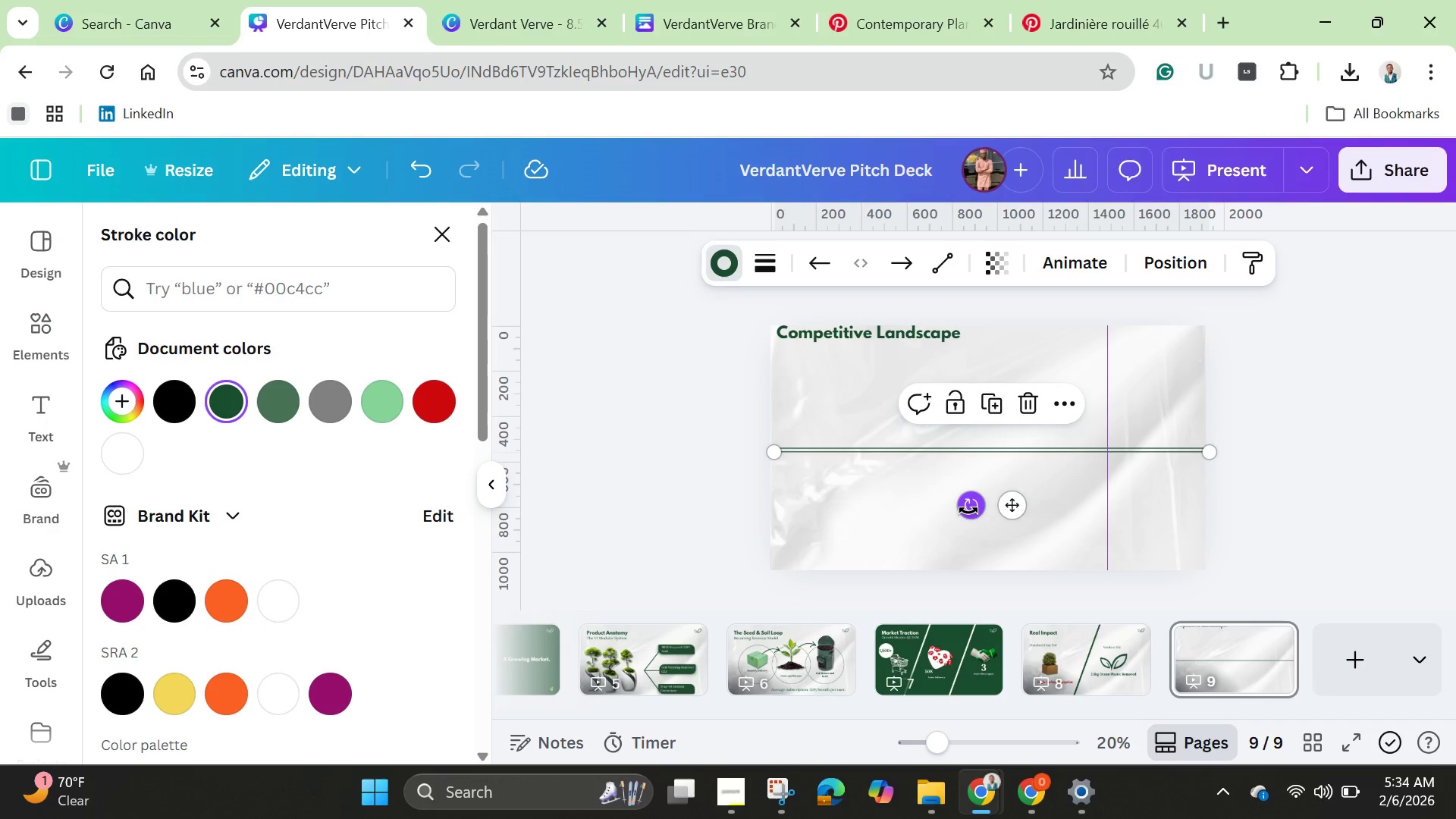 
left_click_drag(start_coordinate=[969, 506], to_coordinate=[1238, 476])
 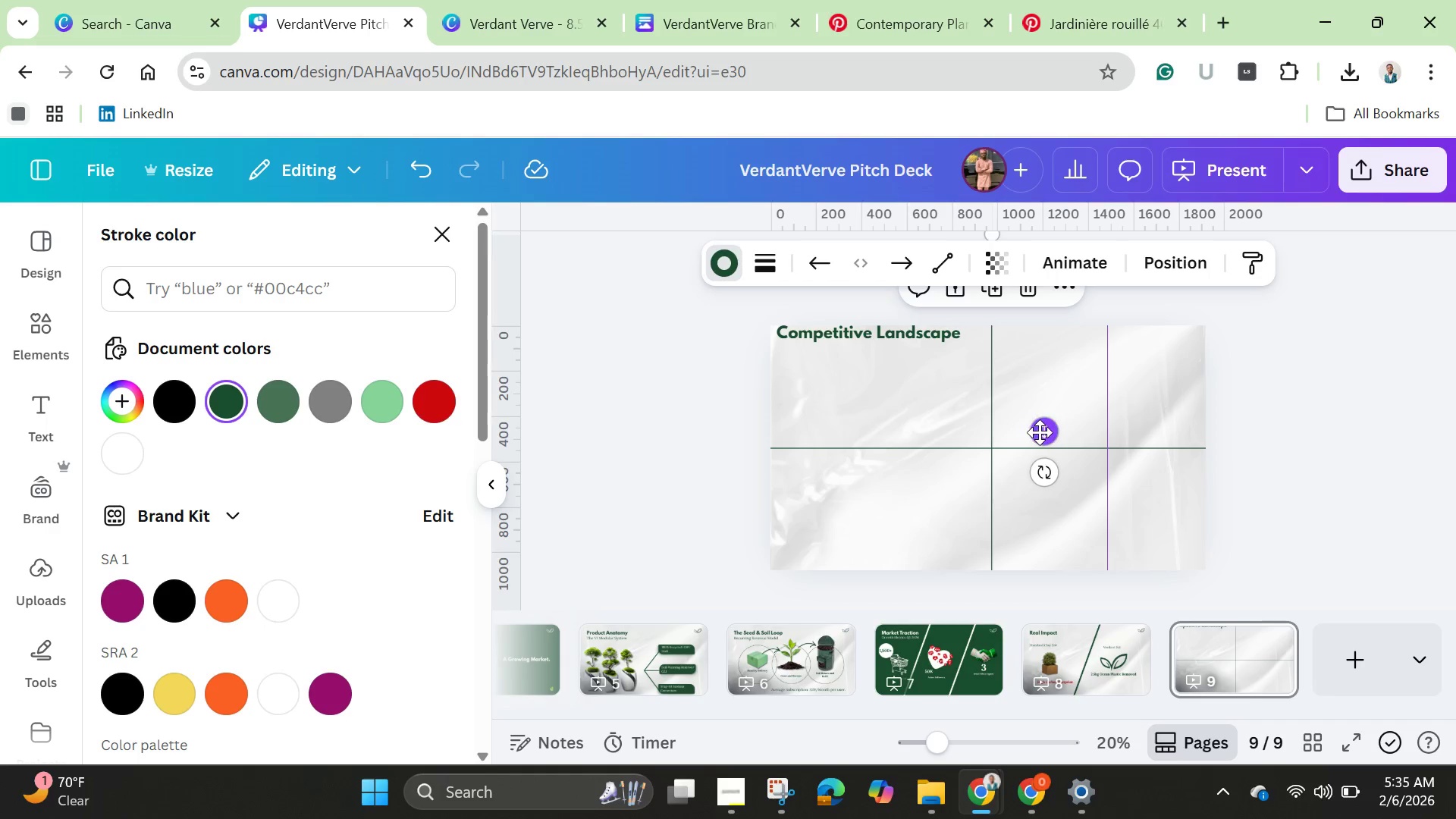 
left_click_drag(start_coordinate=[1040, 431], to_coordinate=[1037, 448])
 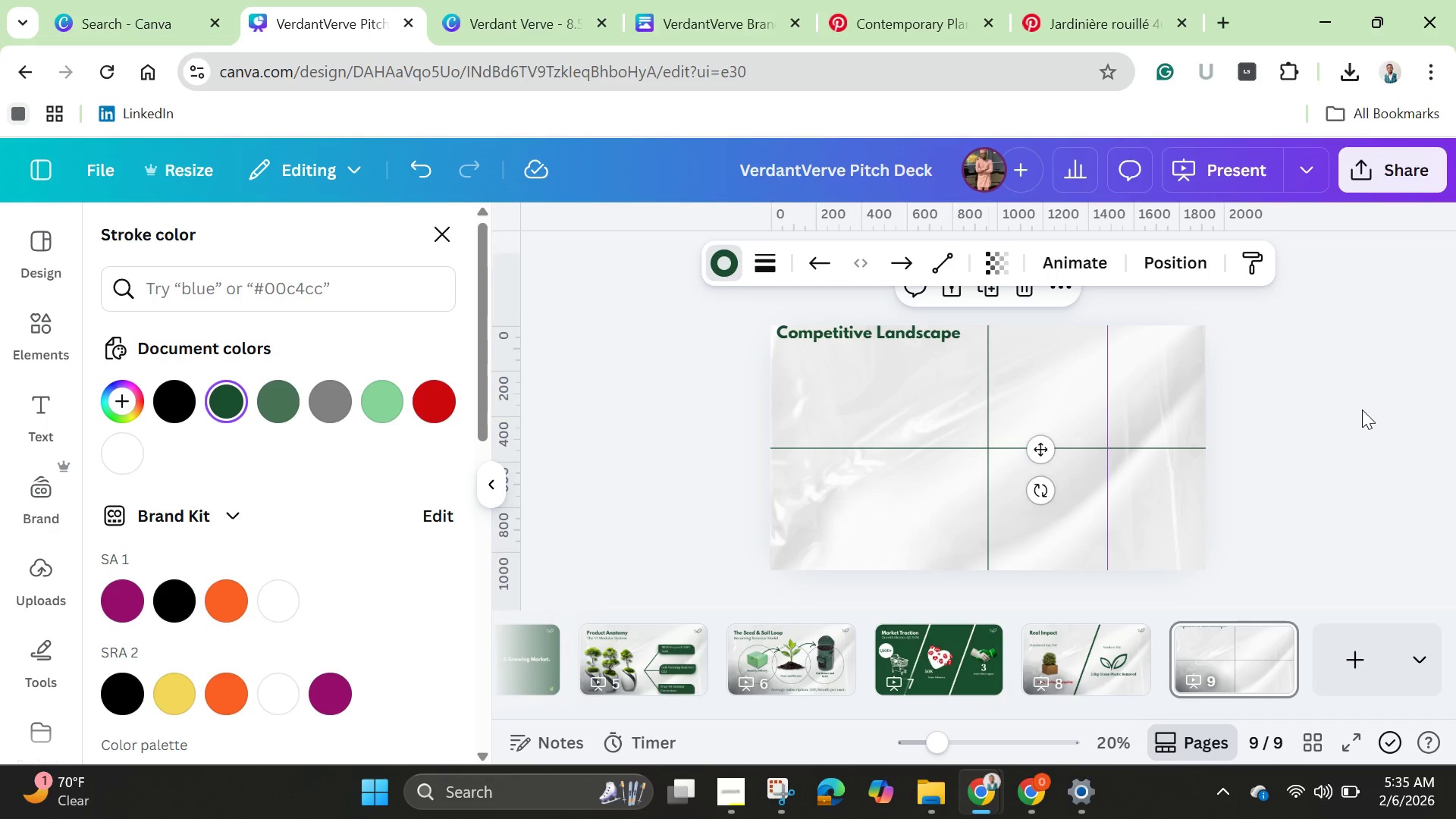 
left_click([1362, 410])
 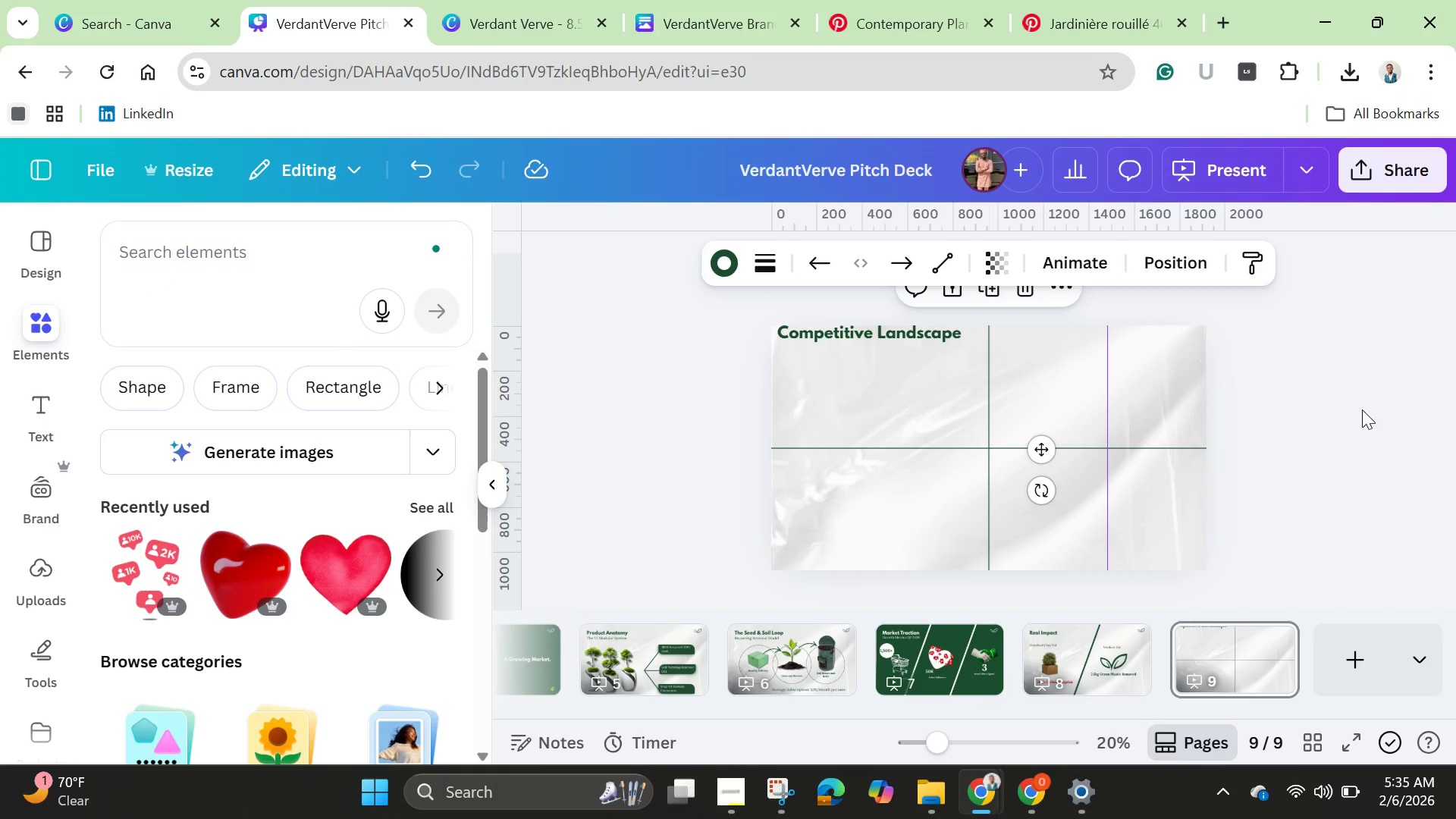 
left_click([1362, 410])
 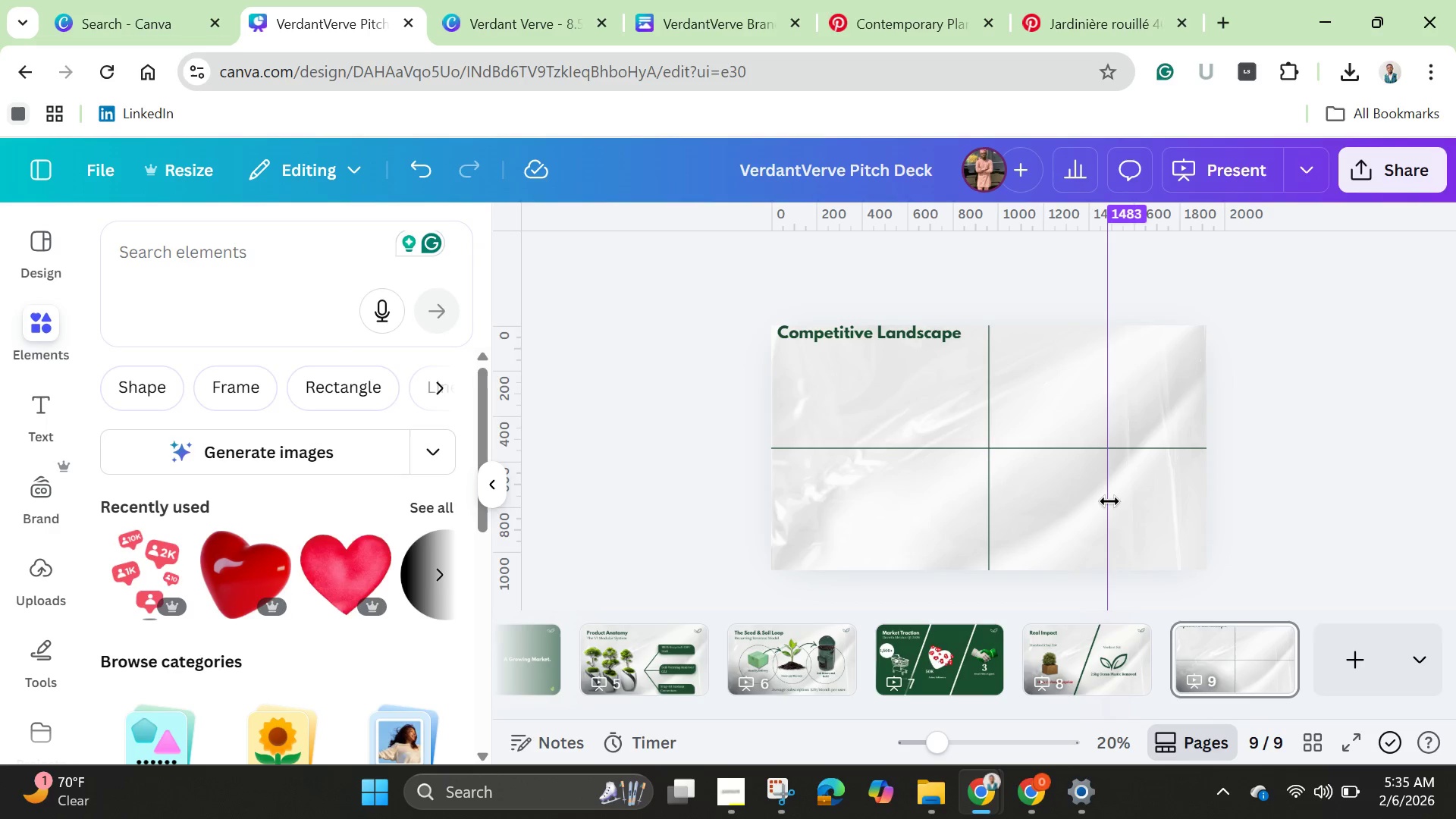 
left_click_drag(start_coordinate=[1106, 503], to_coordinate=[550, 507])
 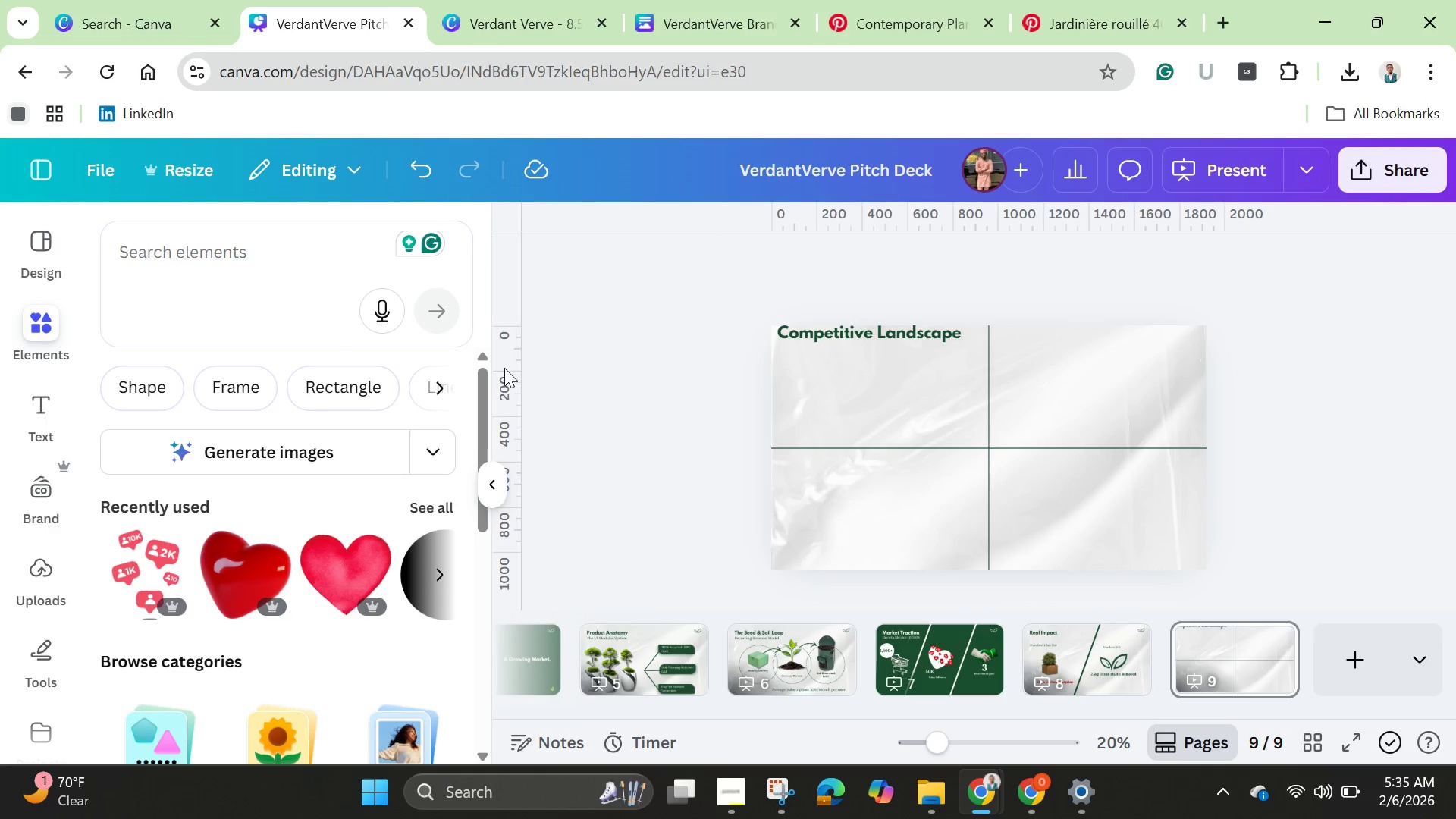 
scroll: coordinate [187, 553], scroll_direction: down, amount: 1.0
 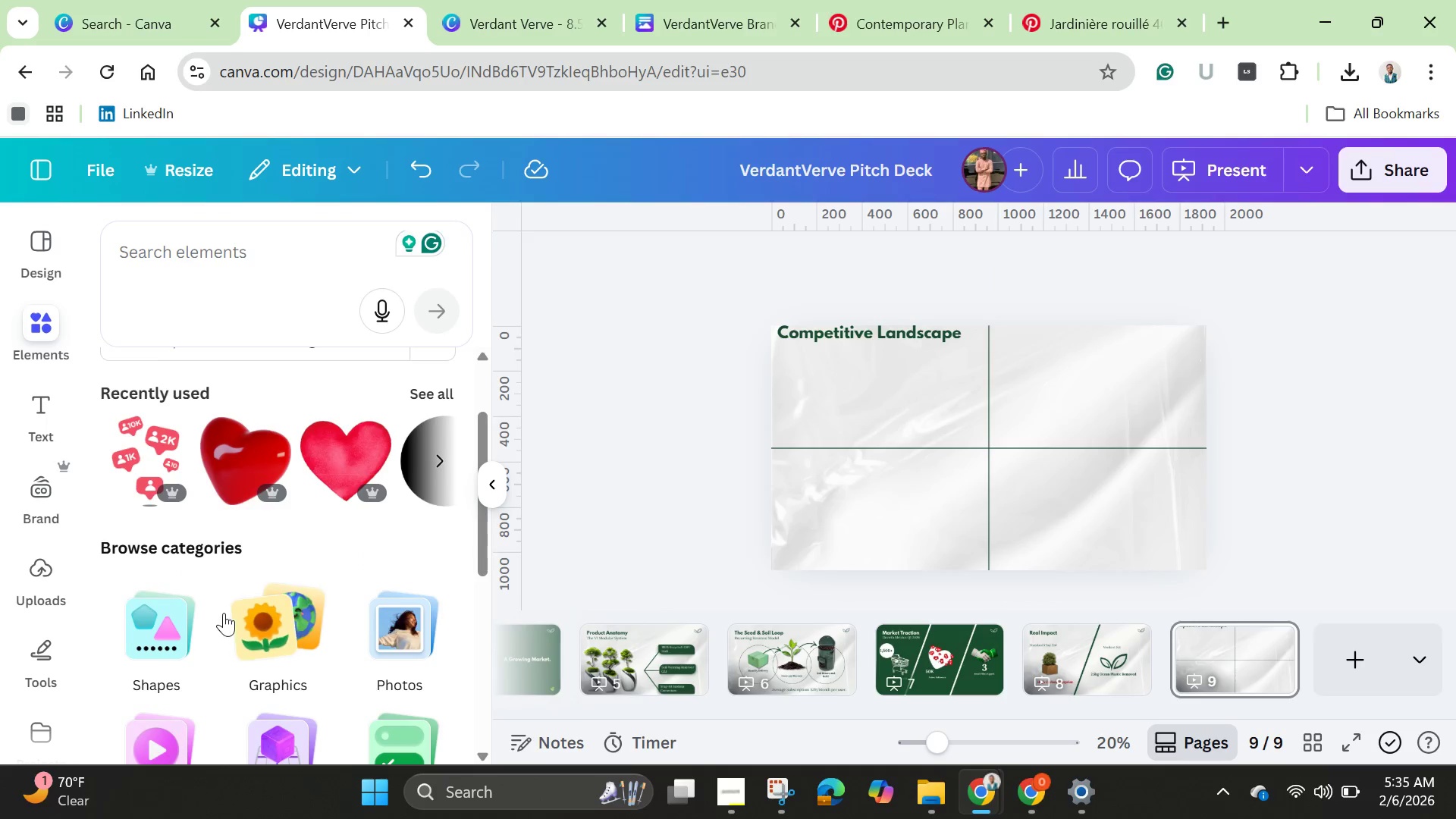 
scroll: coordinate [218, 583], scroll_direction: up, amount: 3.0
 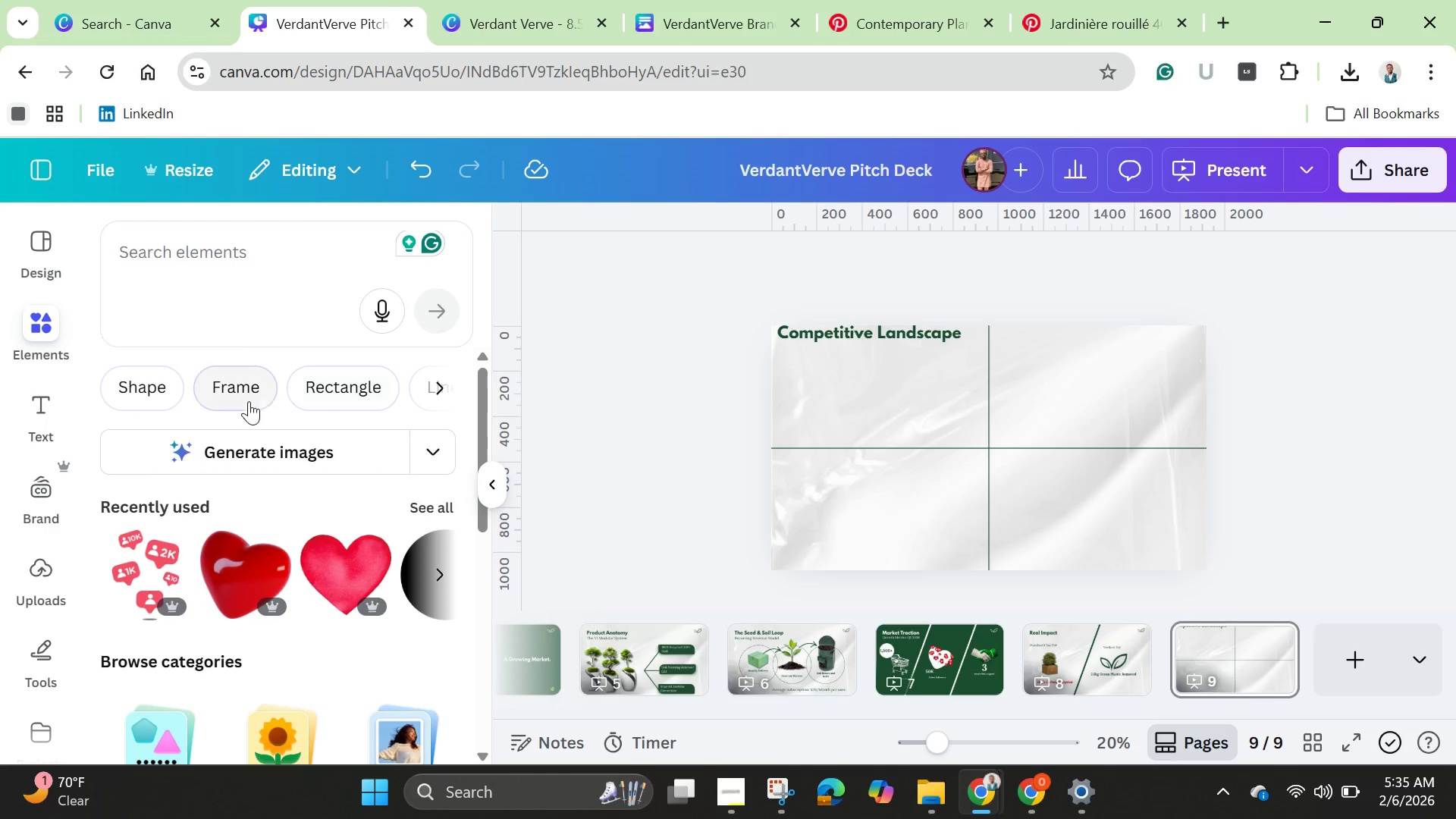 
left_click([335, 394])
 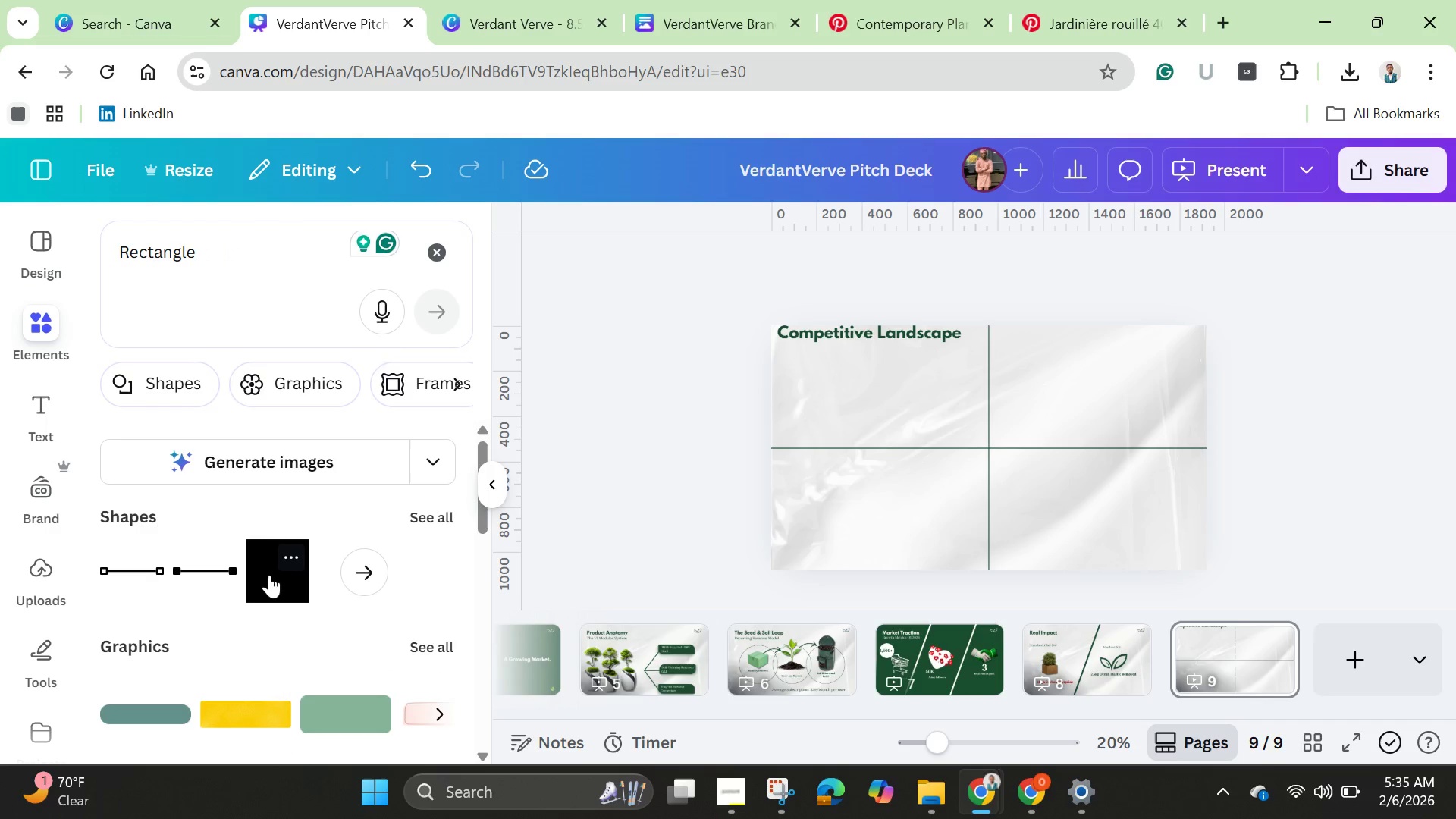 
left_click([268, 575])
 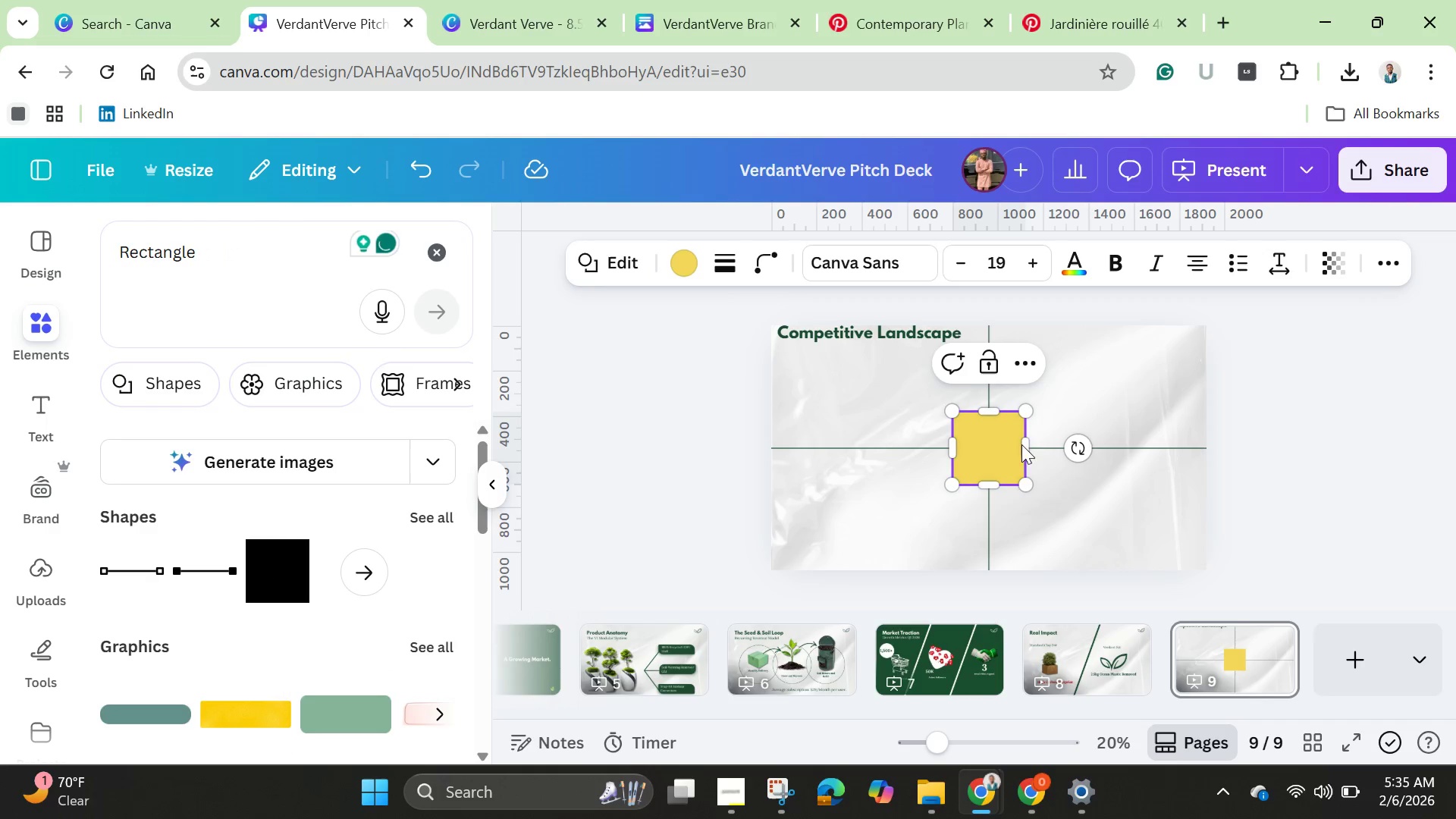 
left_click([538, 424])
 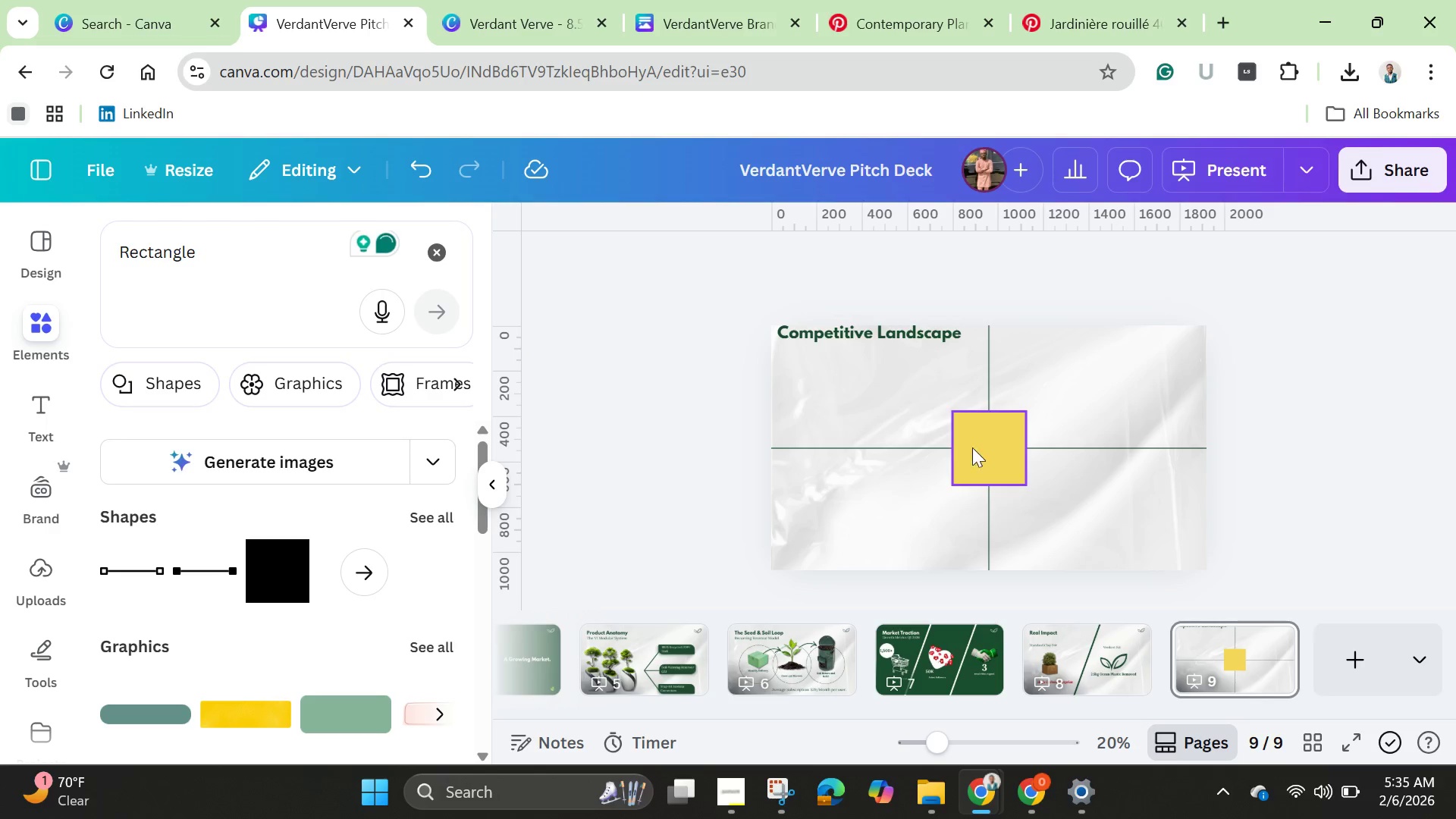 
left_click_drag(start_coordinate=[978, 450], to_coordinate=[795, 362])
 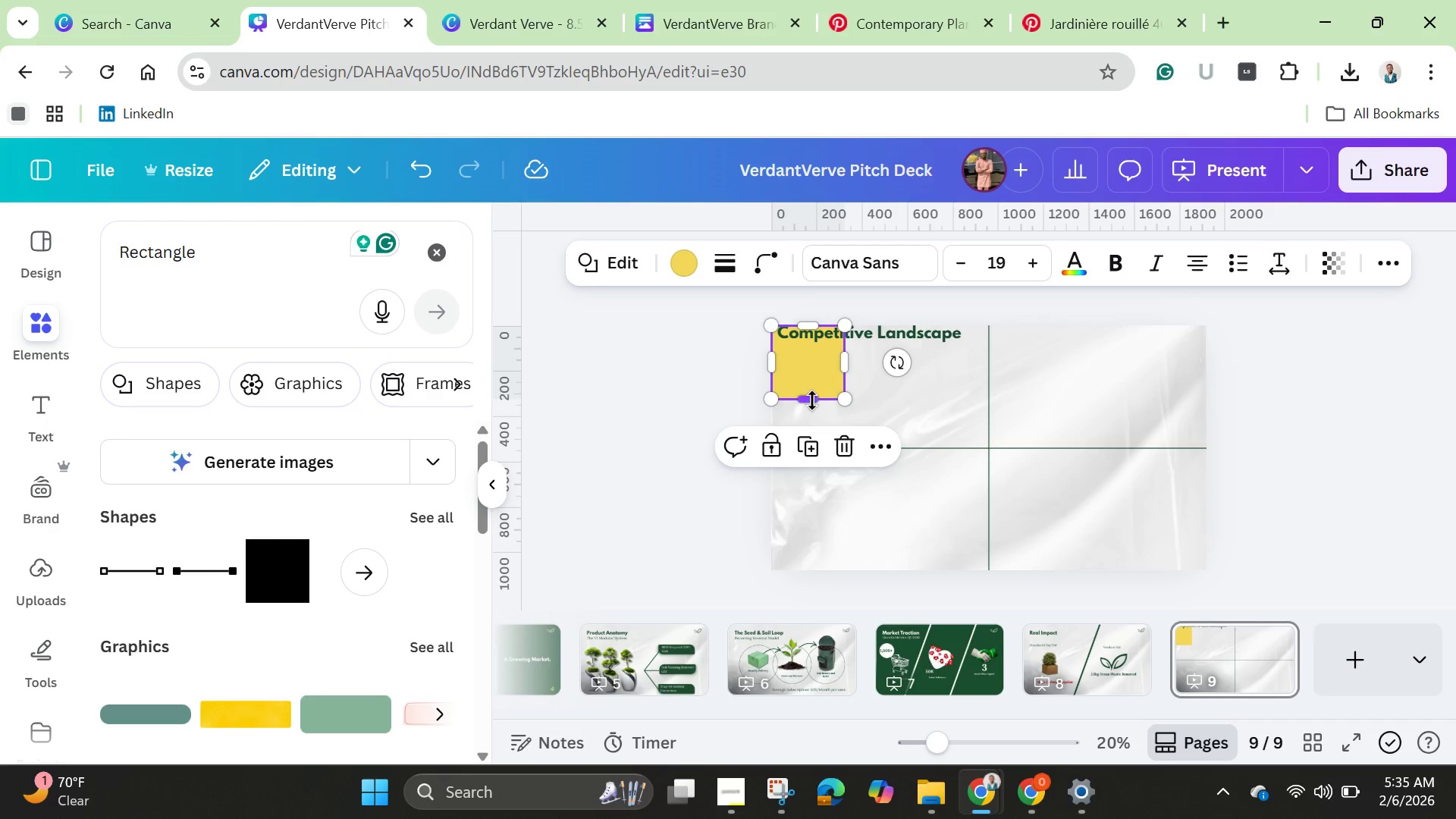 
left_click_drag(start_coordinate=[812, 400], to_coordinate=[817, 447])
 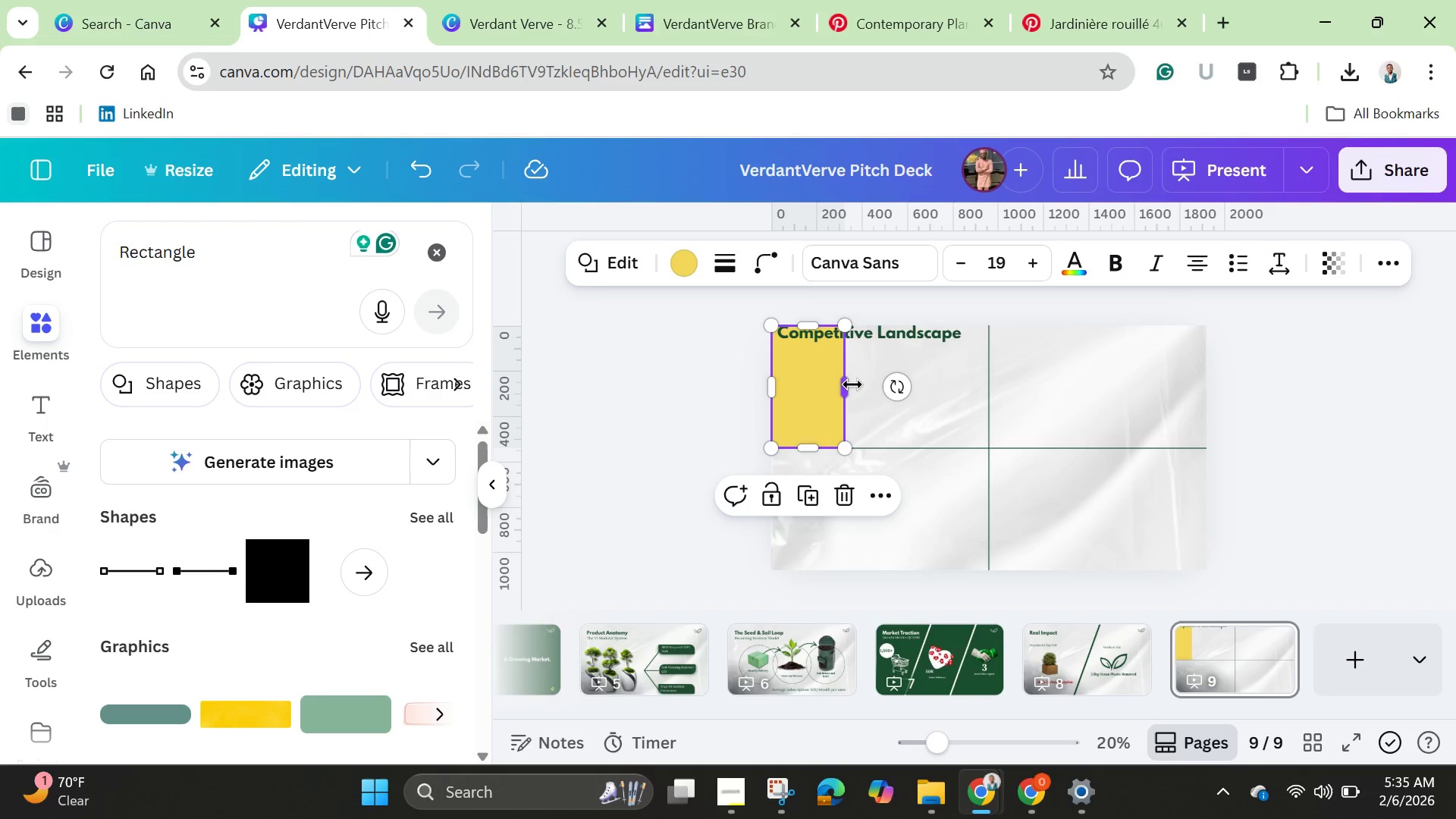 
left_click_drag(start_coordinate=[852, 384], to_coordinate=[993, 390])
 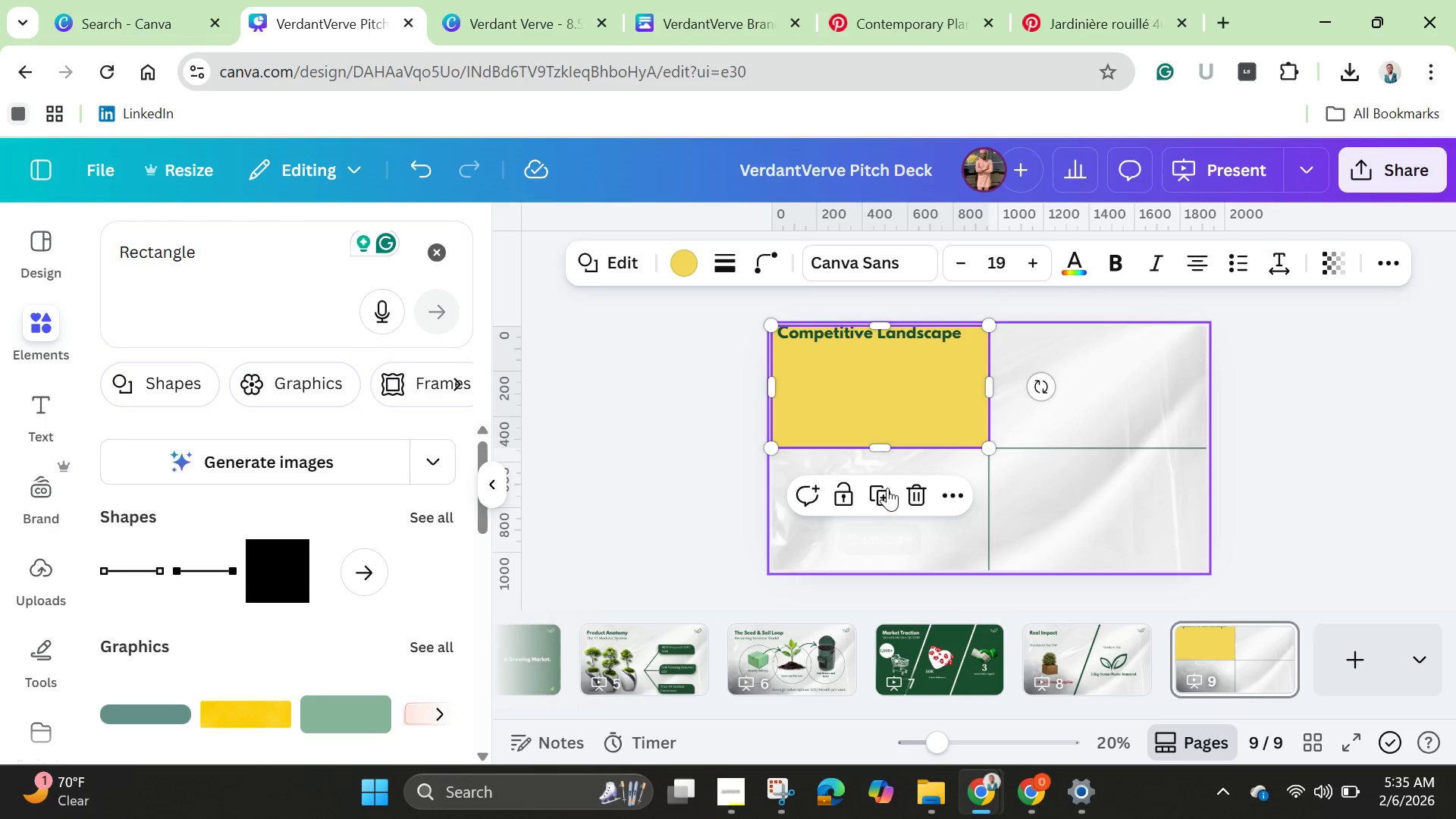 
left_click([887, 491])
 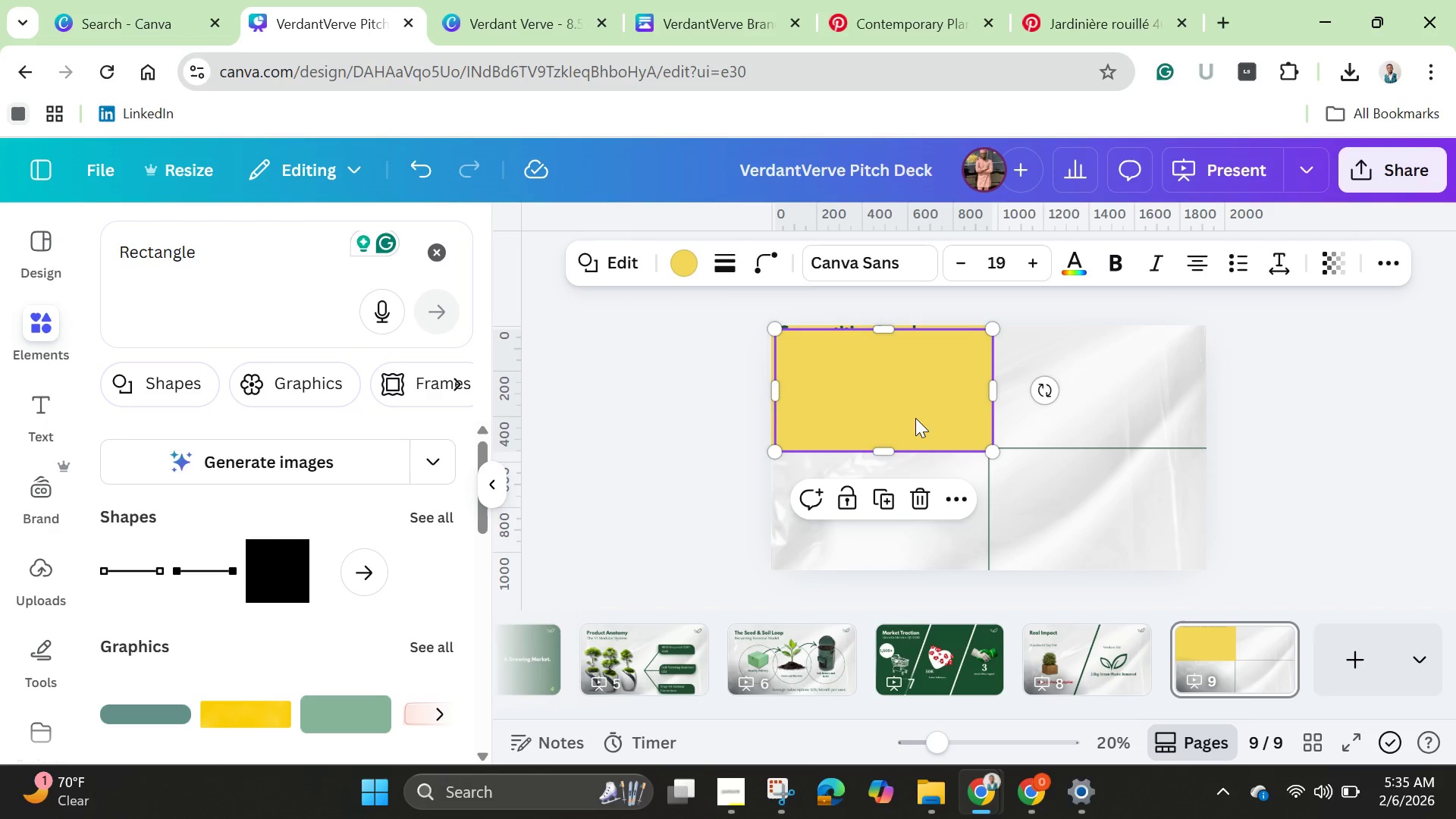 
left_click_drag(start_coordinate=[915, 418], to_coordinate=[1128, 416])
 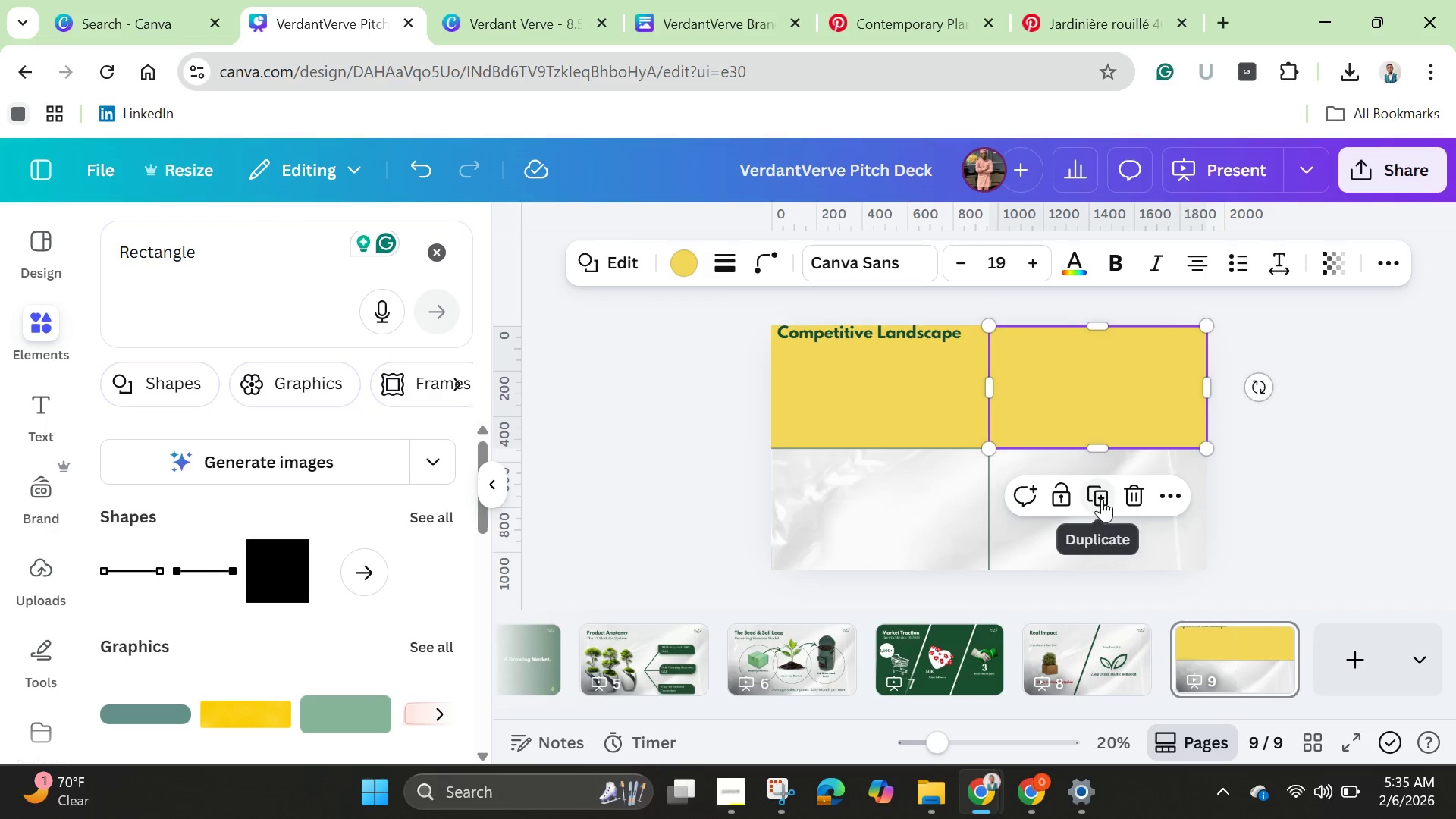 
left_click([1103, 496])
 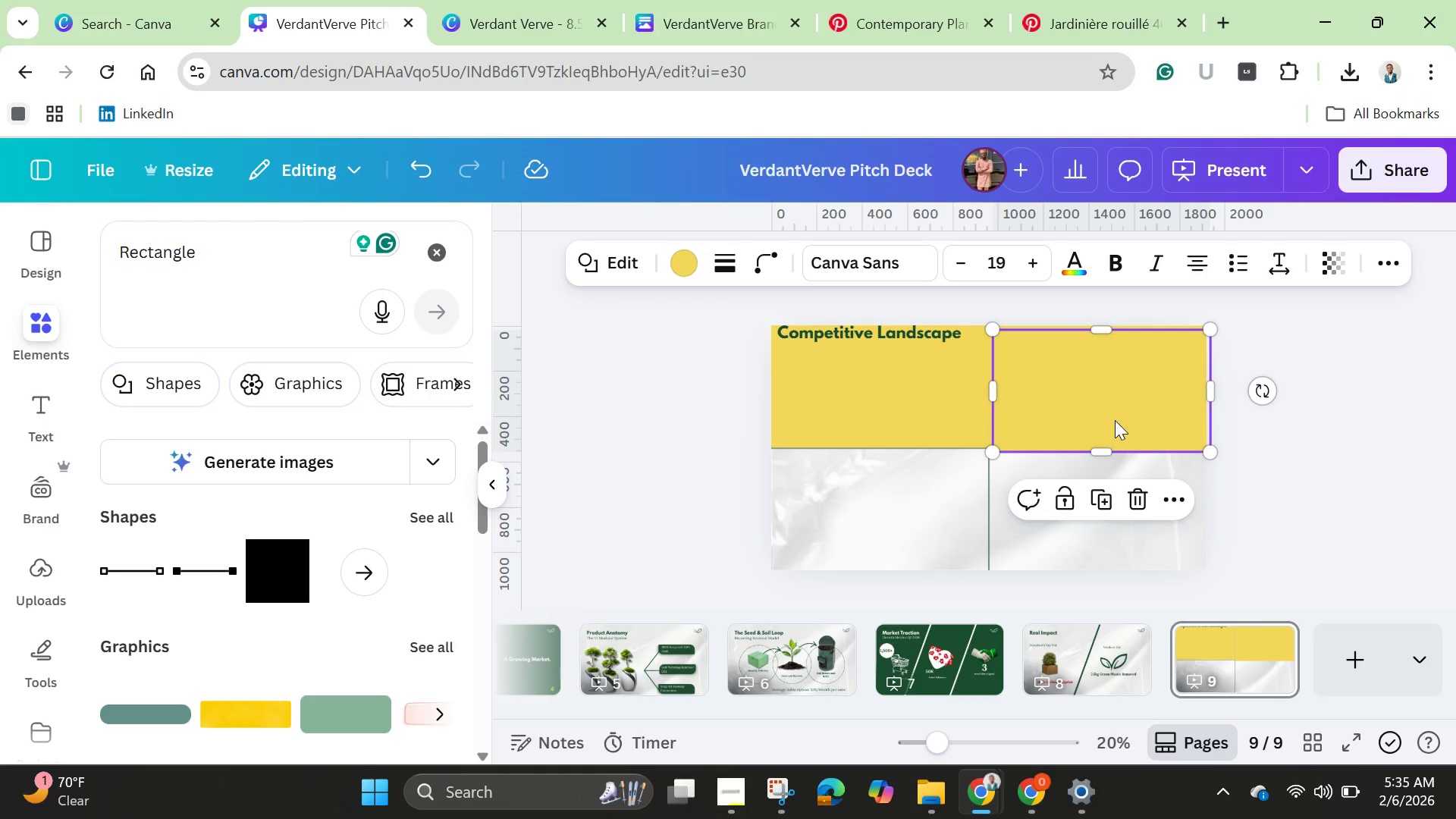 
left_click_drag(start_coordinate=[1115, 420], to_coordinate=[896, 542])
 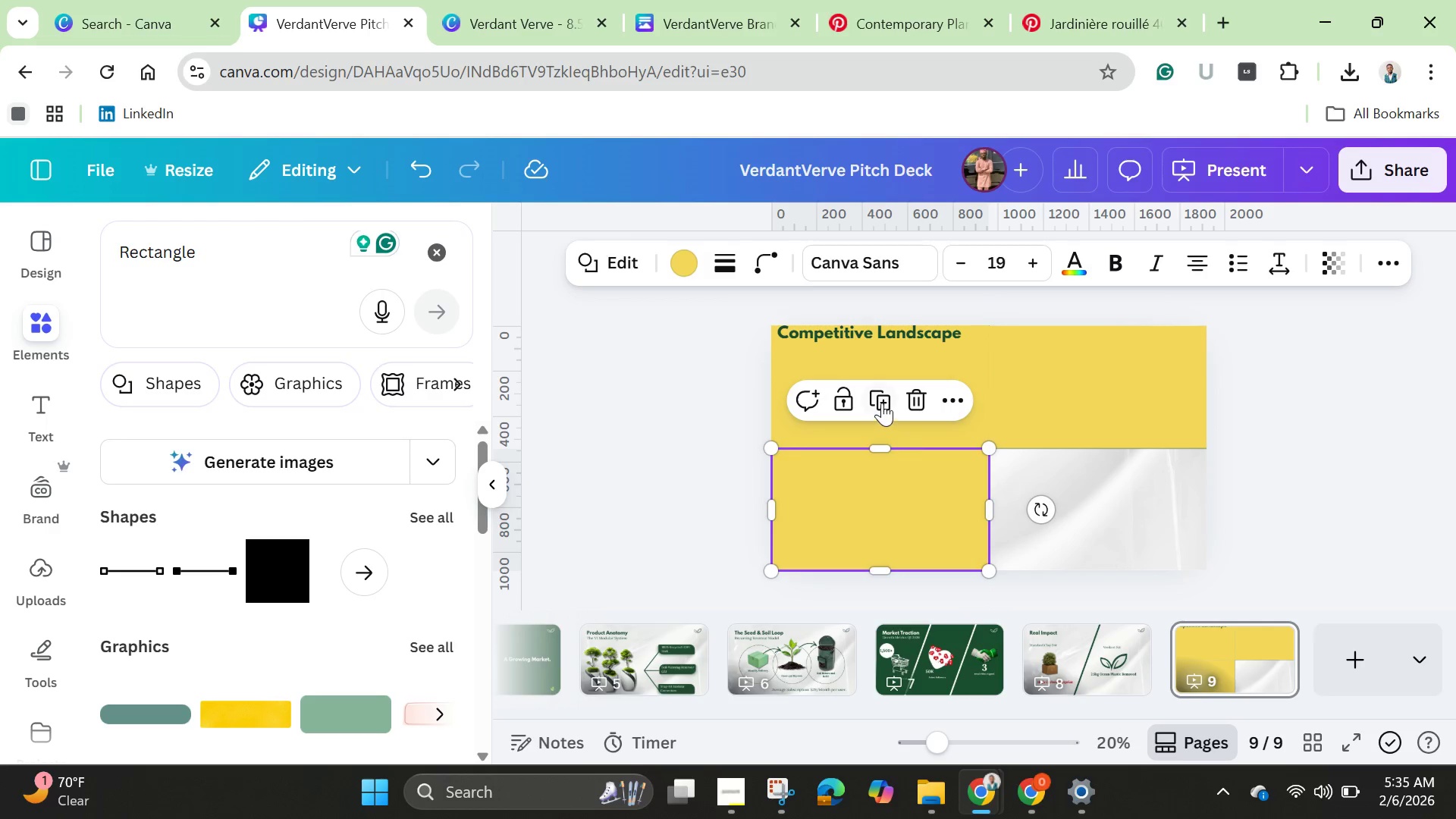 
left_click([878, 401])
 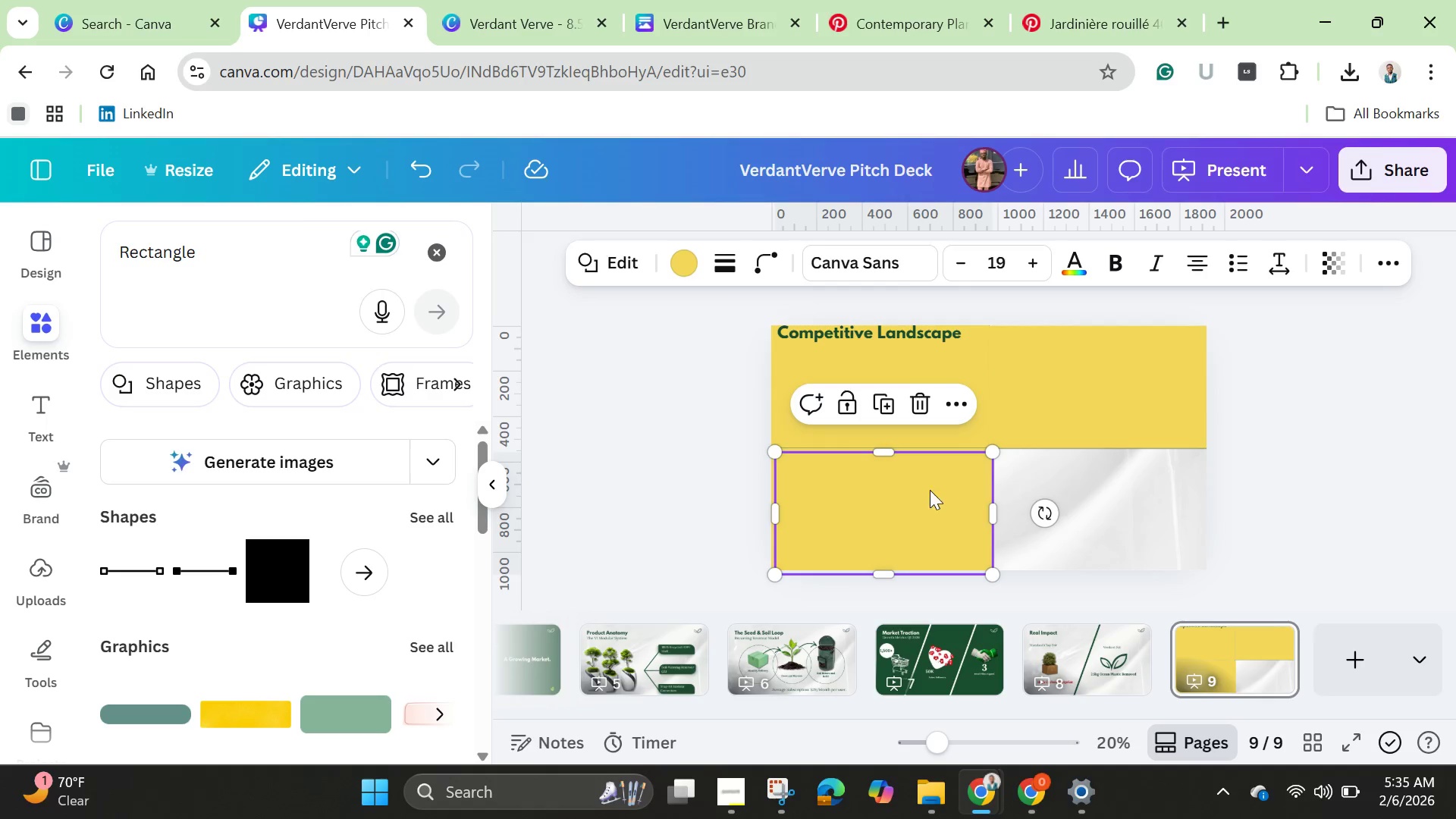 
left_click_drag(start_coordinate=[923, 491], to_coordinate=[1131, 488])
 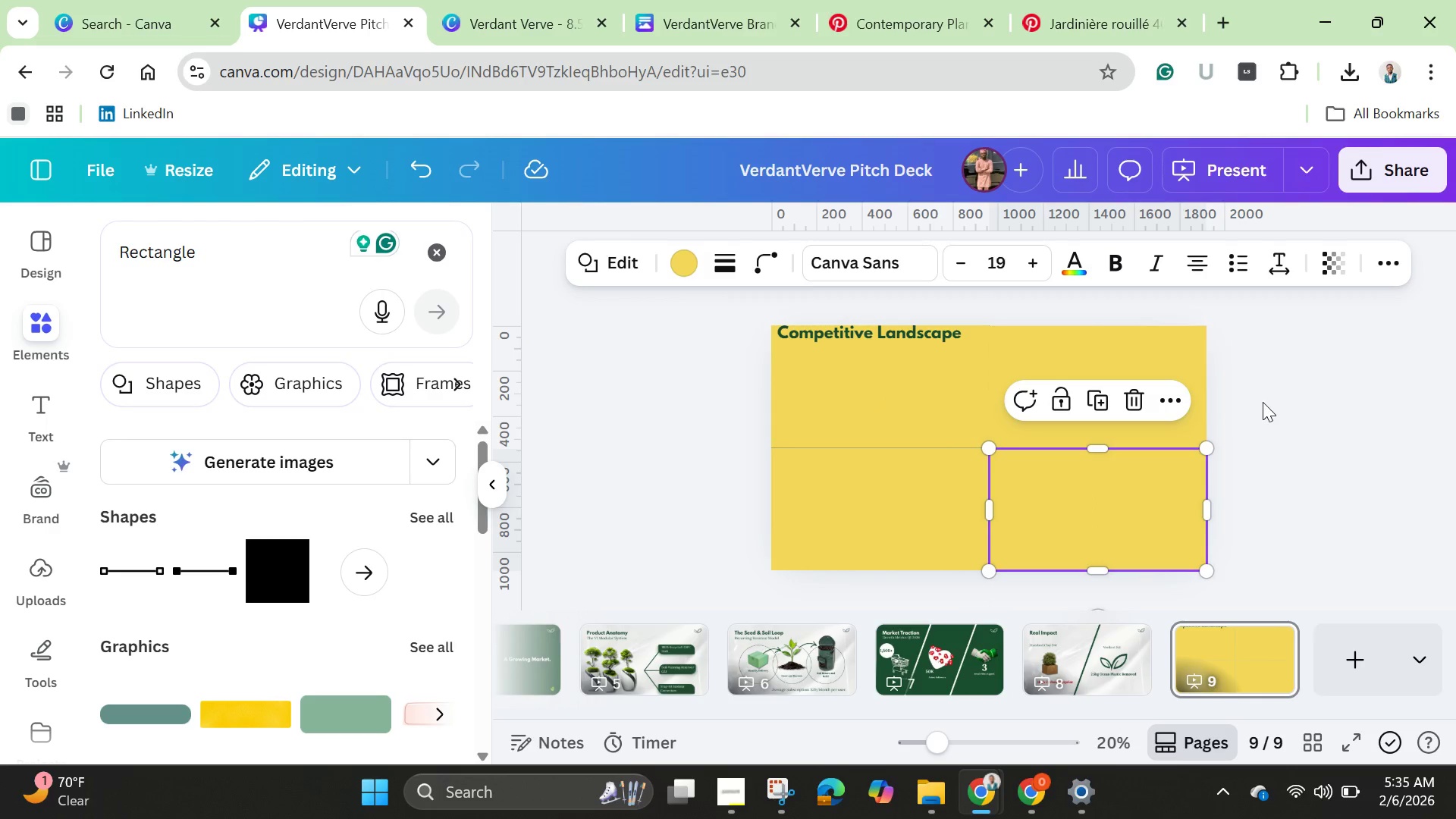 
left_click([1263, 402])
 